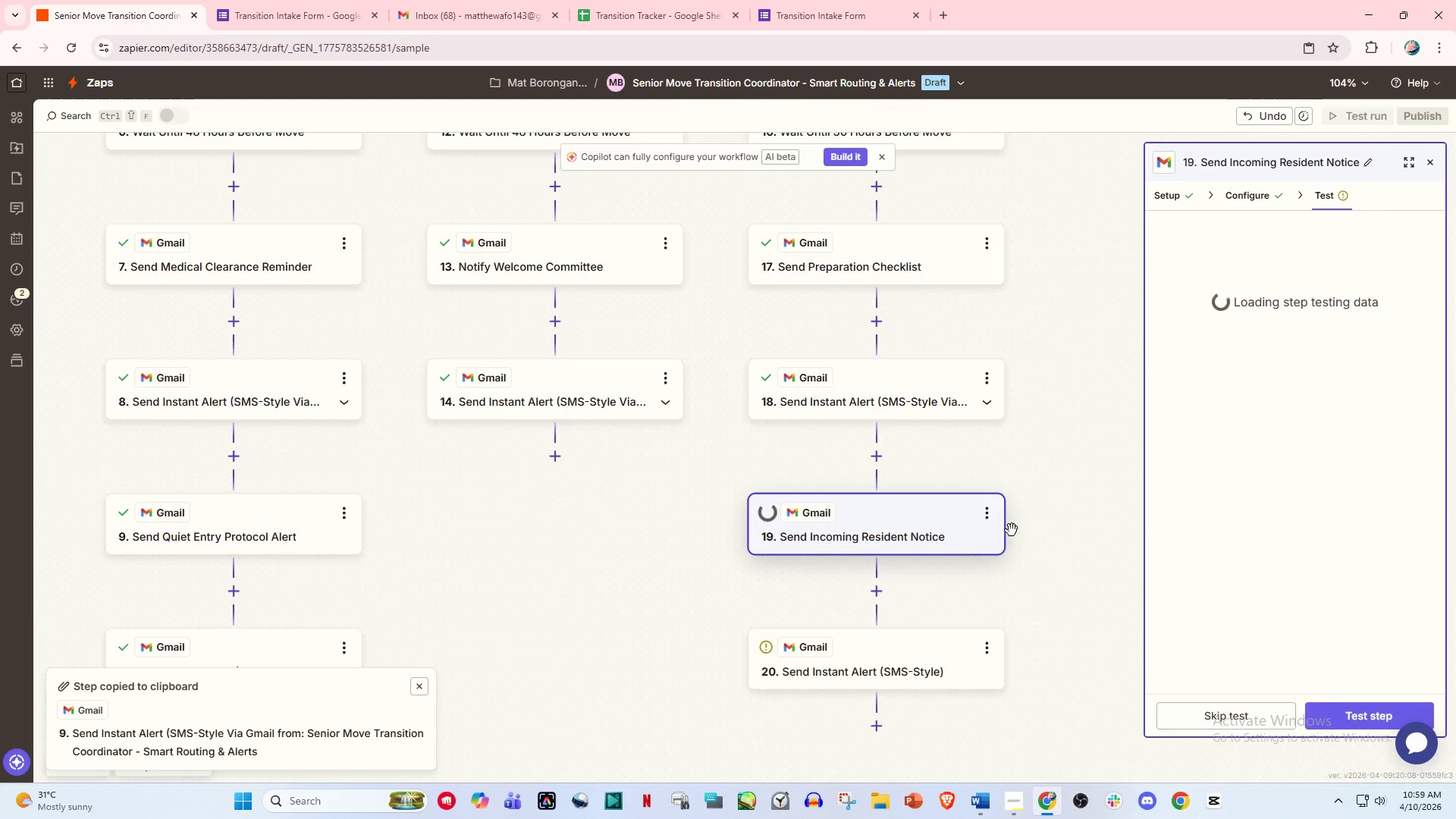 
left_click([915, 543])
 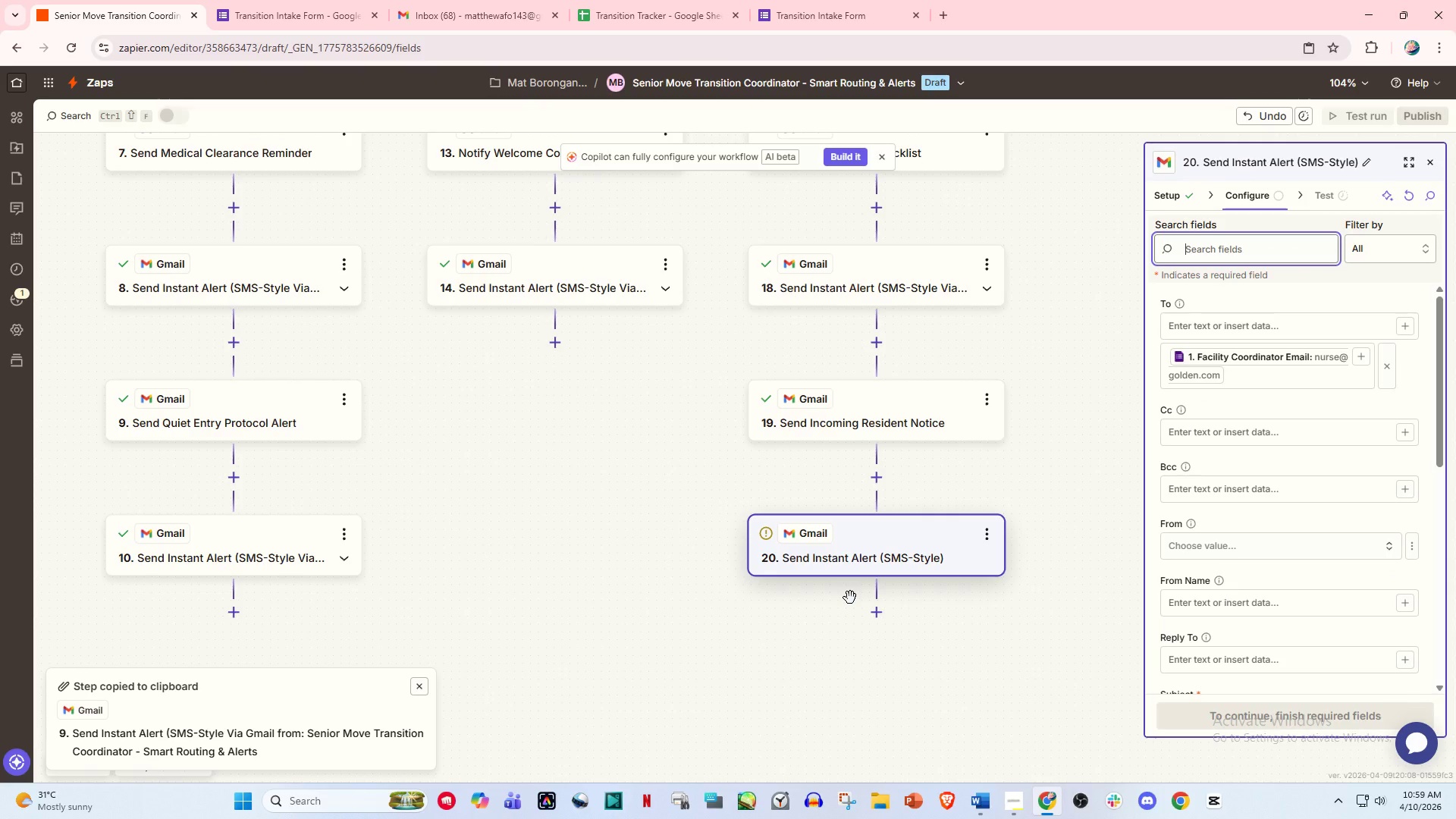 
scroll: coordinate [1012, 530], scroll_direction: down, amount: 3.0
 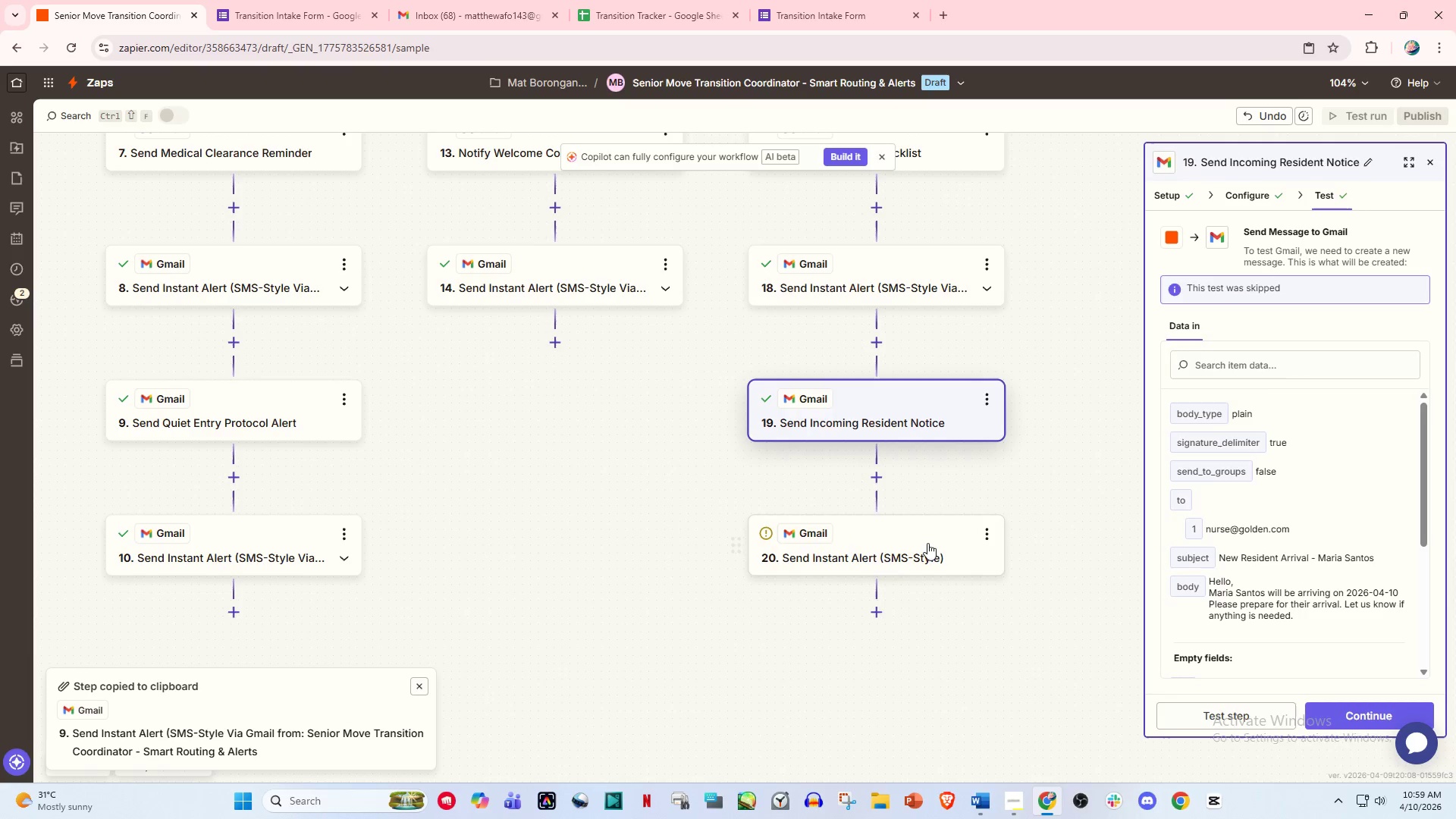 
wait(11.94)
 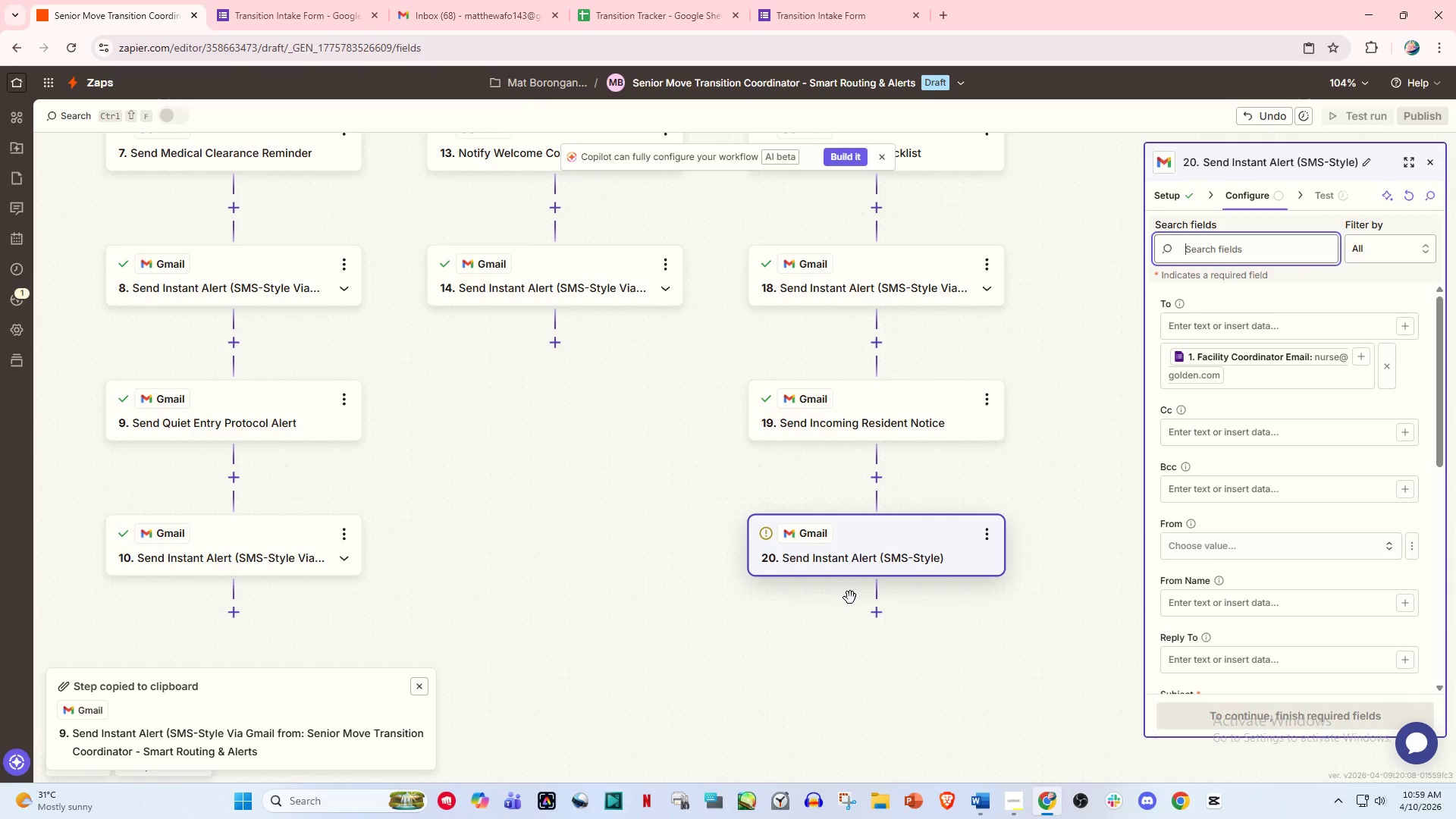 
scroll: coordinate [1205, 465], scroll_direction: down, amount: 5.0
 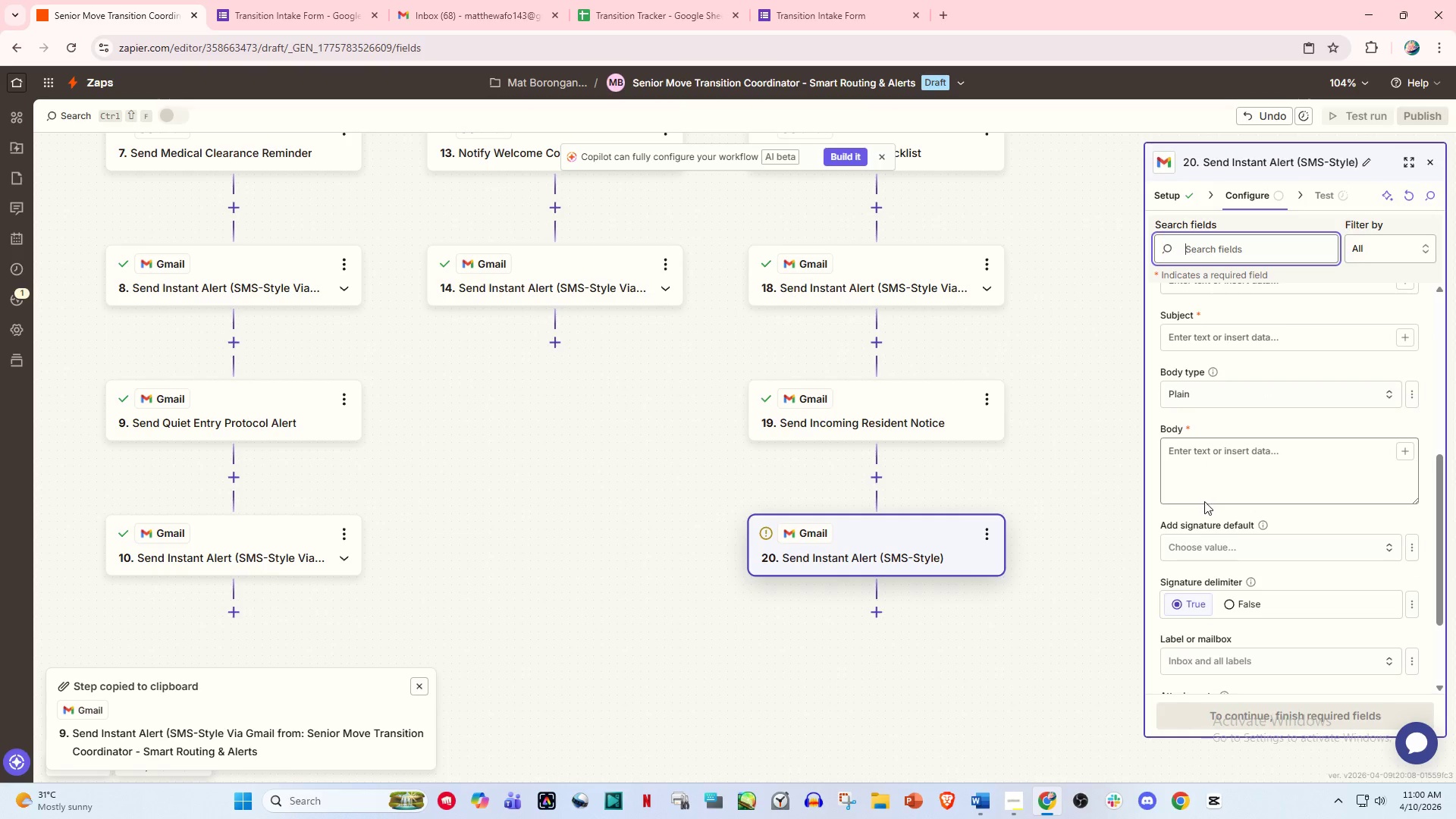 
left_click([1210, 465])
 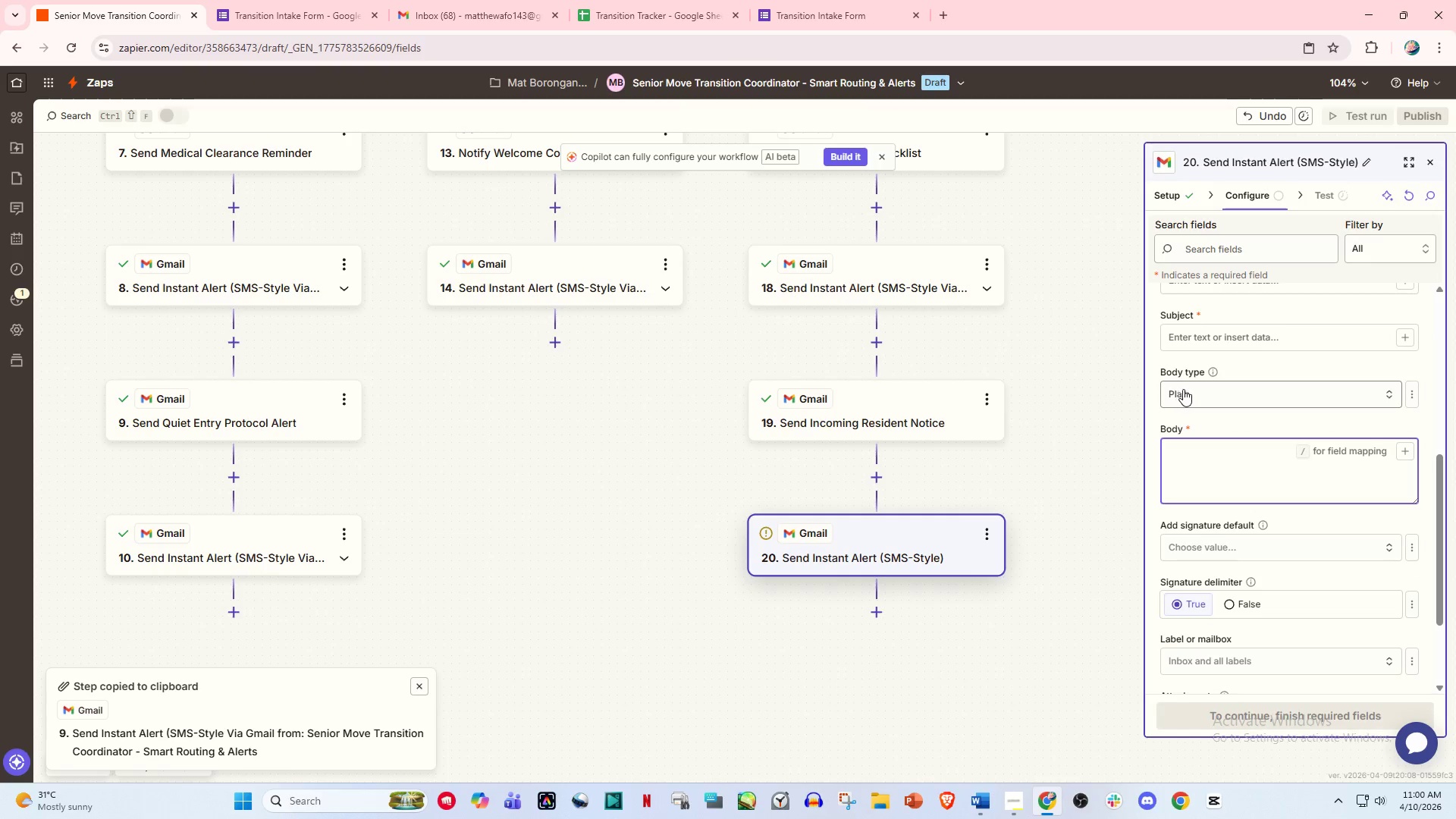 
left_click([1196, 339])
 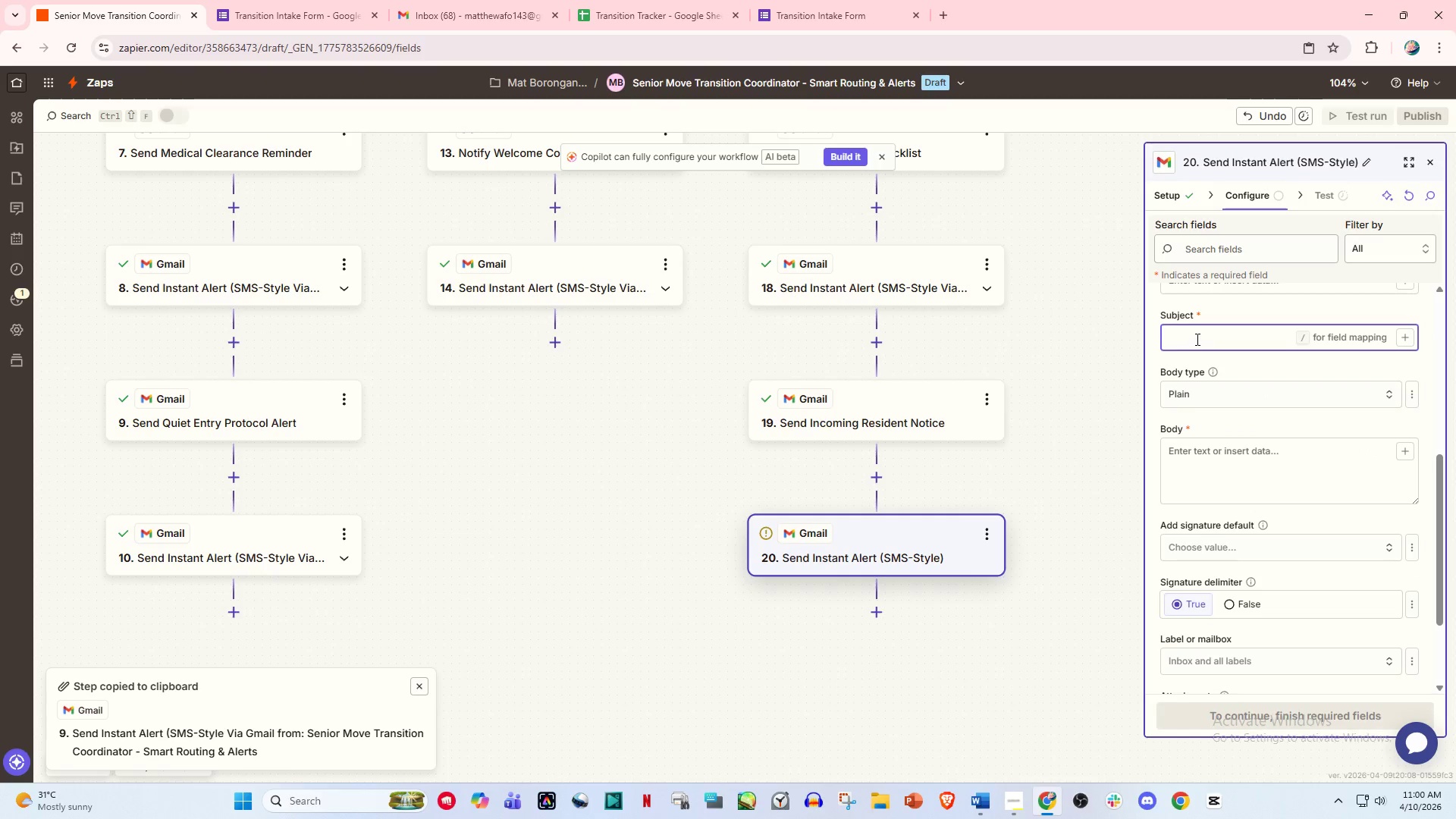 
type(URGENT! /)
 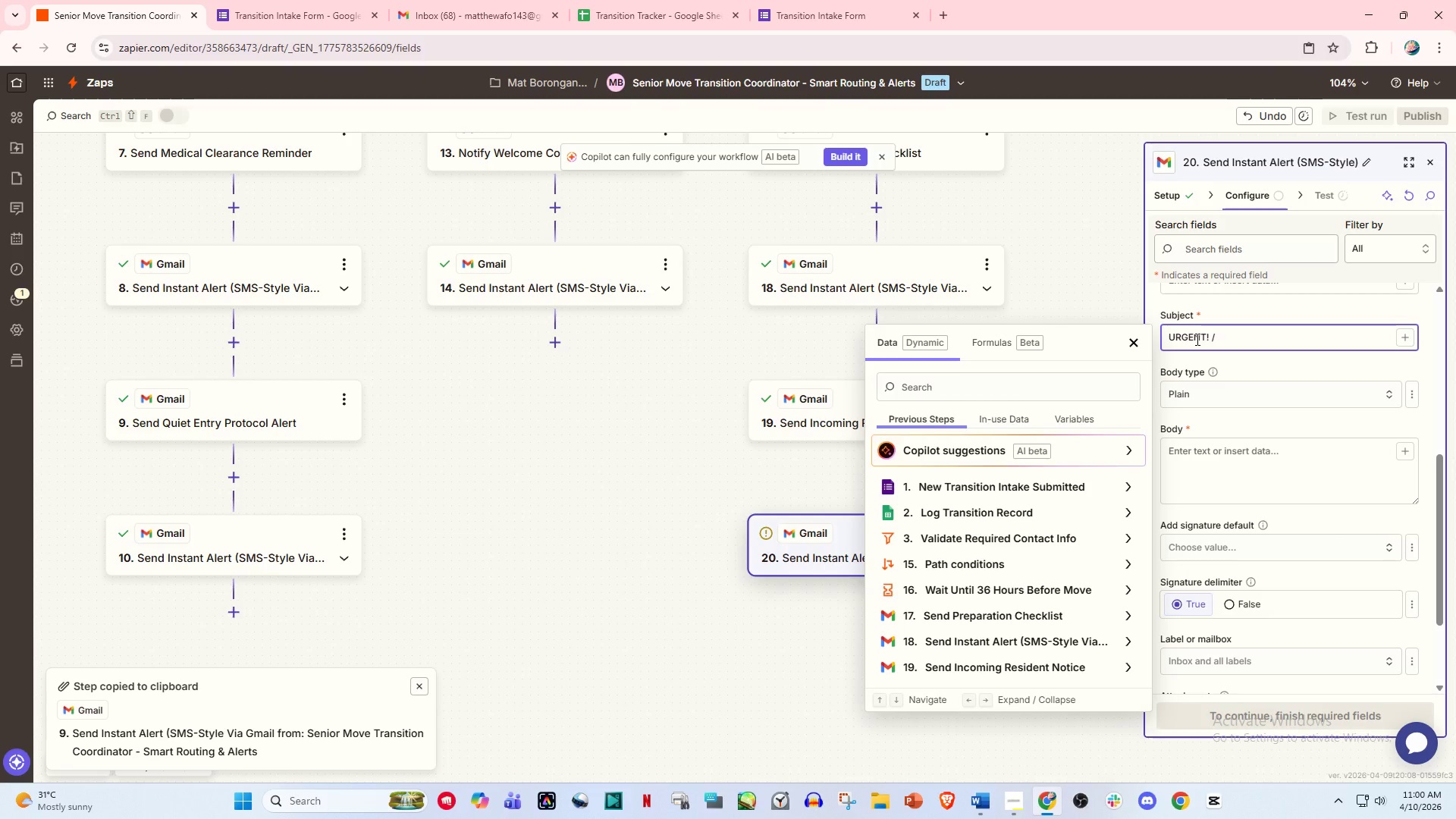 
type(mar)
 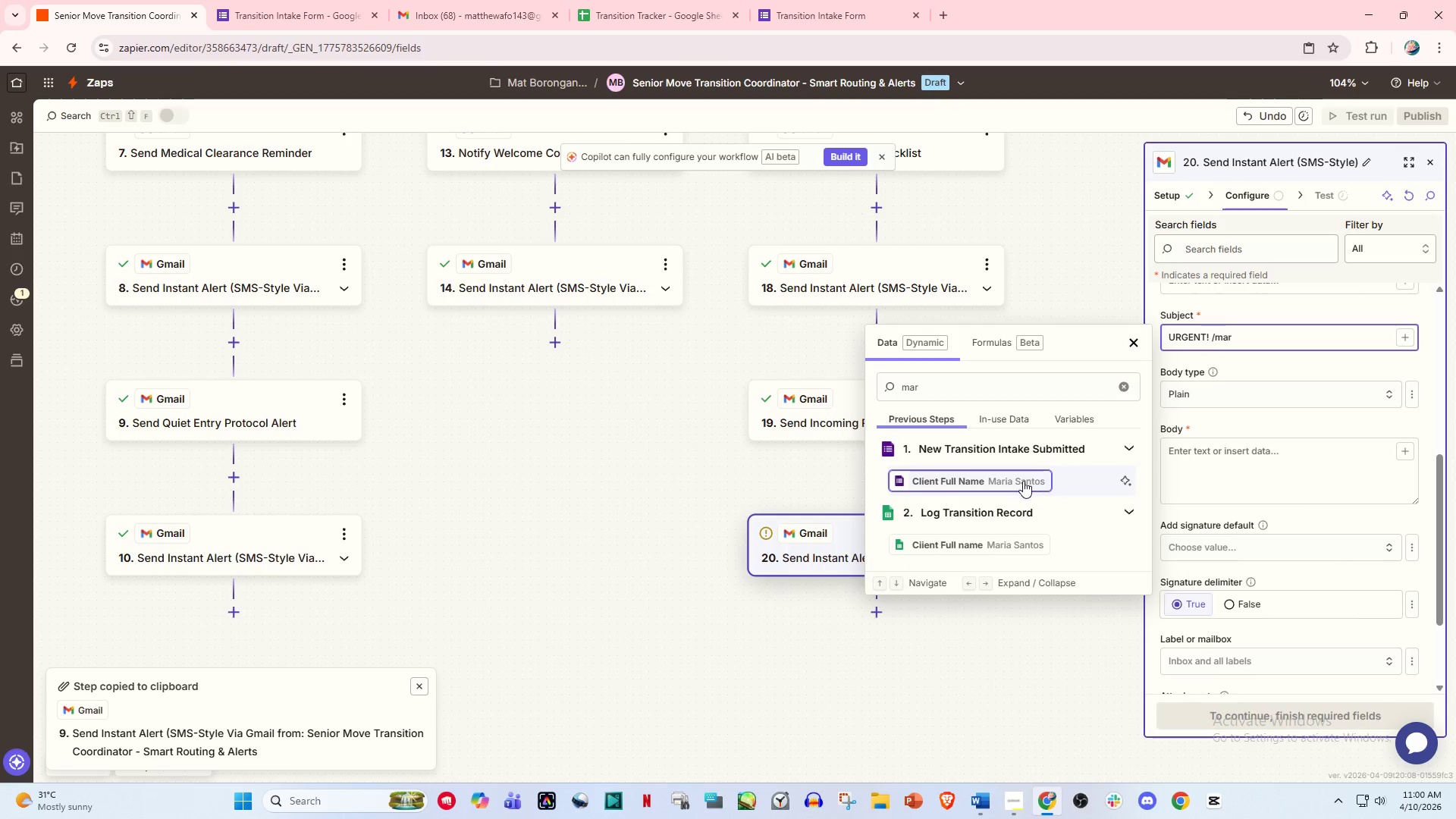 
left_click([1023, 481])
 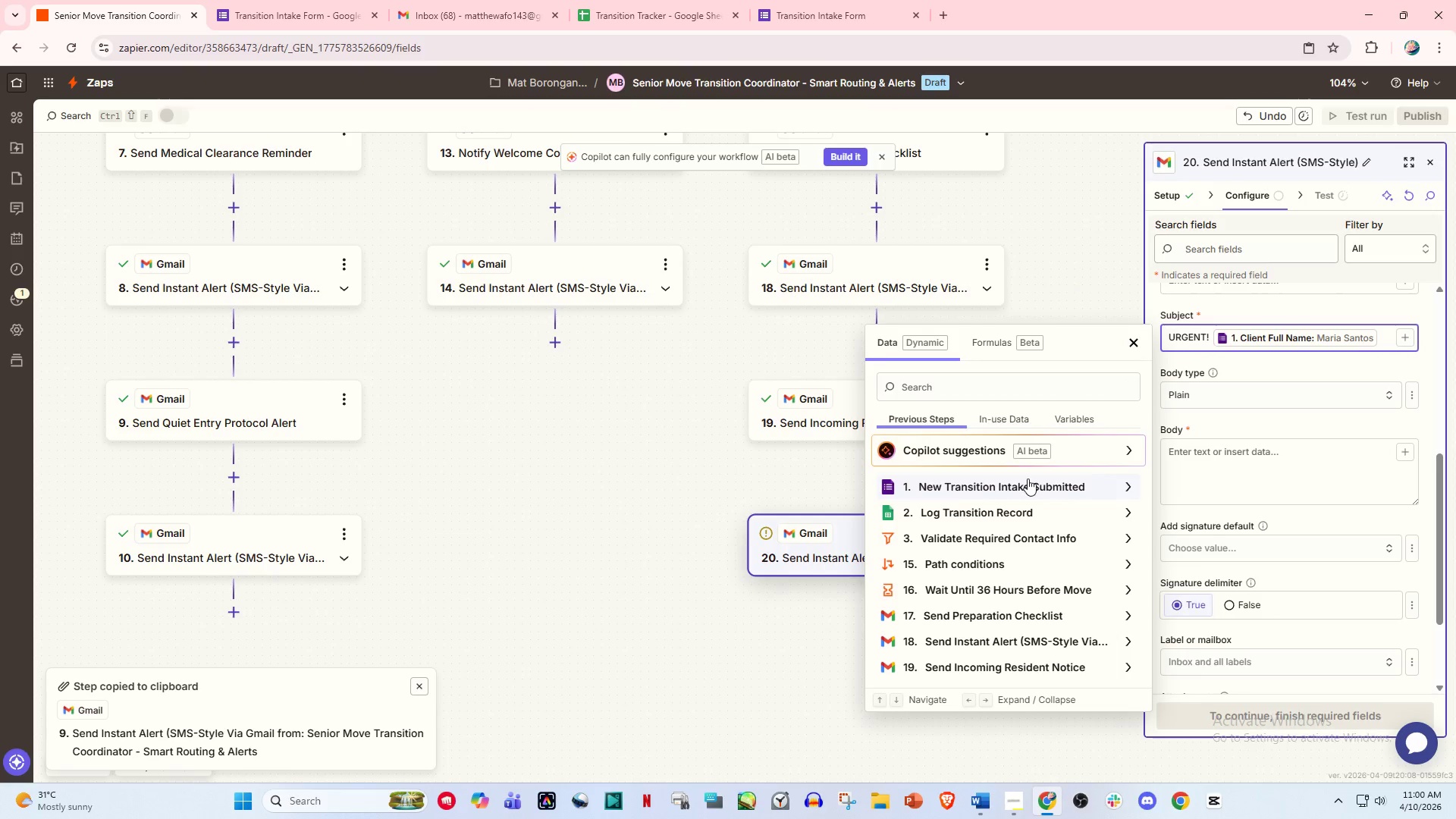 
type(Arrivak)
key(Backspace)
type(l Upod)
key(Backspace)
key(Backspace)
type(date)
 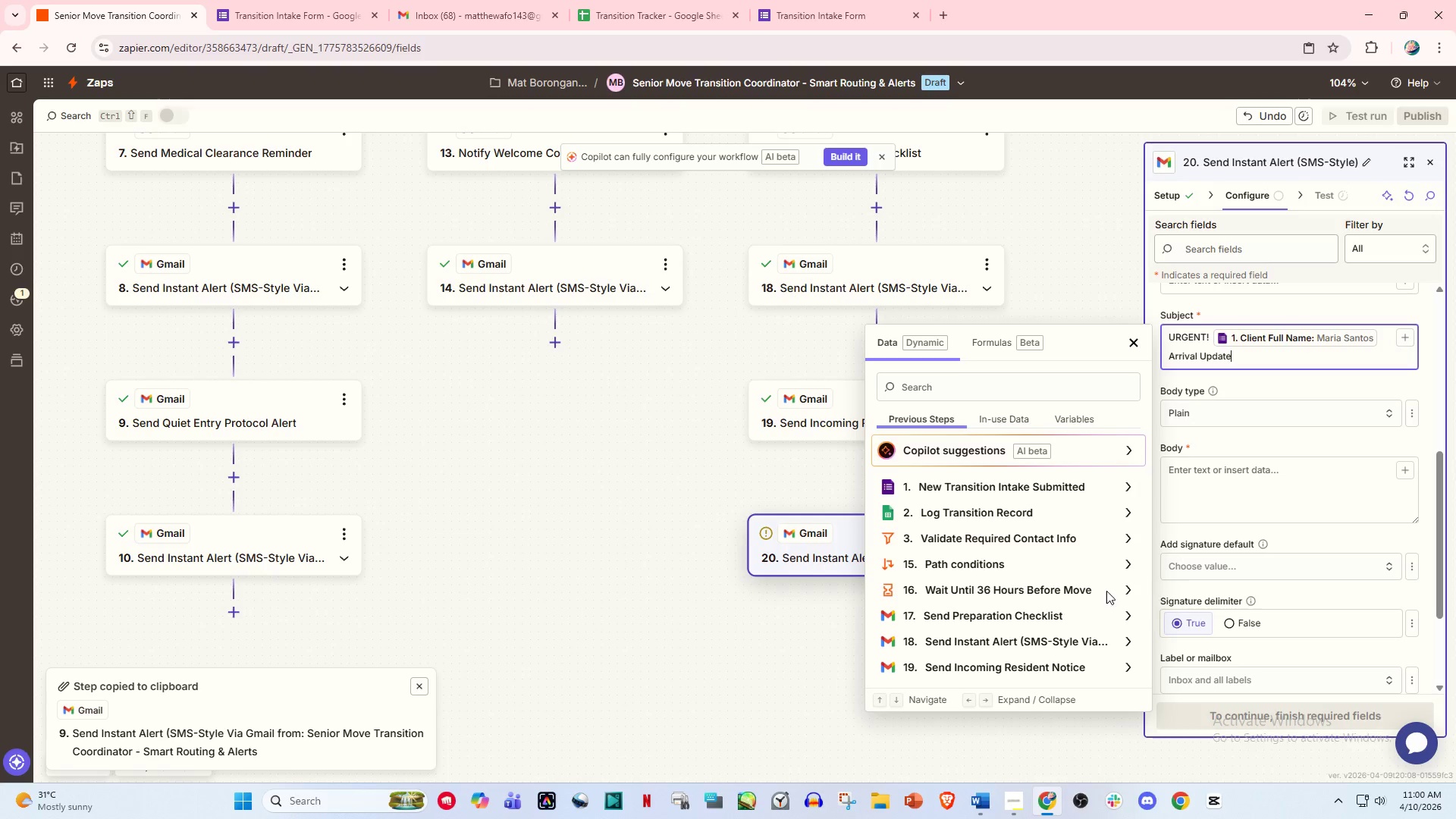 
left_click([827, 620])
 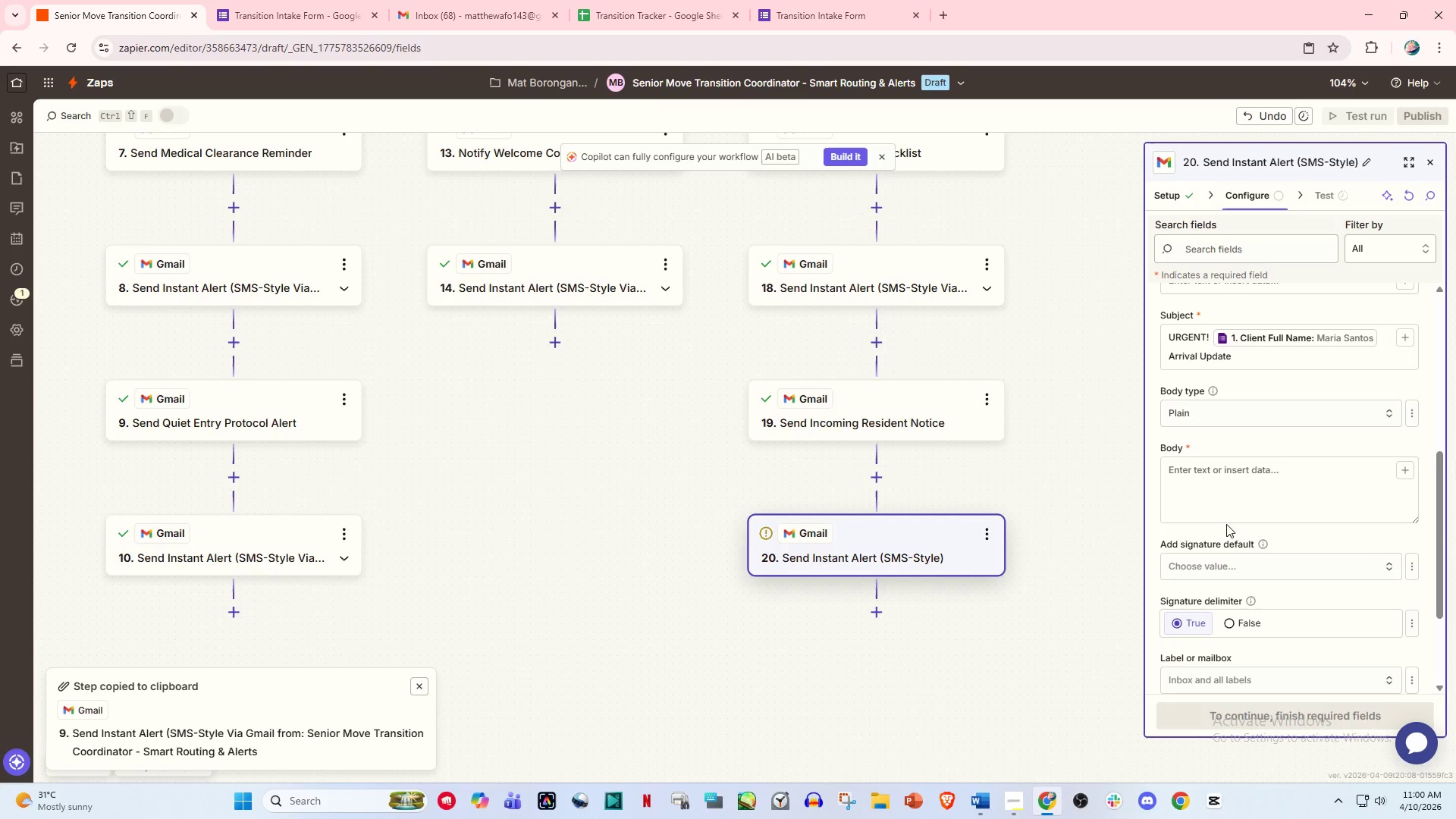 
left_click([1237, 494])
 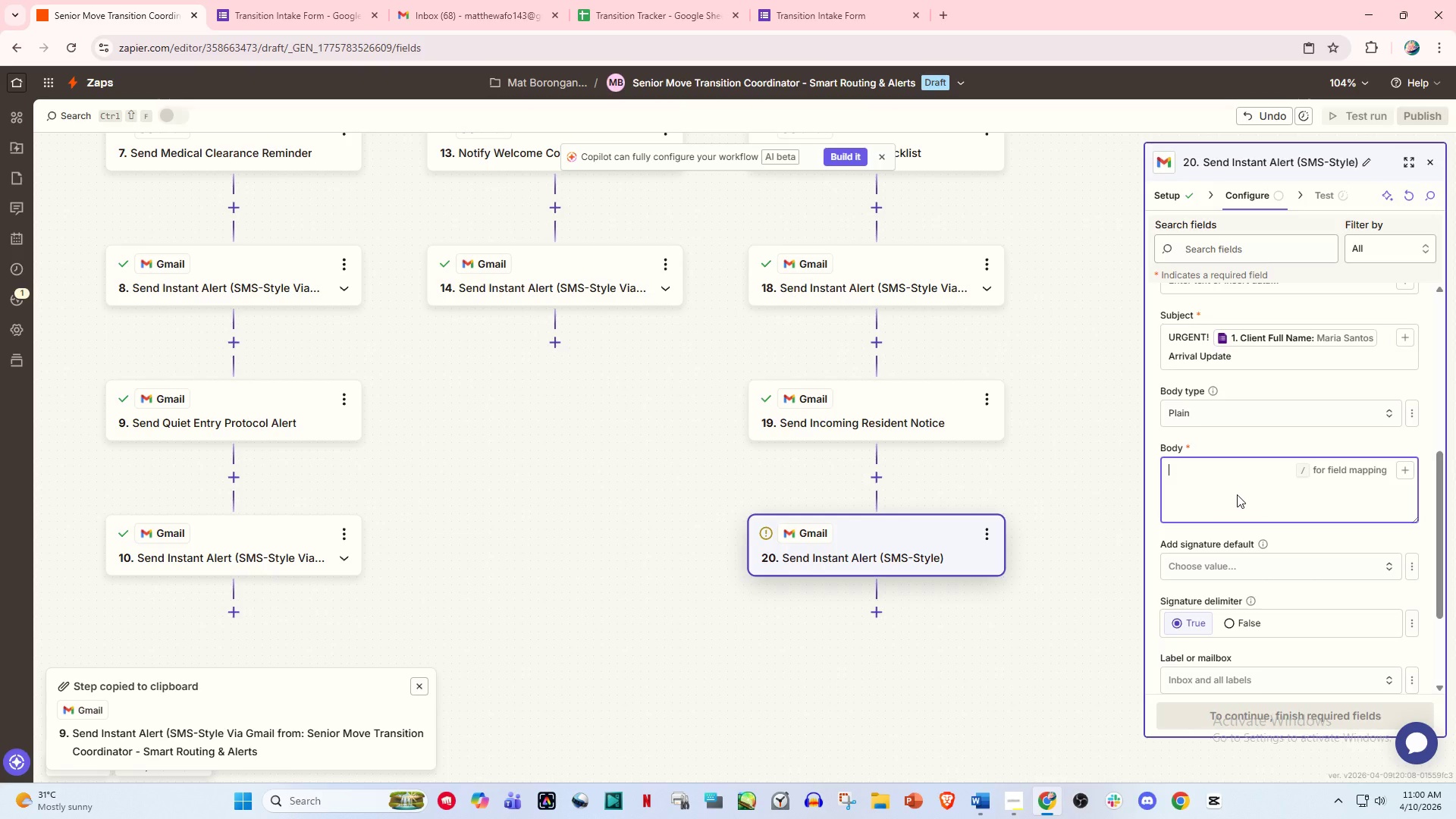 
wait(6.11)
 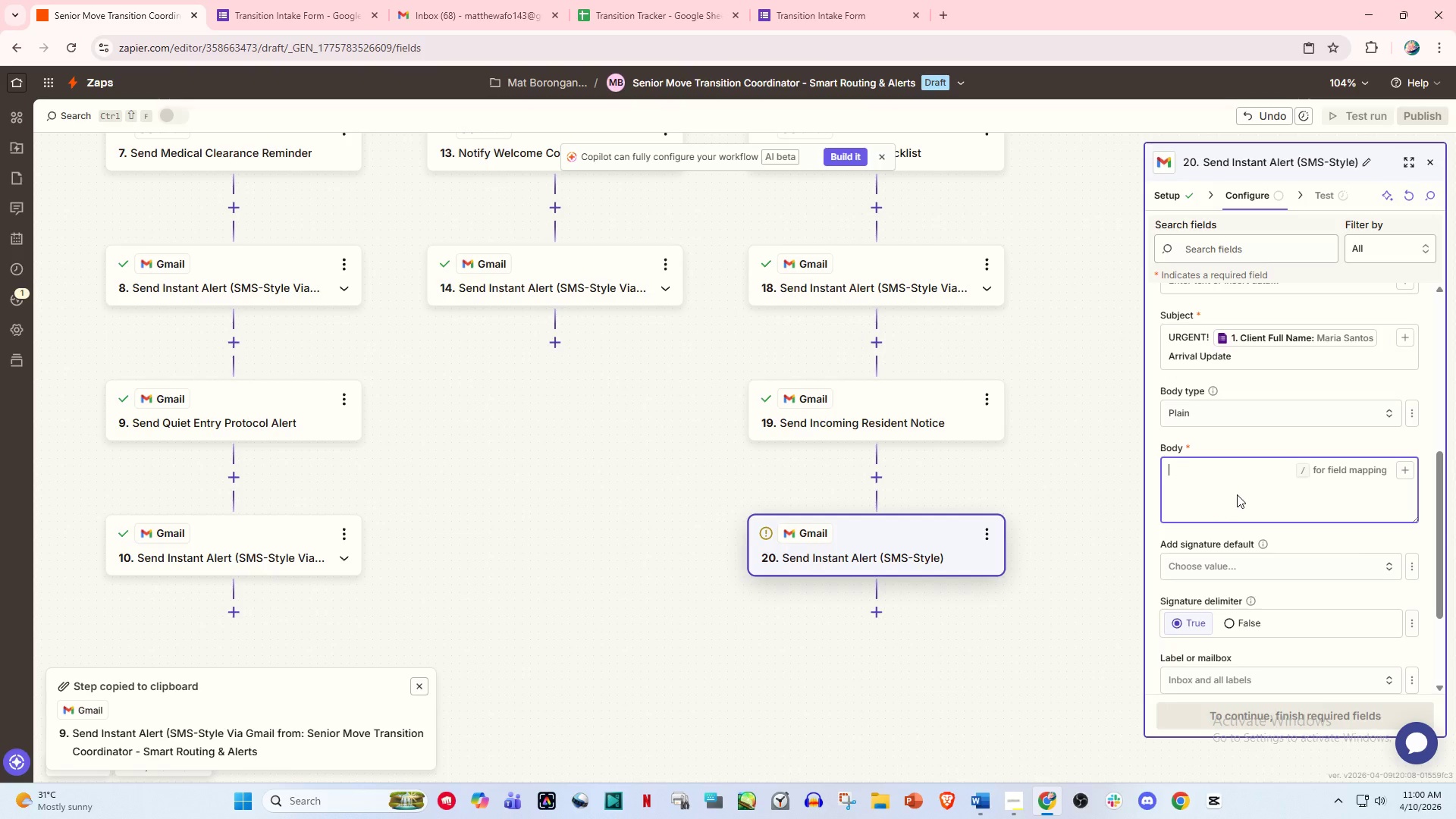 
type(New resient arriving)
key(Backspace)
key(Backspace)
key(Backspace)
type(dent arriving. Please check your email for details)
 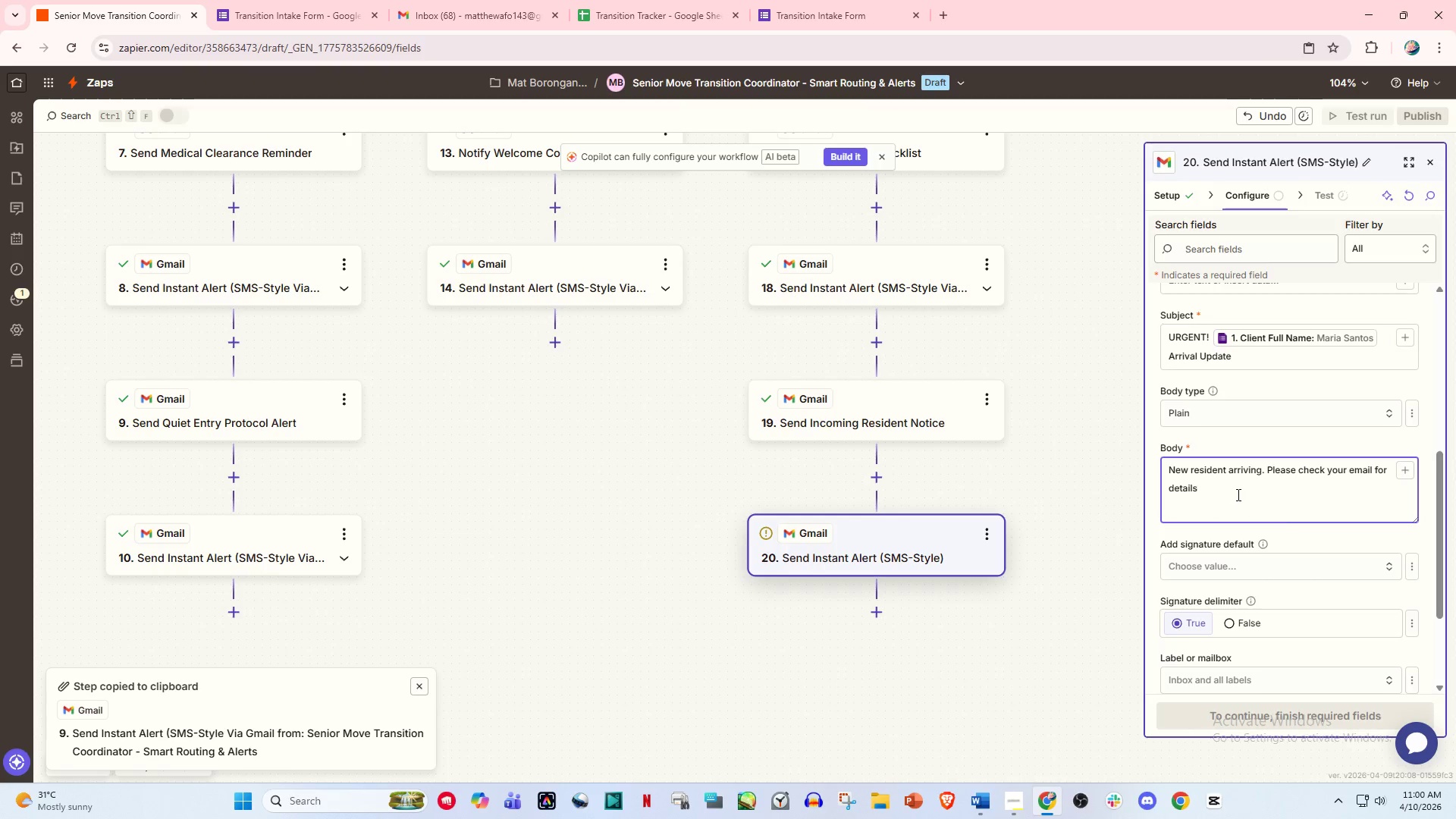 
scroll: coordinate [1278, 510], scroll_direction: down, amount: 3.0
 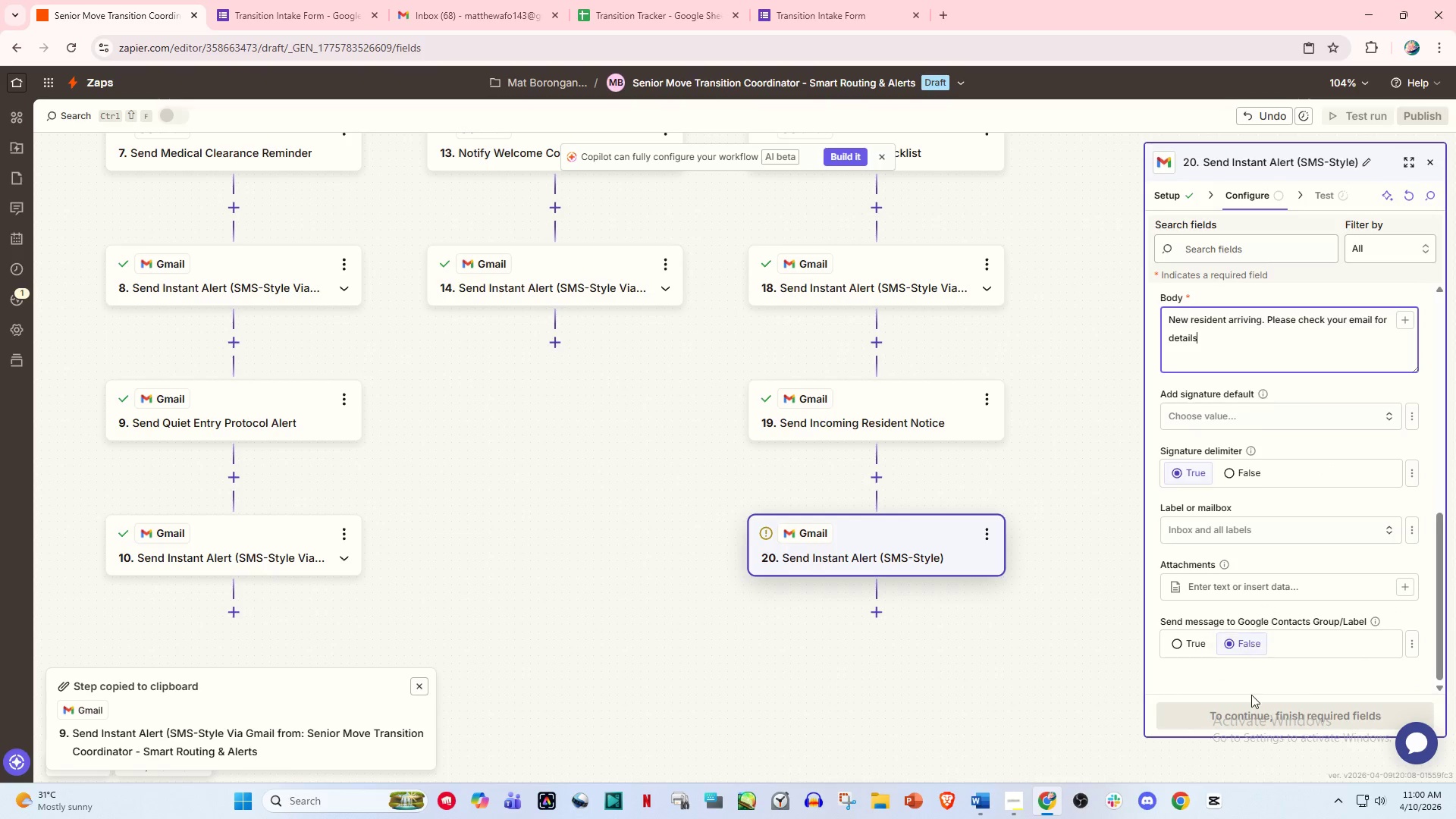 
left_click([1251, 695])
 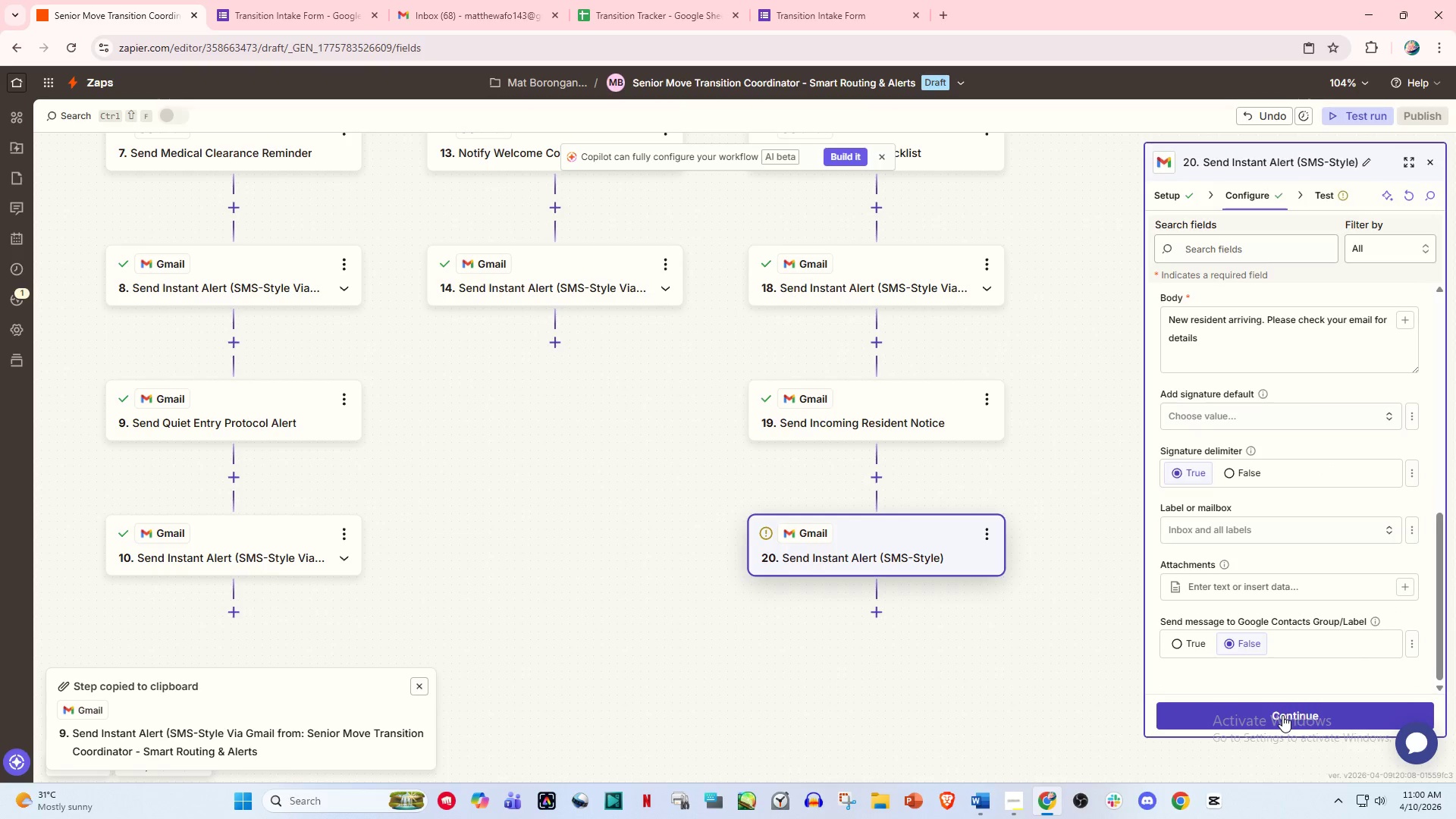 
left_click([1282, 715])
 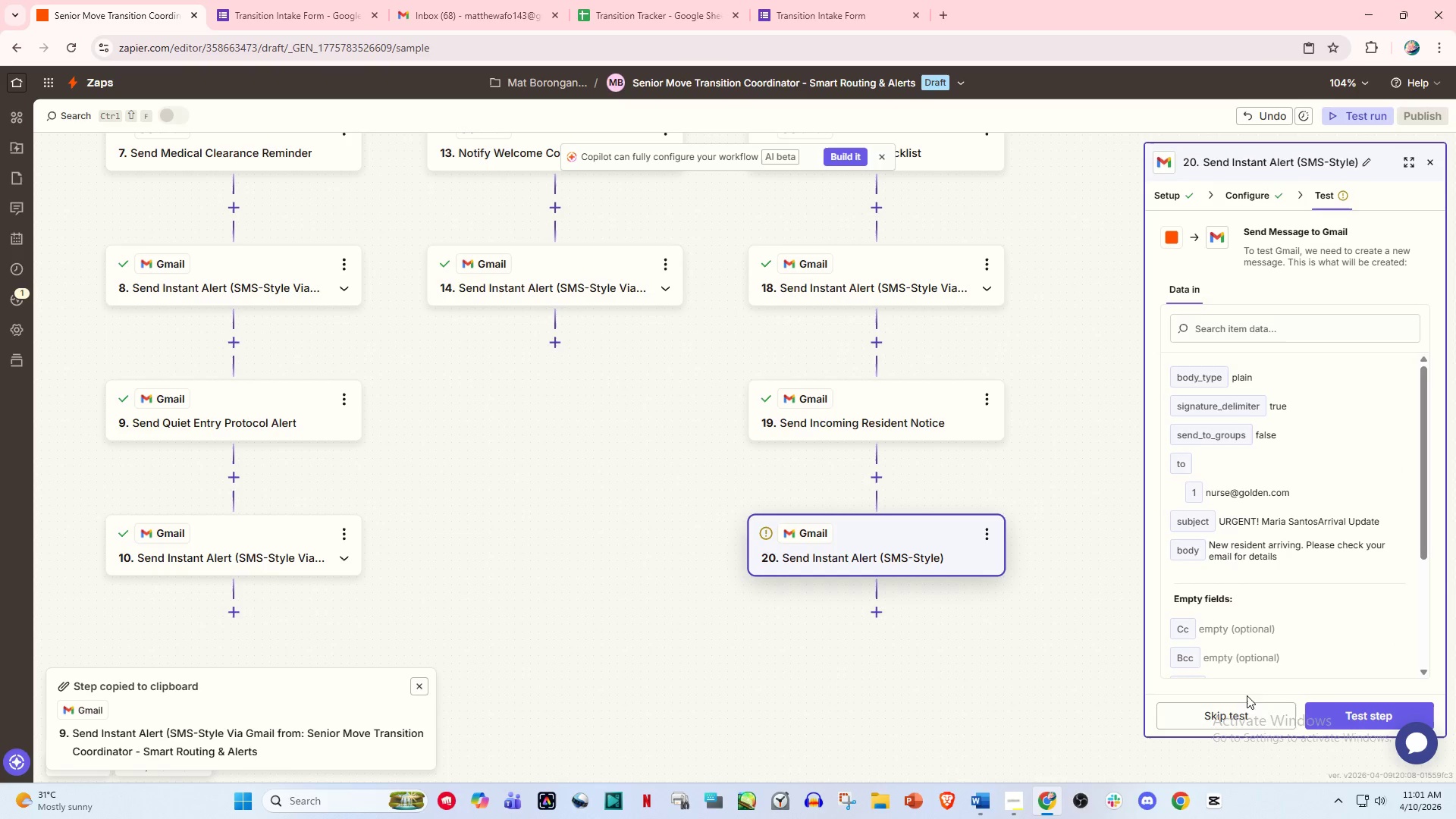 
left_click([1239, 718])
 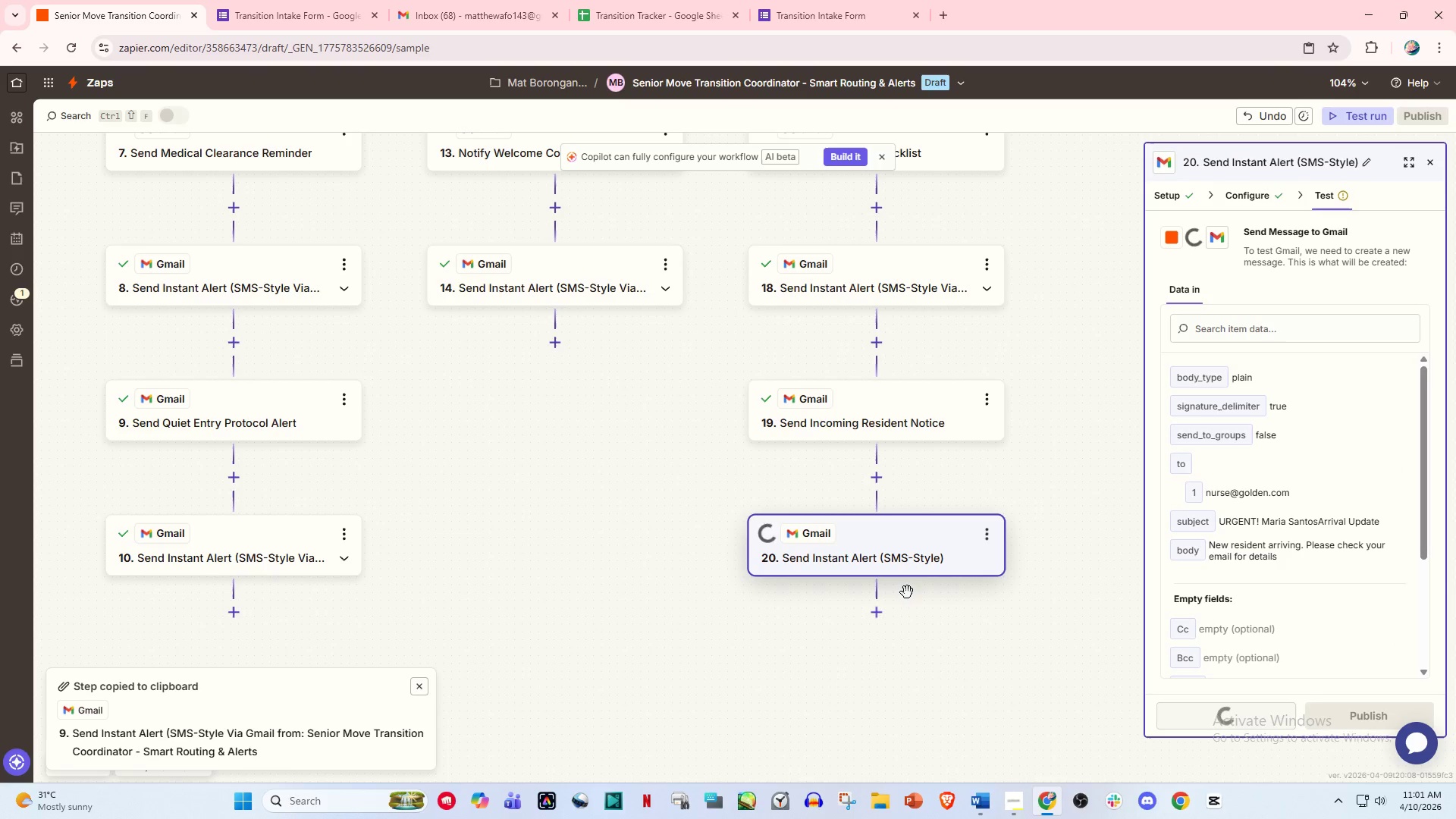 
scroll: coordinate [902, 588], scroll_direction: down, amount: 2.0
 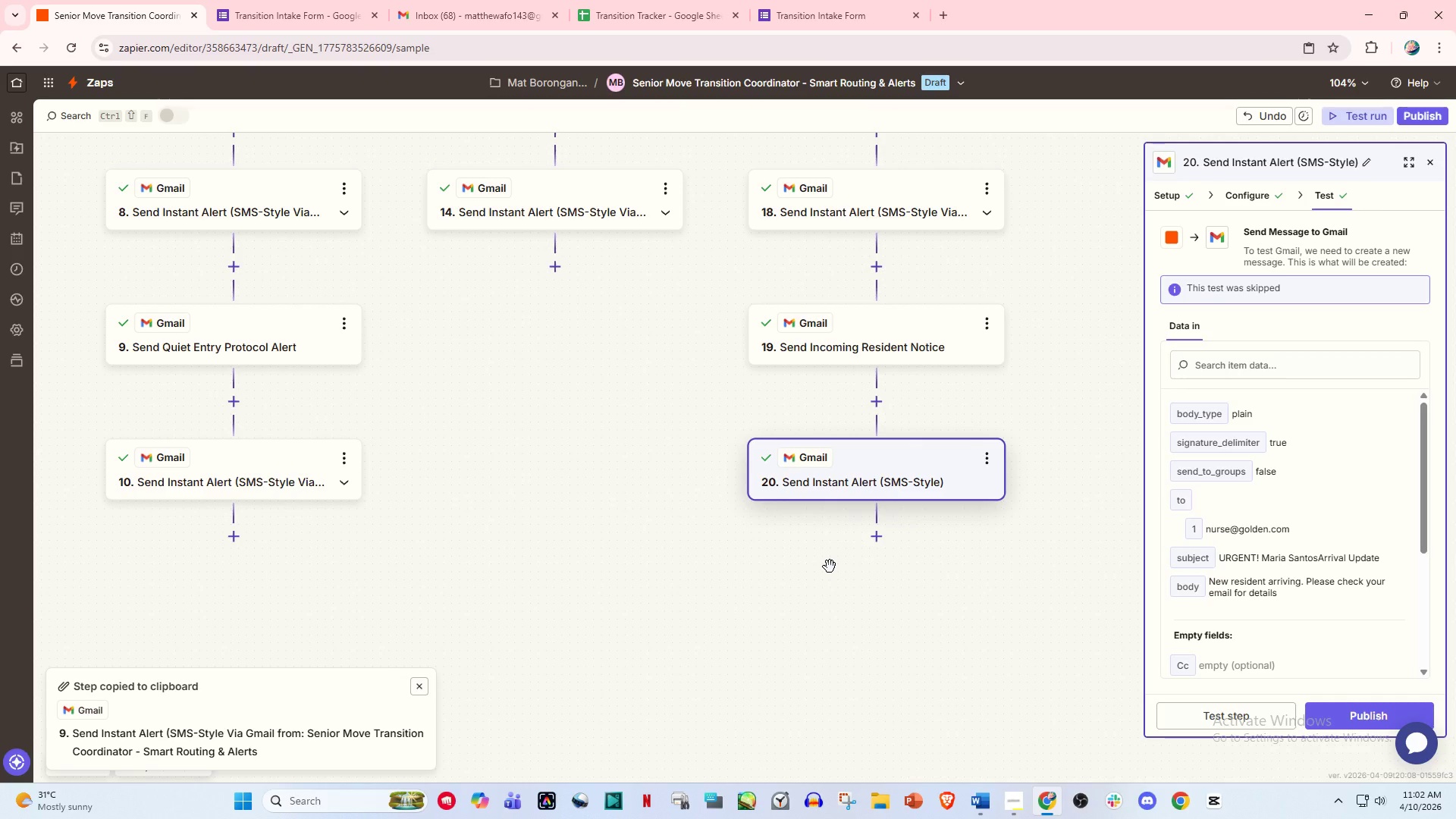 
wait(108.83)
 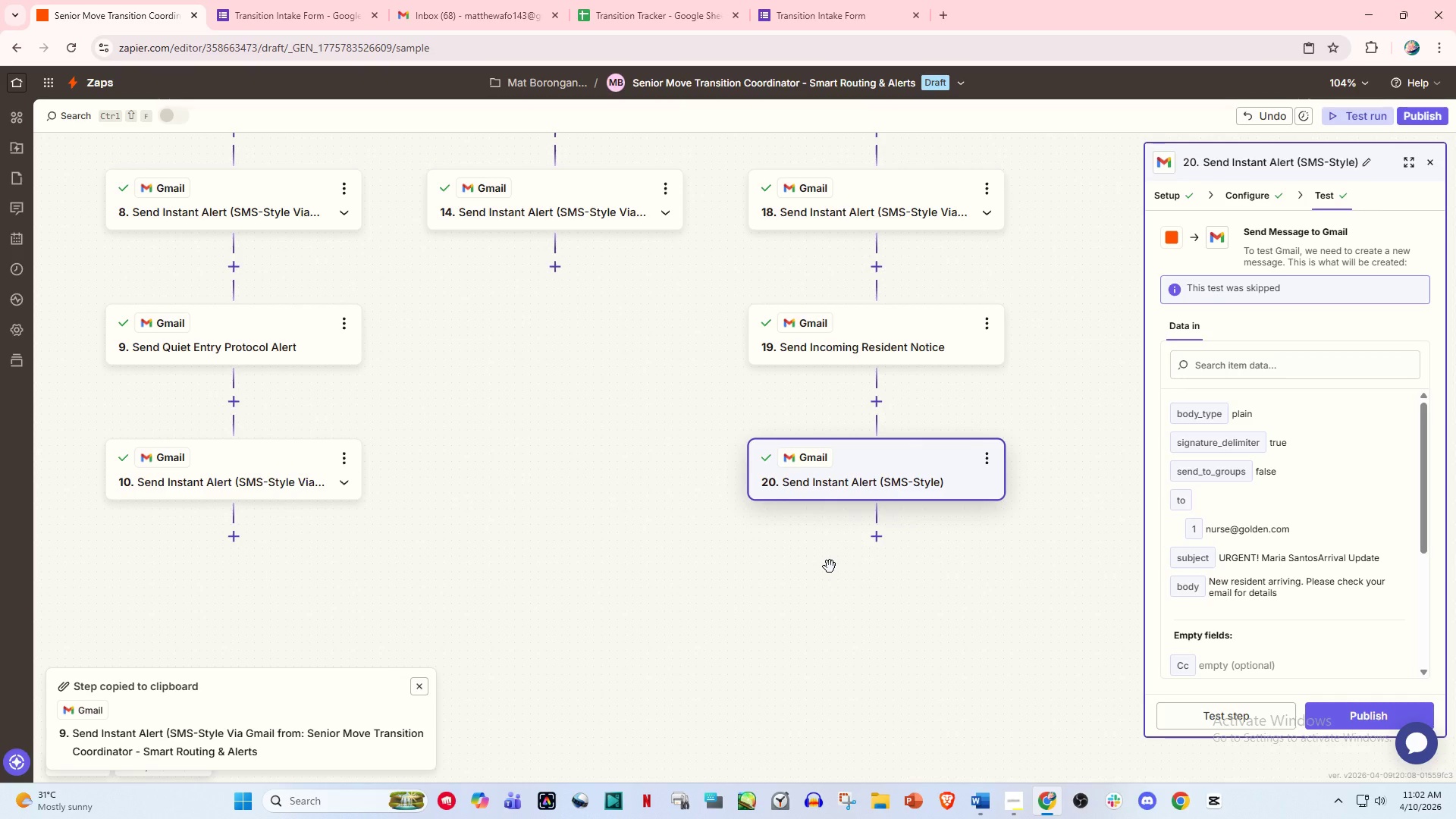 
scroll: coordinate [509, 450], scroll_direction: up, amount: 9.0
 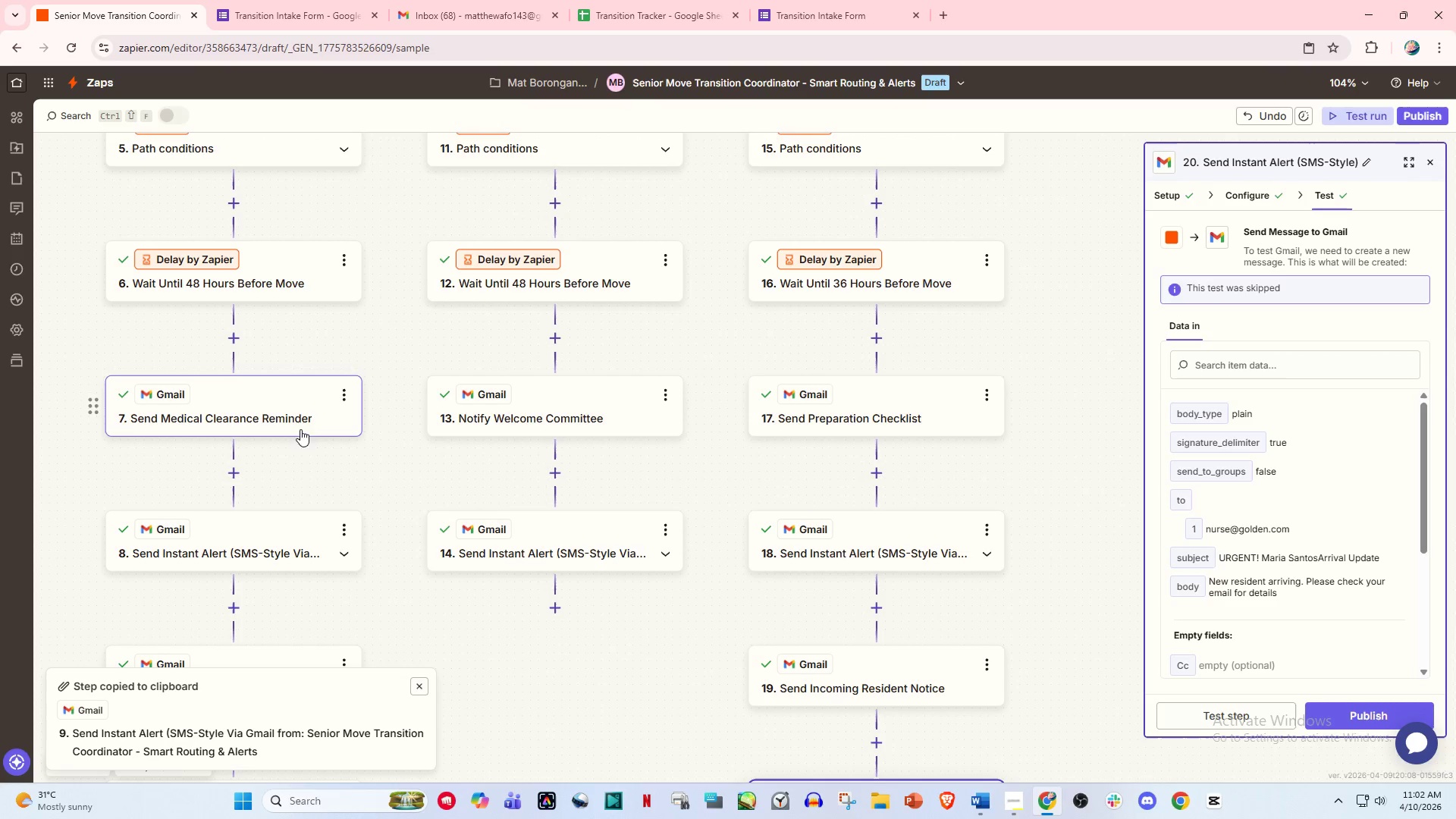 
left_click([265, 410])
 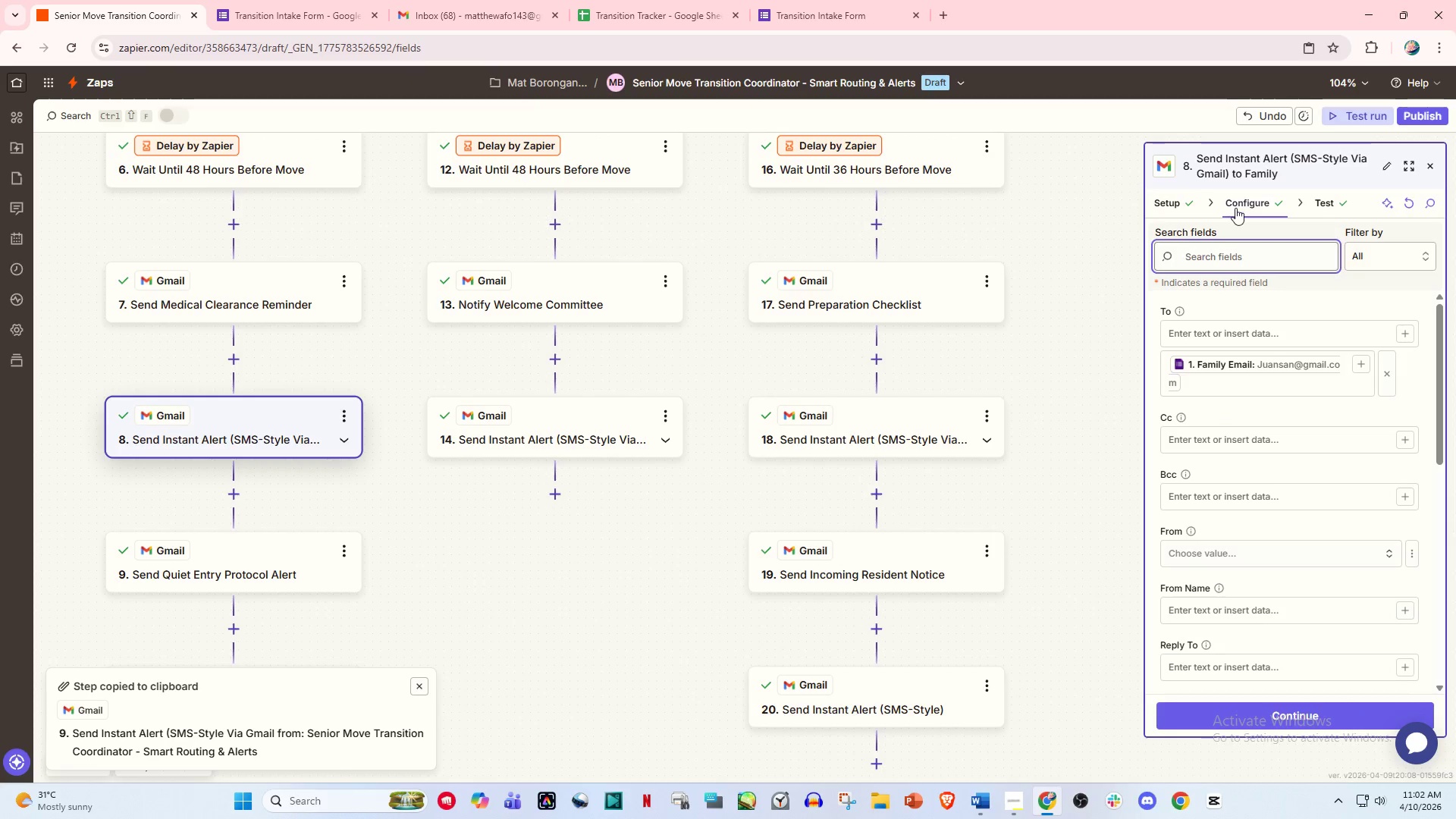 
scroll: coordinate [1230, 479], scroll_direction: down, amount: 15.0
 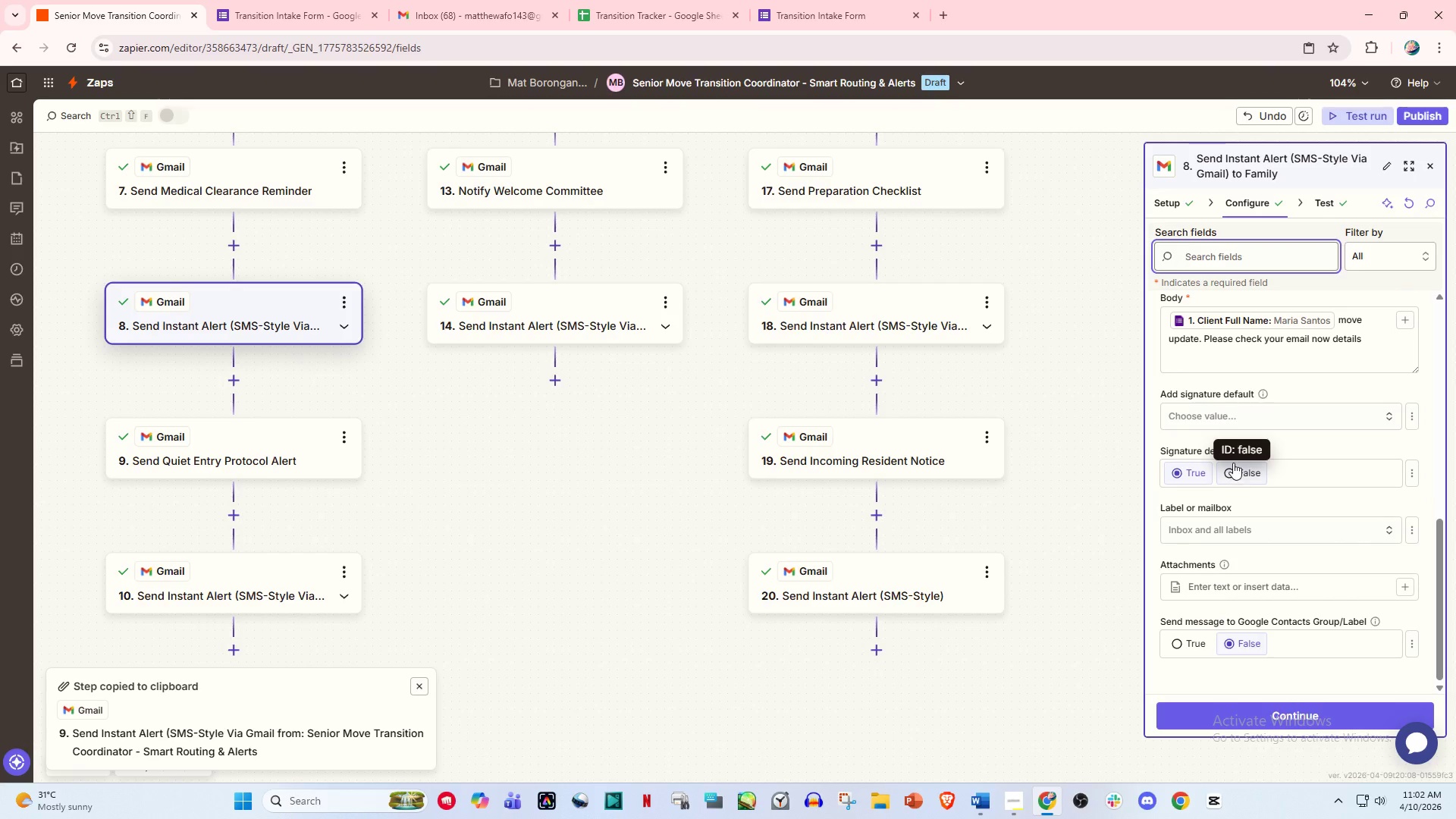 
scroll: coordinate [1233, 463], scroll_direction: up, amount: 1.0
 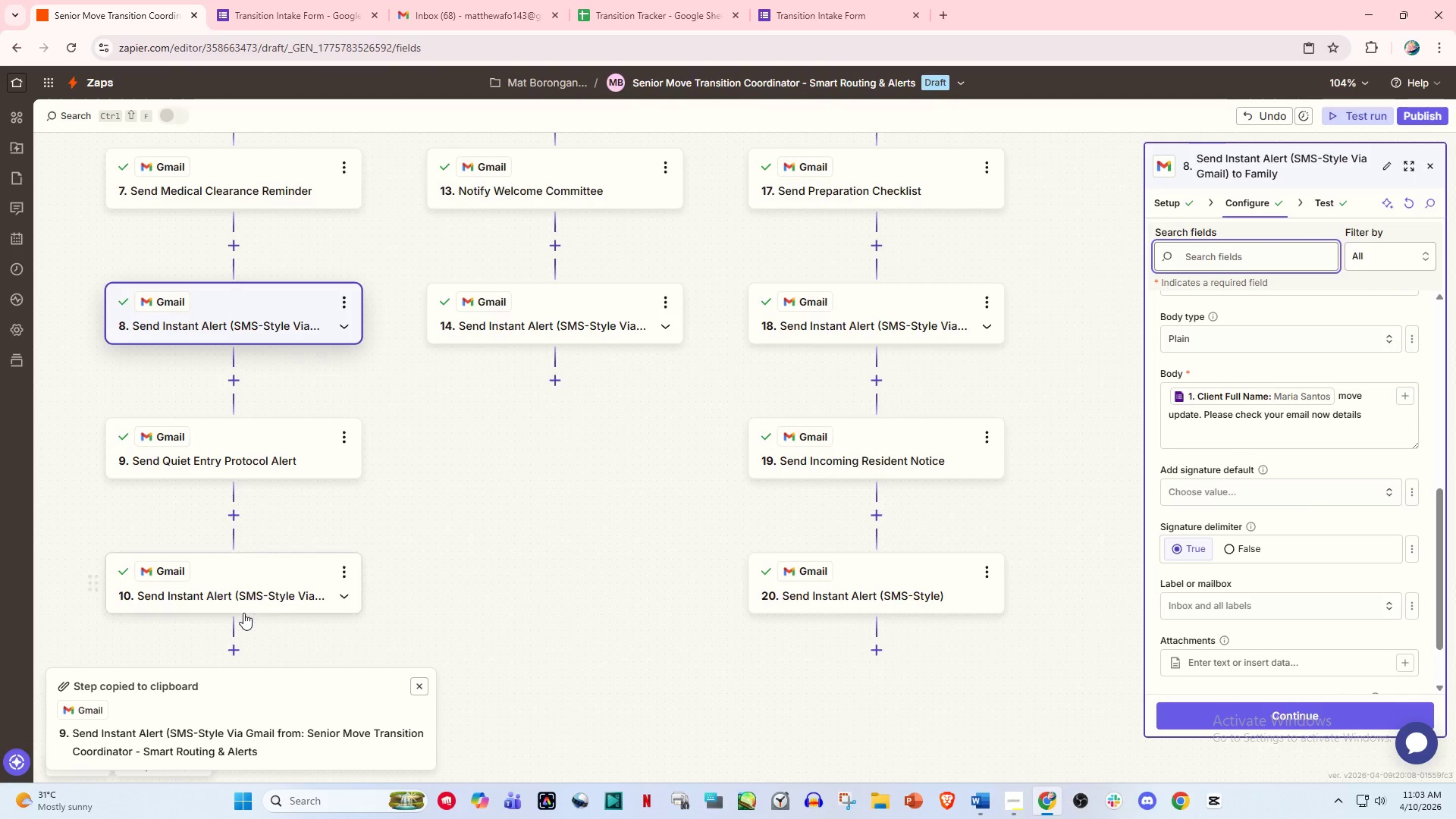 
left_click([255, 597])
 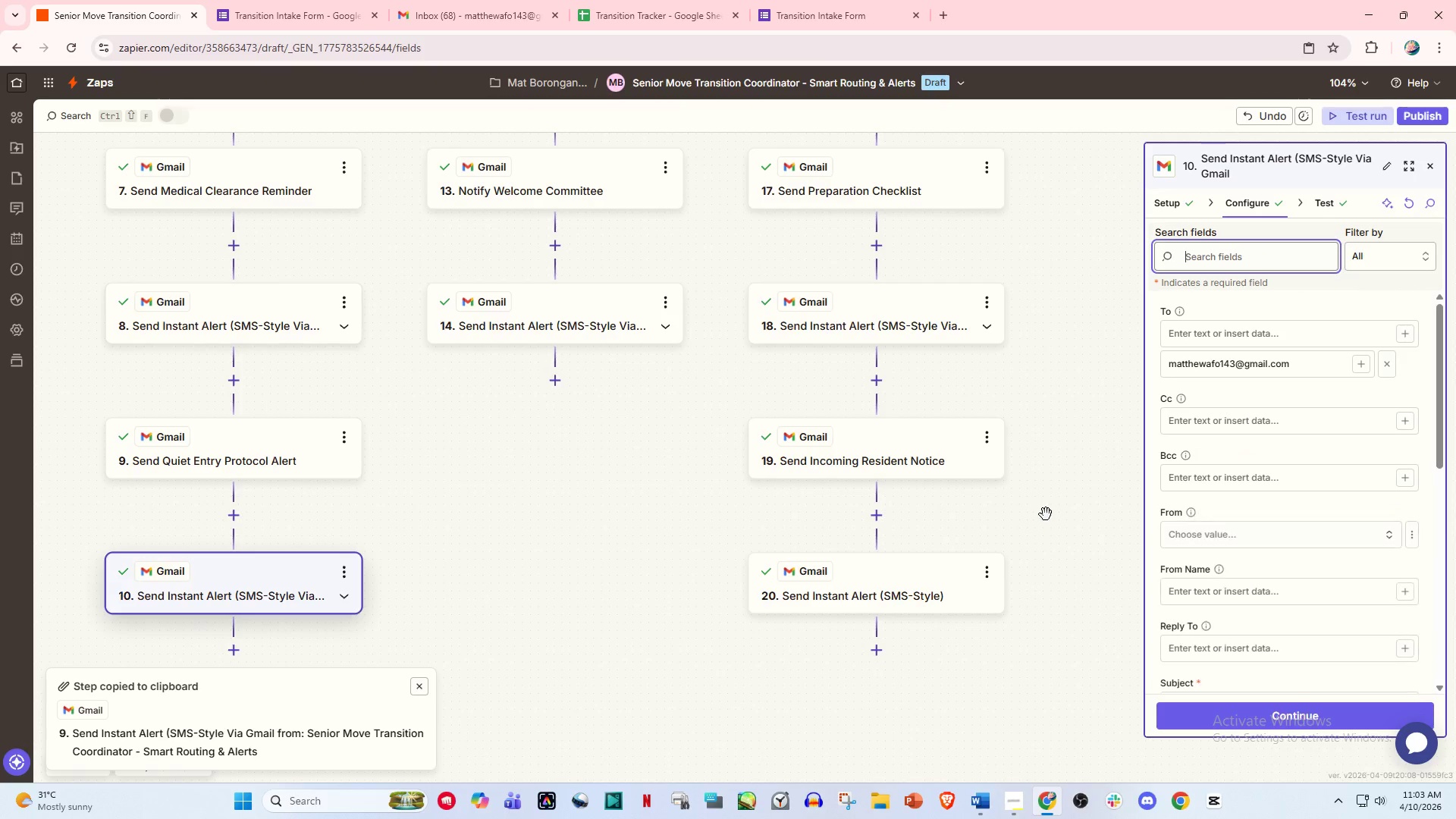 
scroll: coordinate [1251, 490], scroll_direction: down, amount: 6.0
 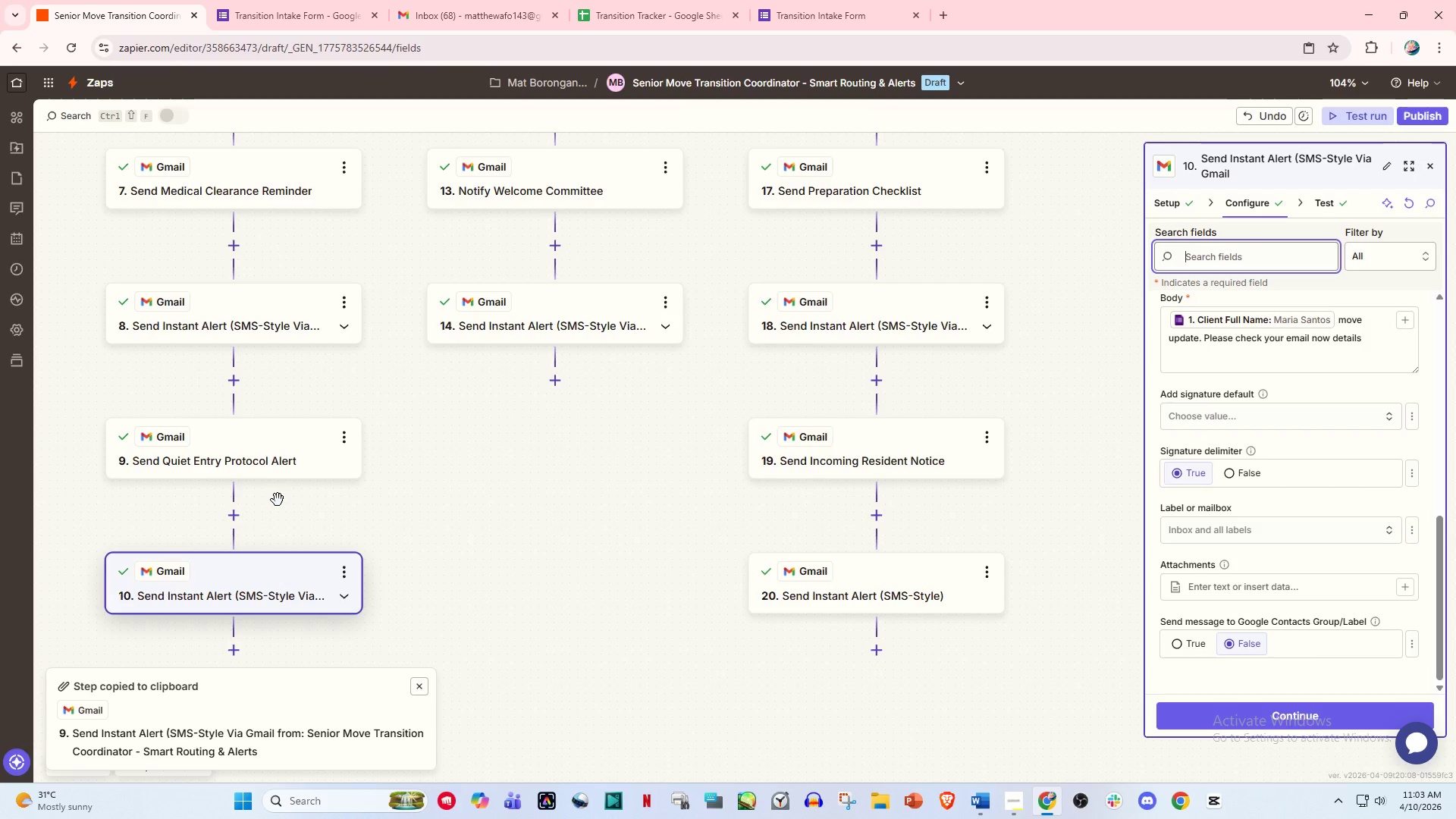 
wait(55.3)
 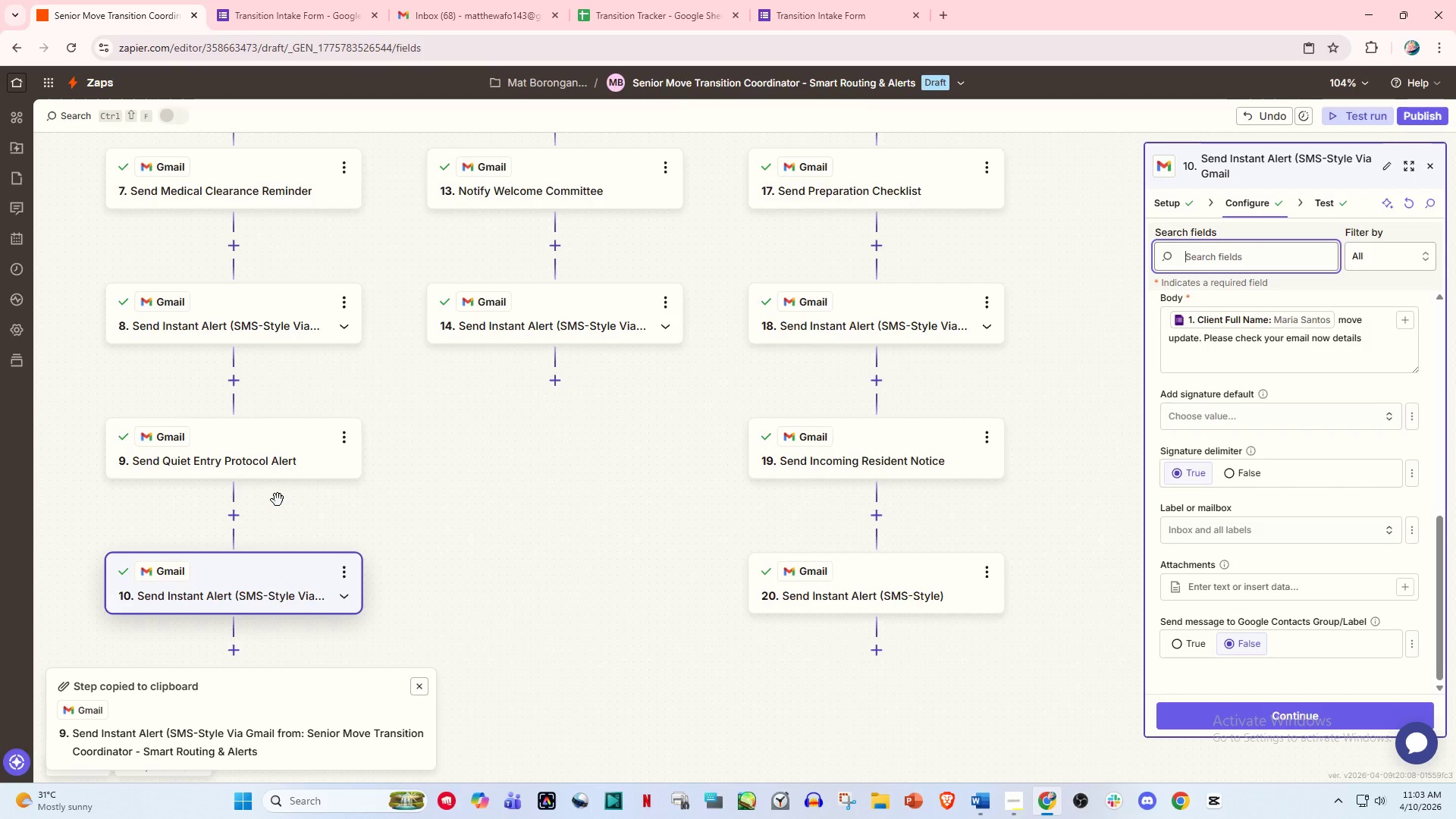 
scroll: coordinate [163, 425], scroll_direction: up, amount: 3.0
 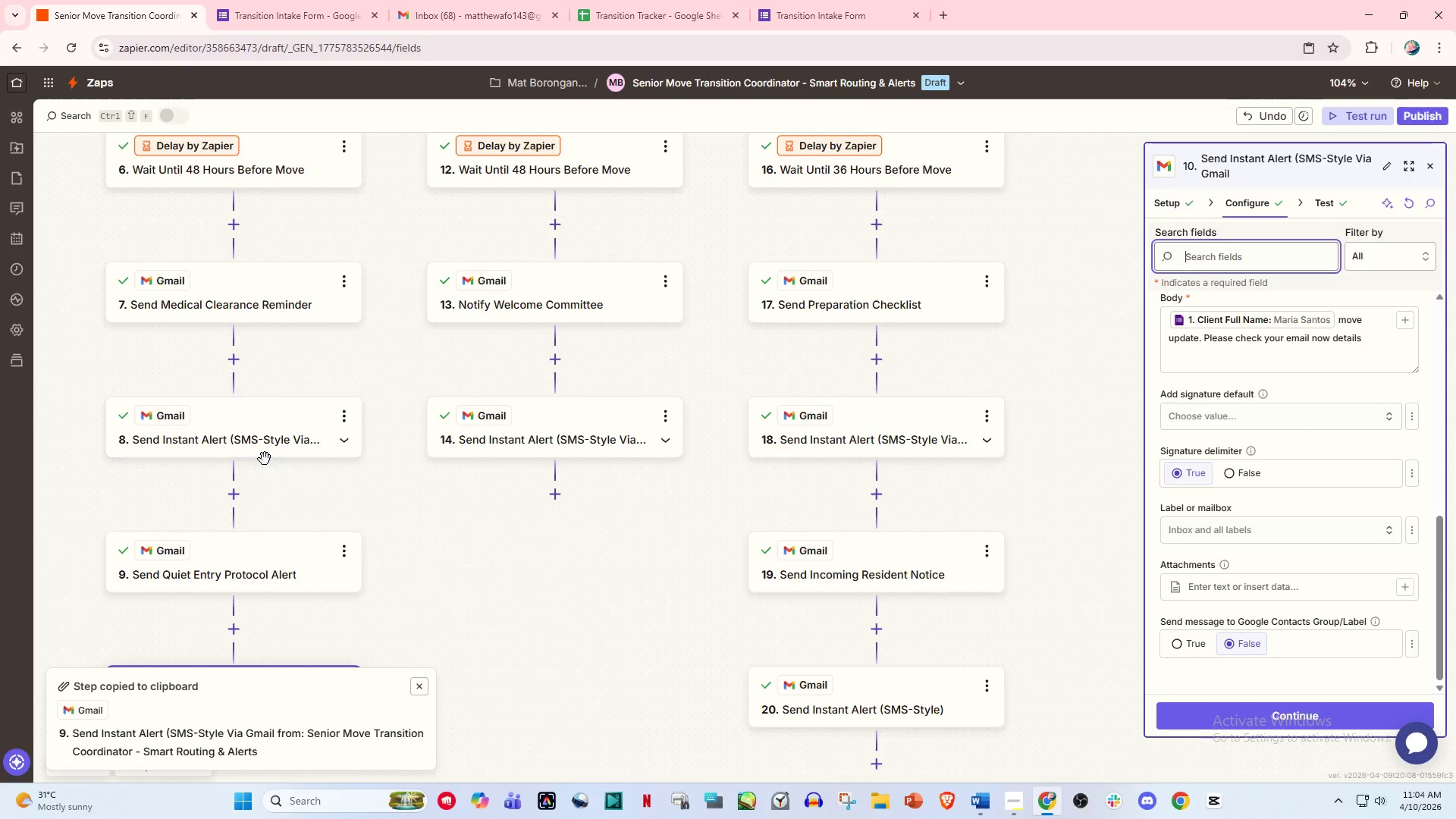 
scroll: coordinate [253, 427], scroll_direction: down, amount: 2.0
 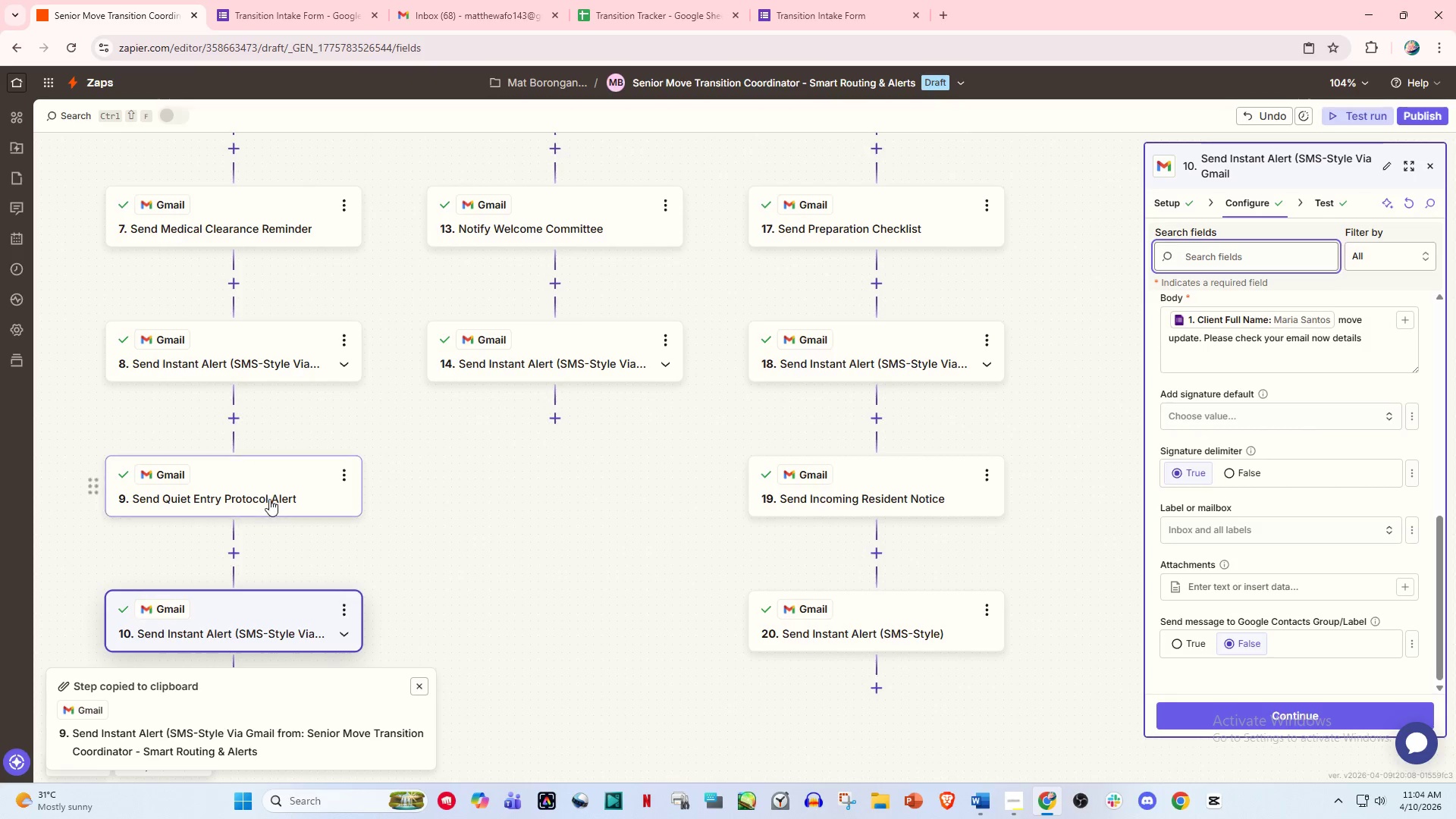 
wait(7.81)
 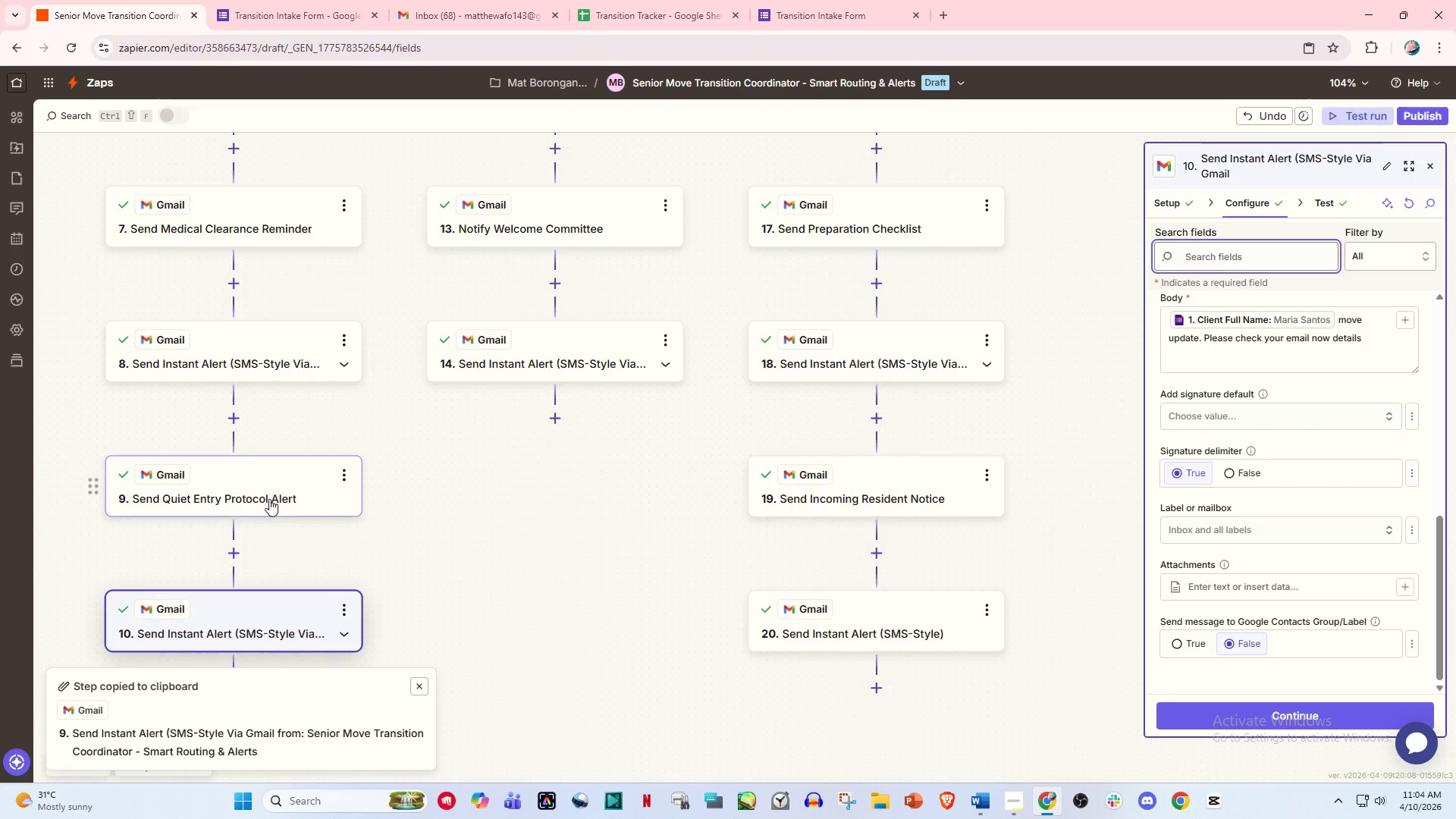 
scroll: coordinate [335, 538], scroll_direction: down, amount: 3.0
 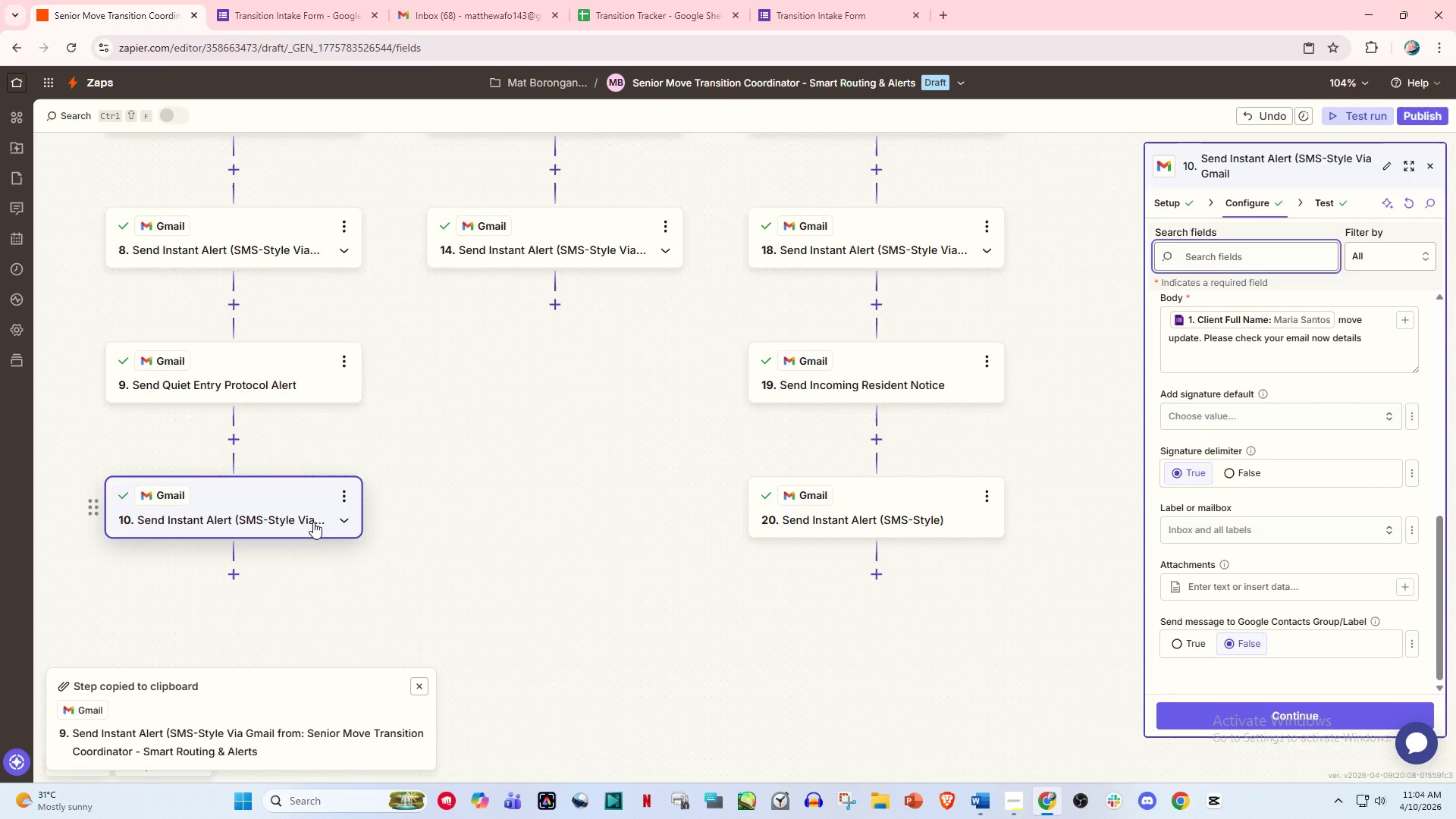 
wait(11.97)
 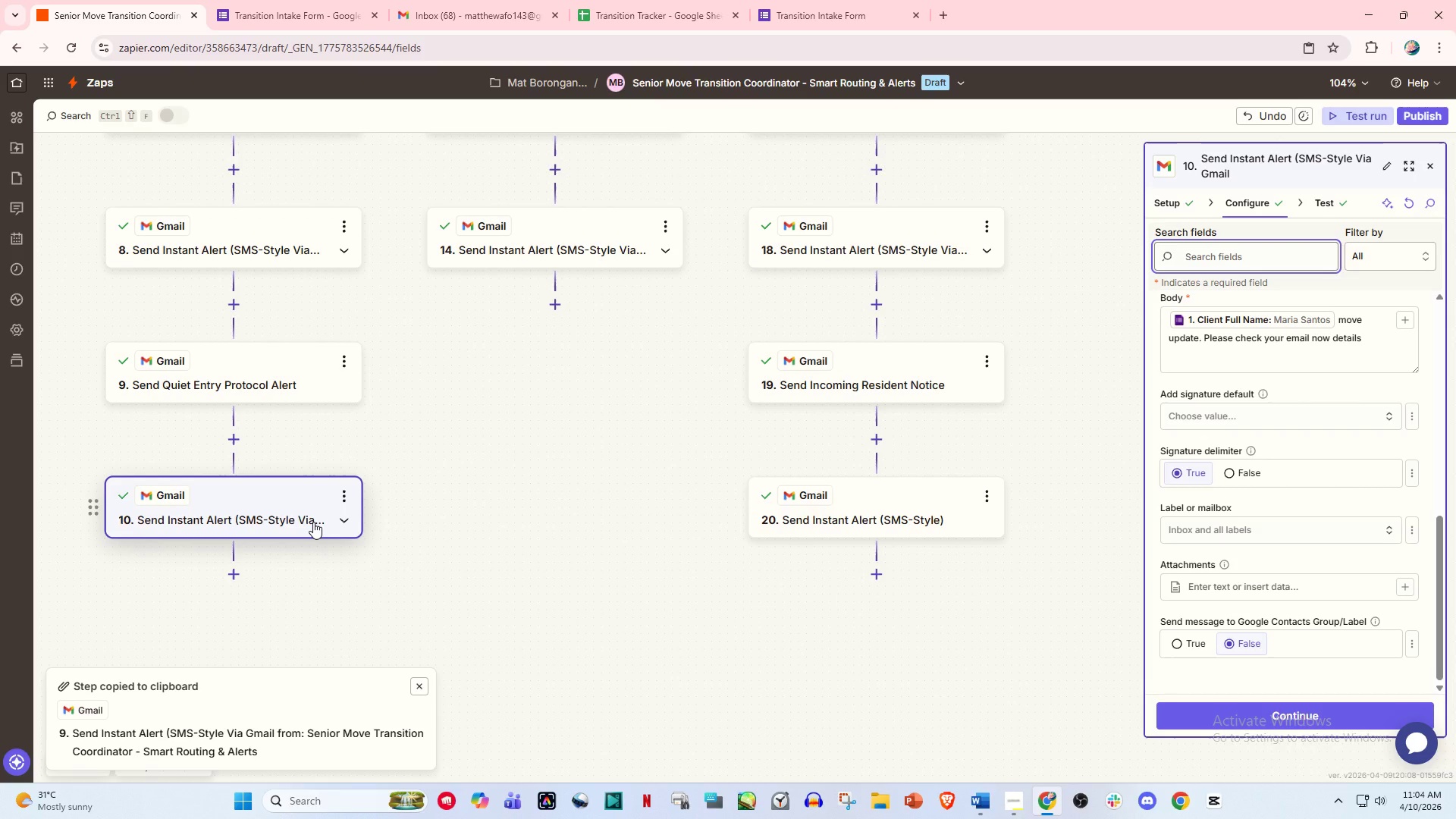 
scroll: coordinate [289, 473], scroll_direction: up, amount: 4.0
 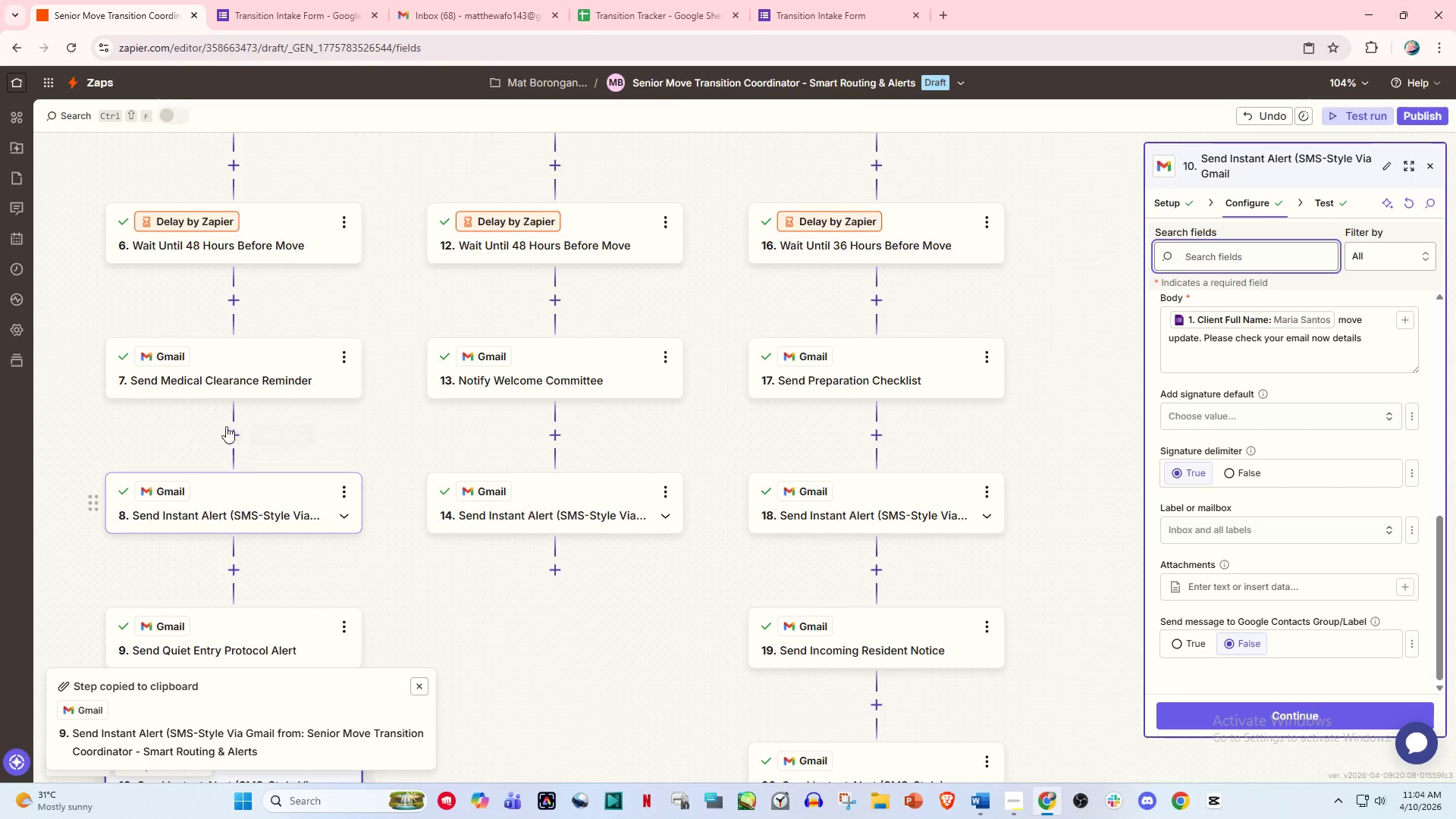 
left_click([219, 364])
 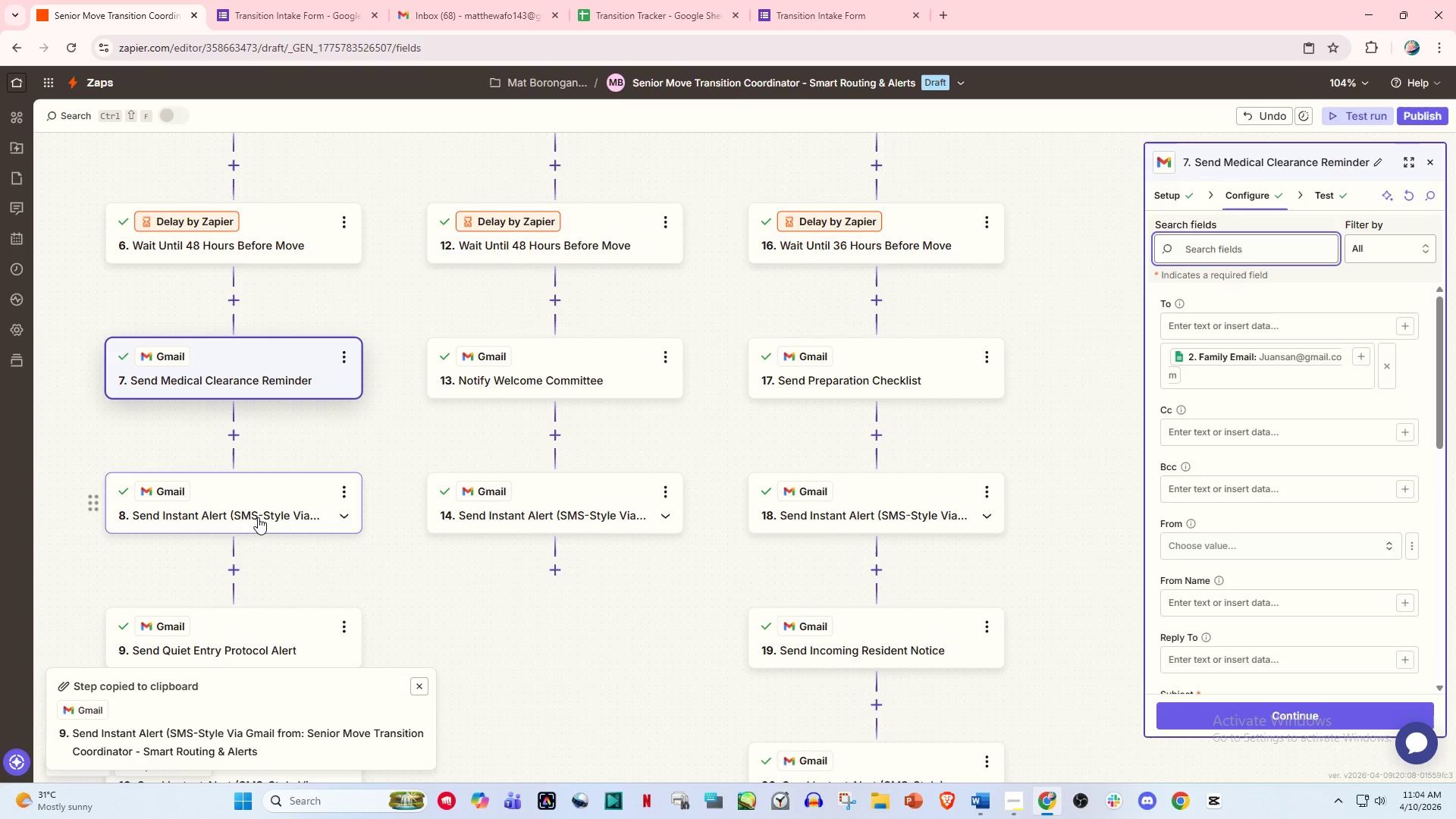 
wait(9.58)
 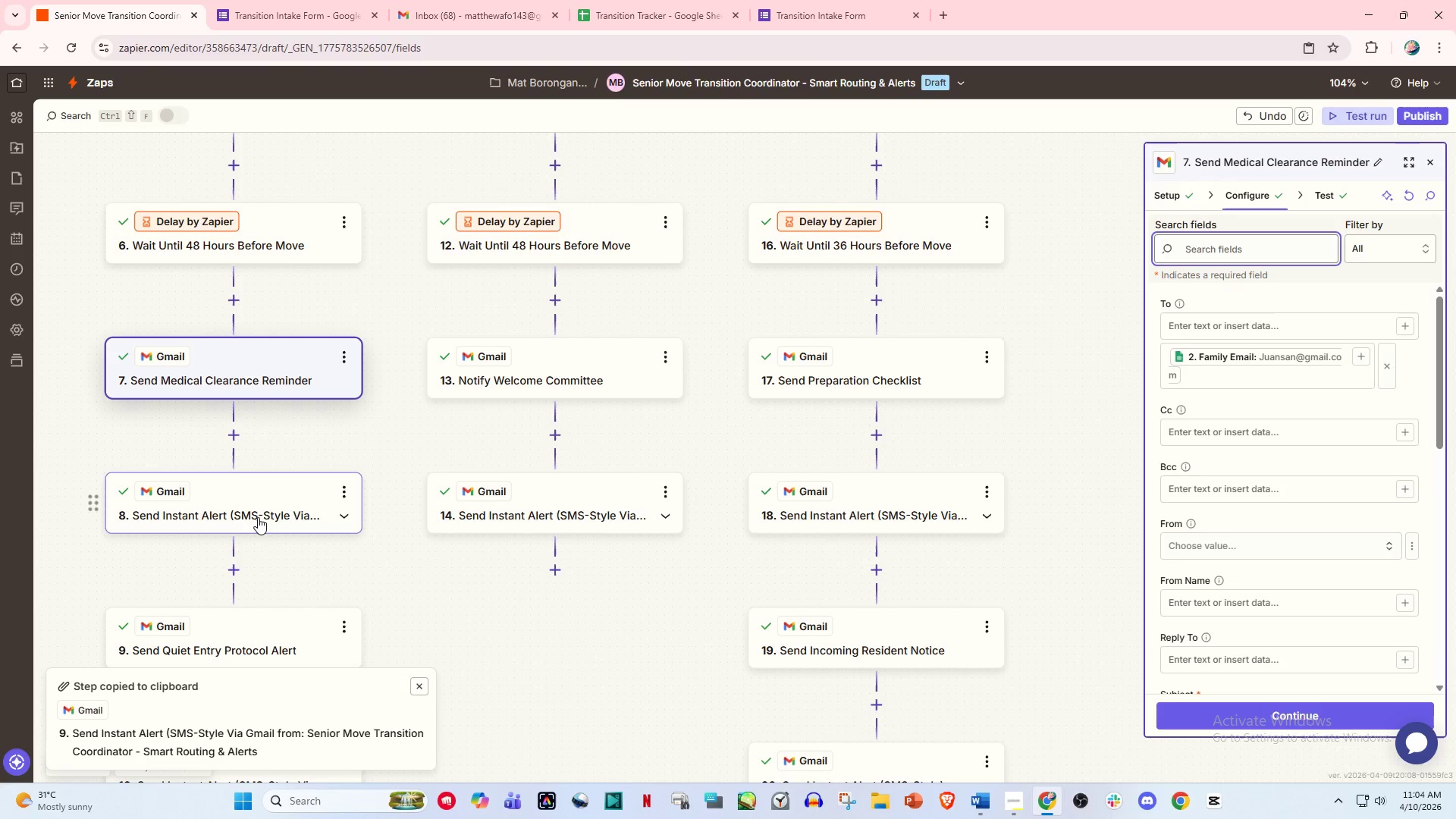 
left_click([349, 491])
 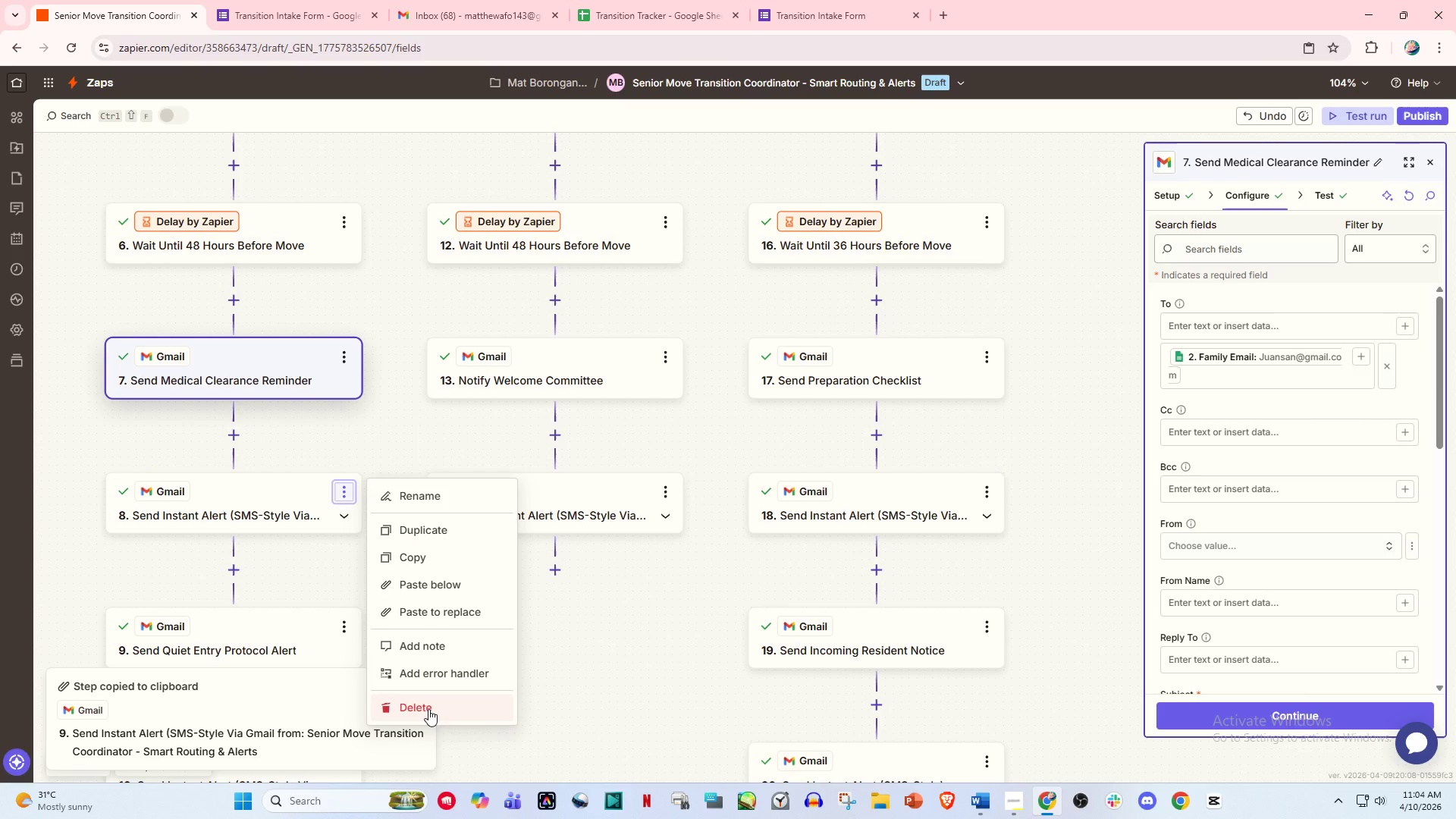 
left_click([428, 709])
 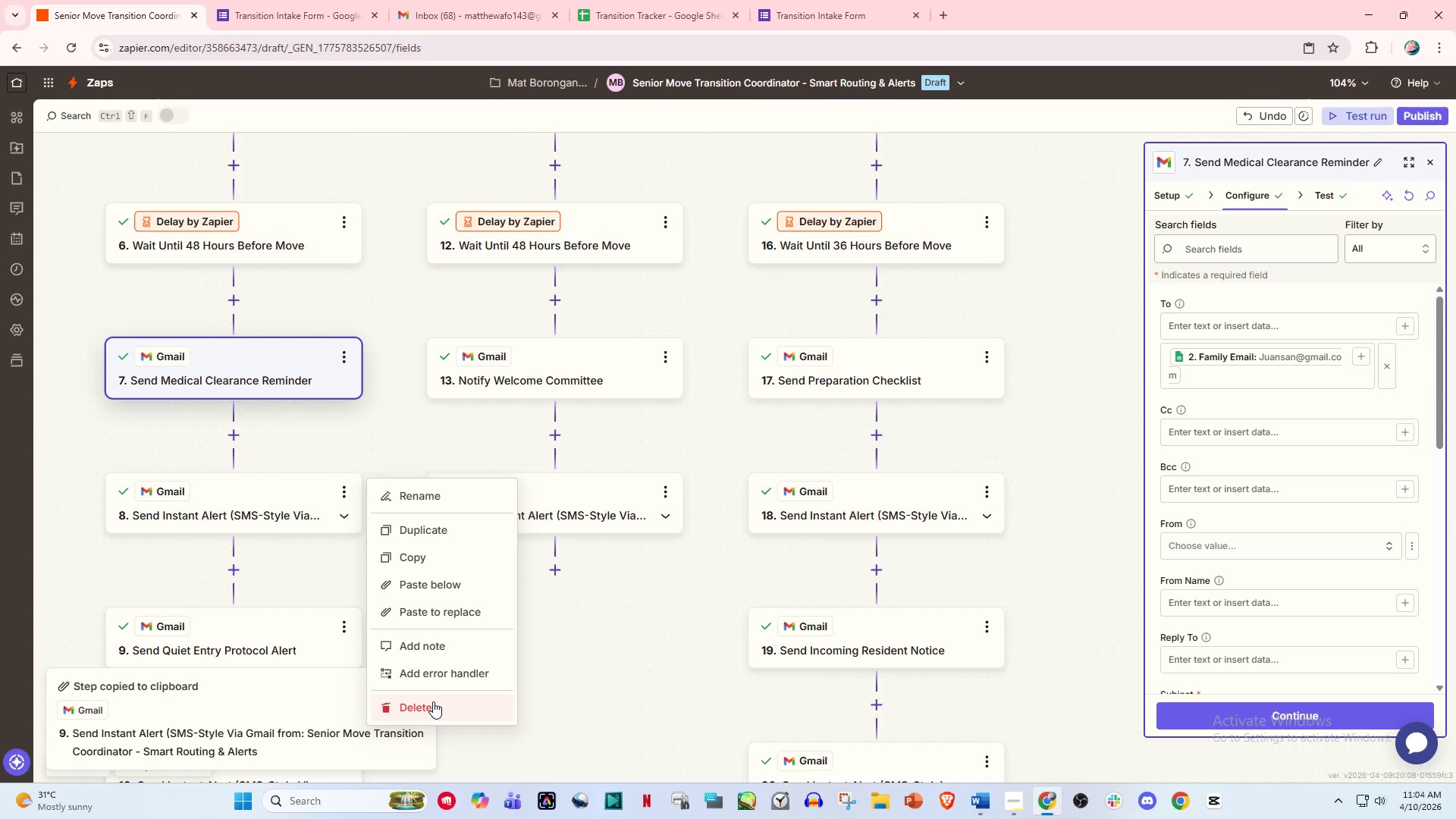 
wait(7.55)
 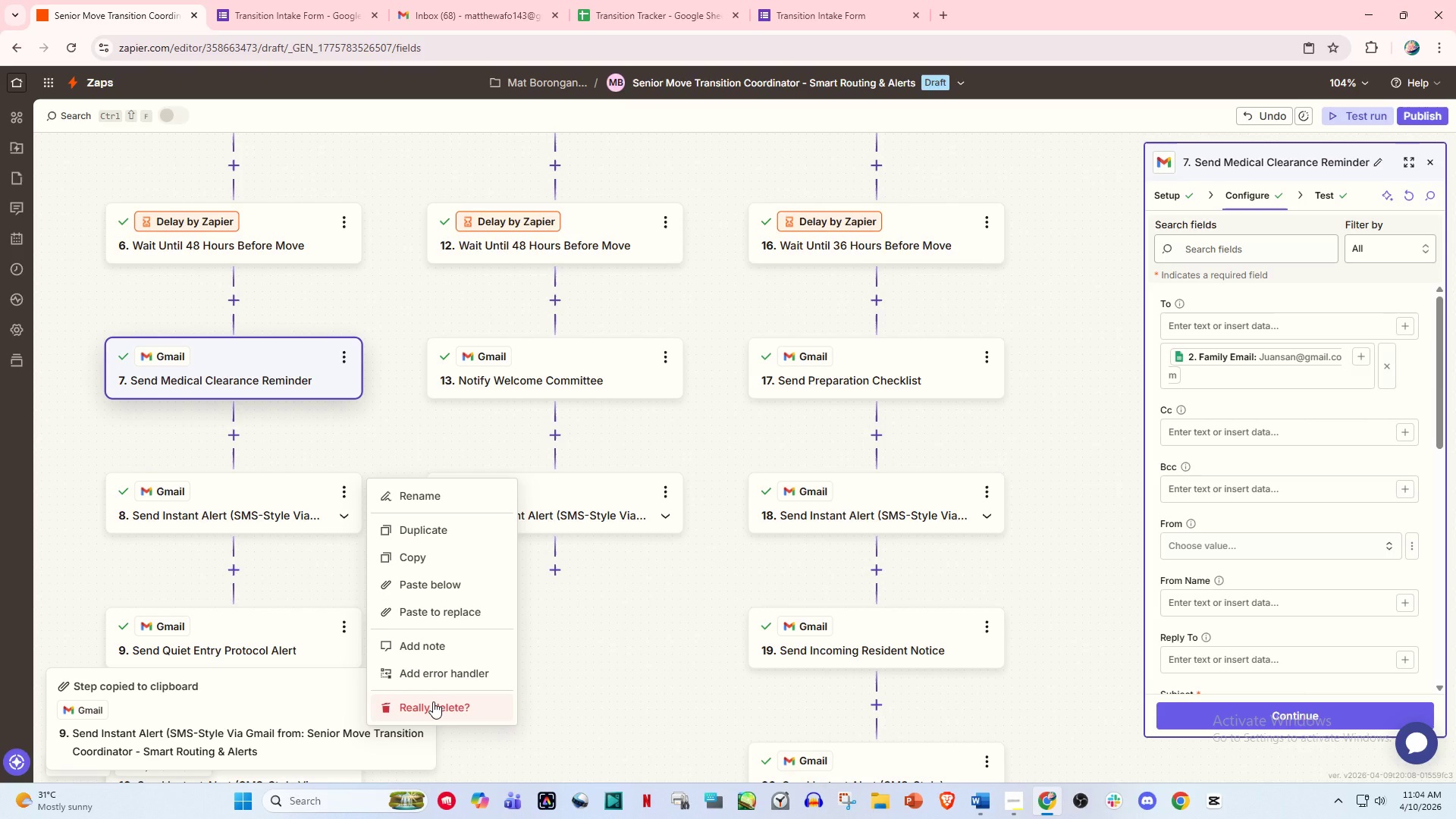 
left_click([433, 701])
 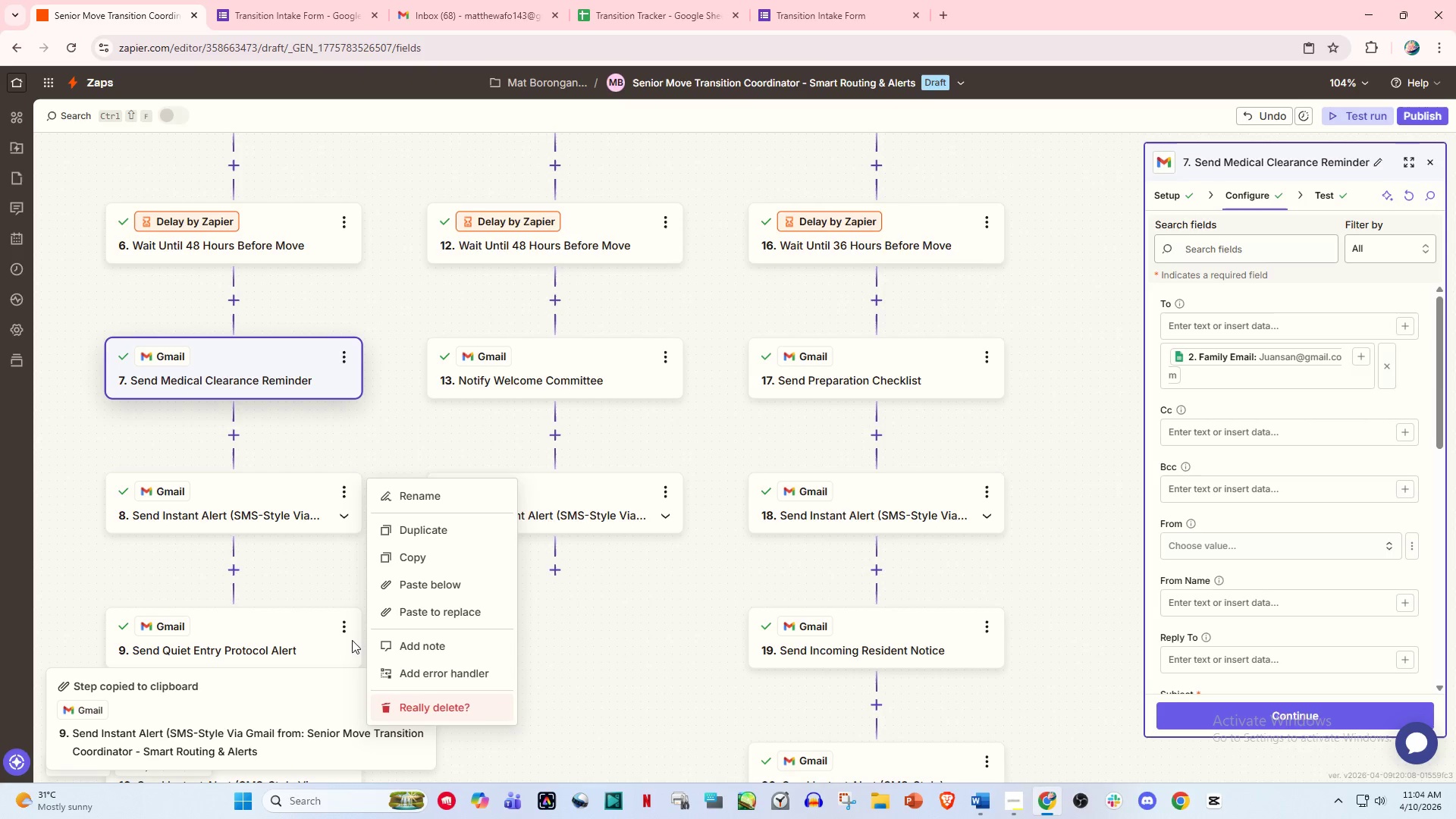 
left_click([427, 702])
 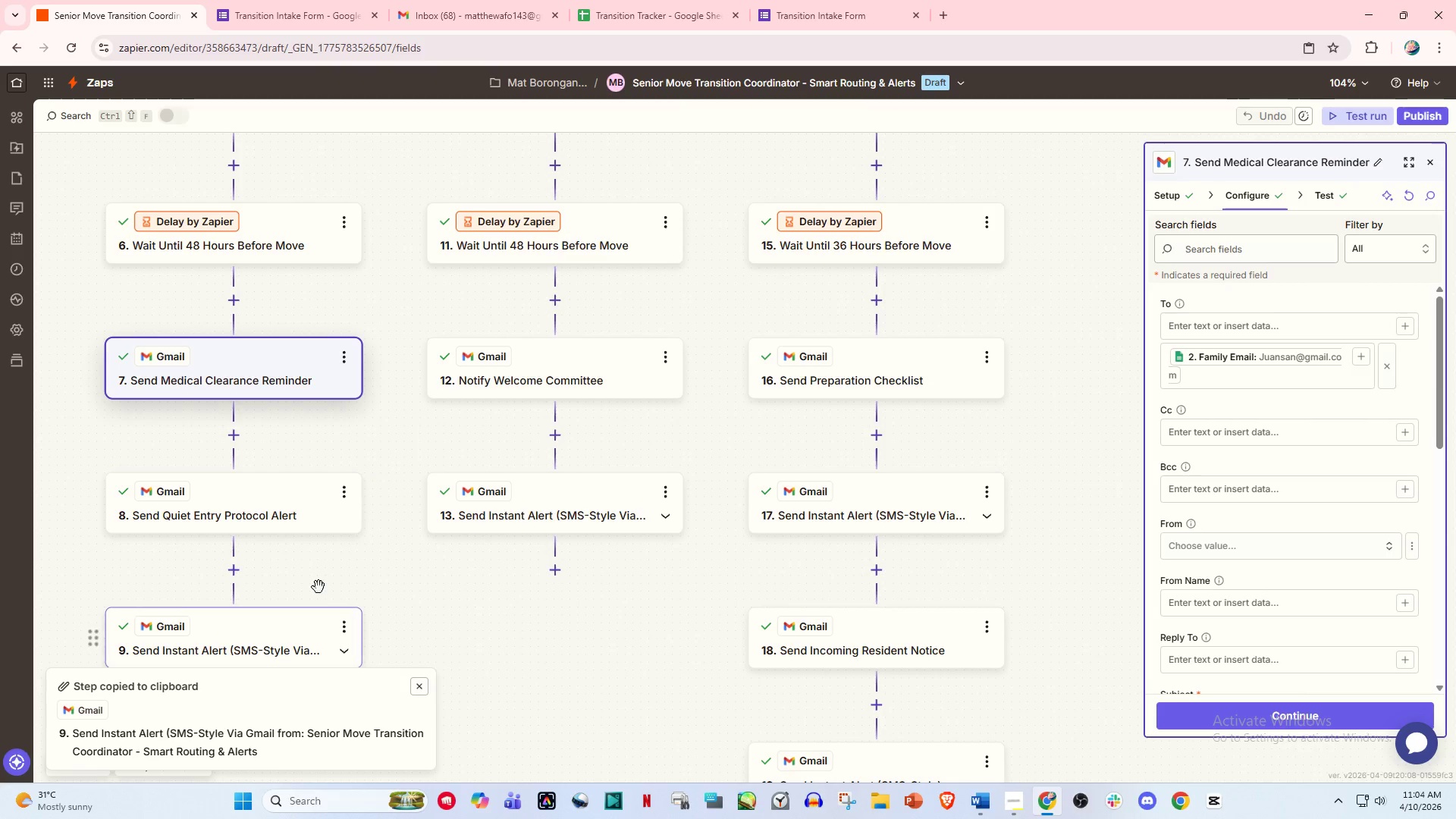 
left_click([309, 571])
 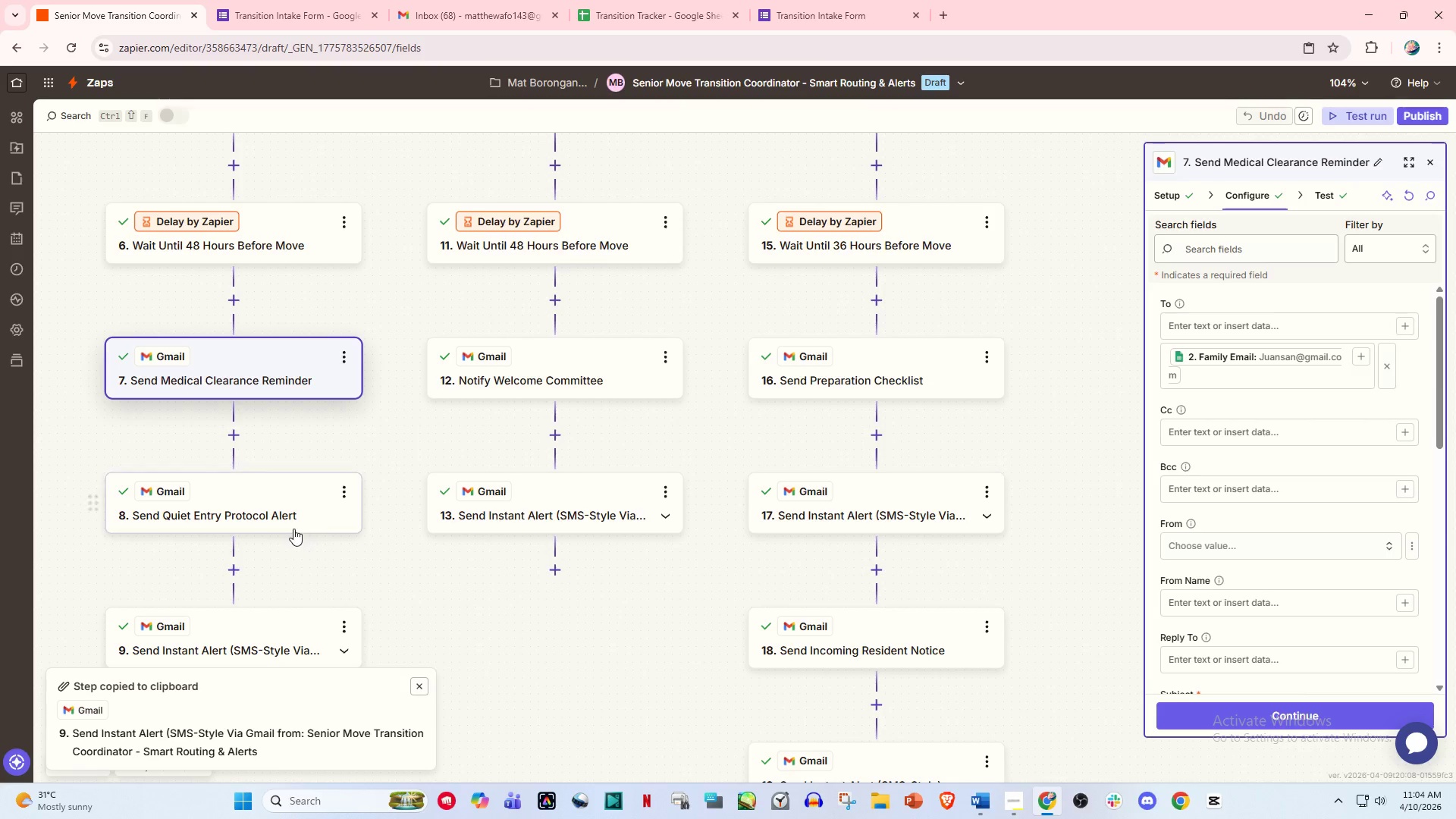 
scroll: coordinate [293, 529], scroll_direction: down, amount: 3.0
 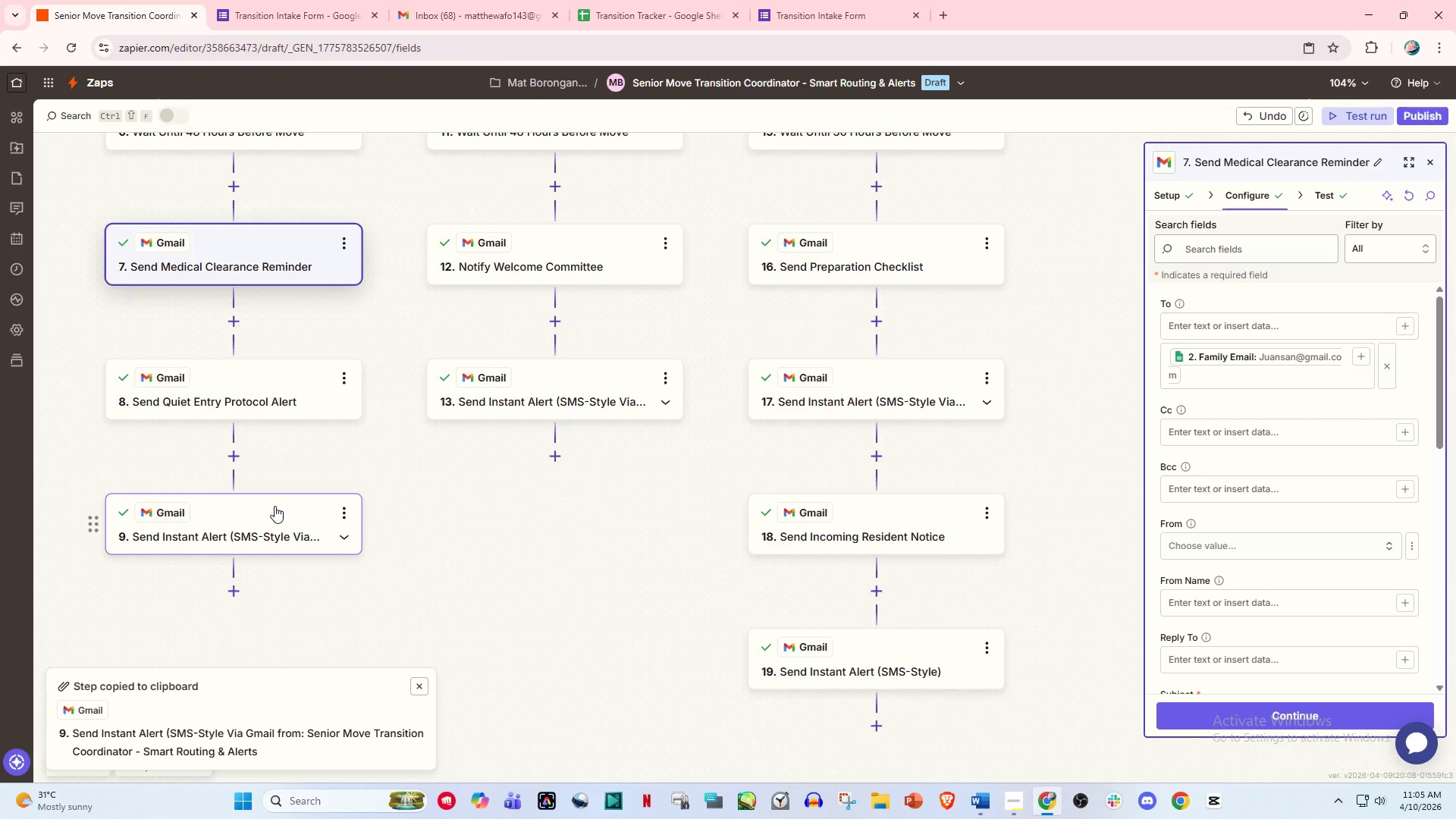 
wait(23.06)
 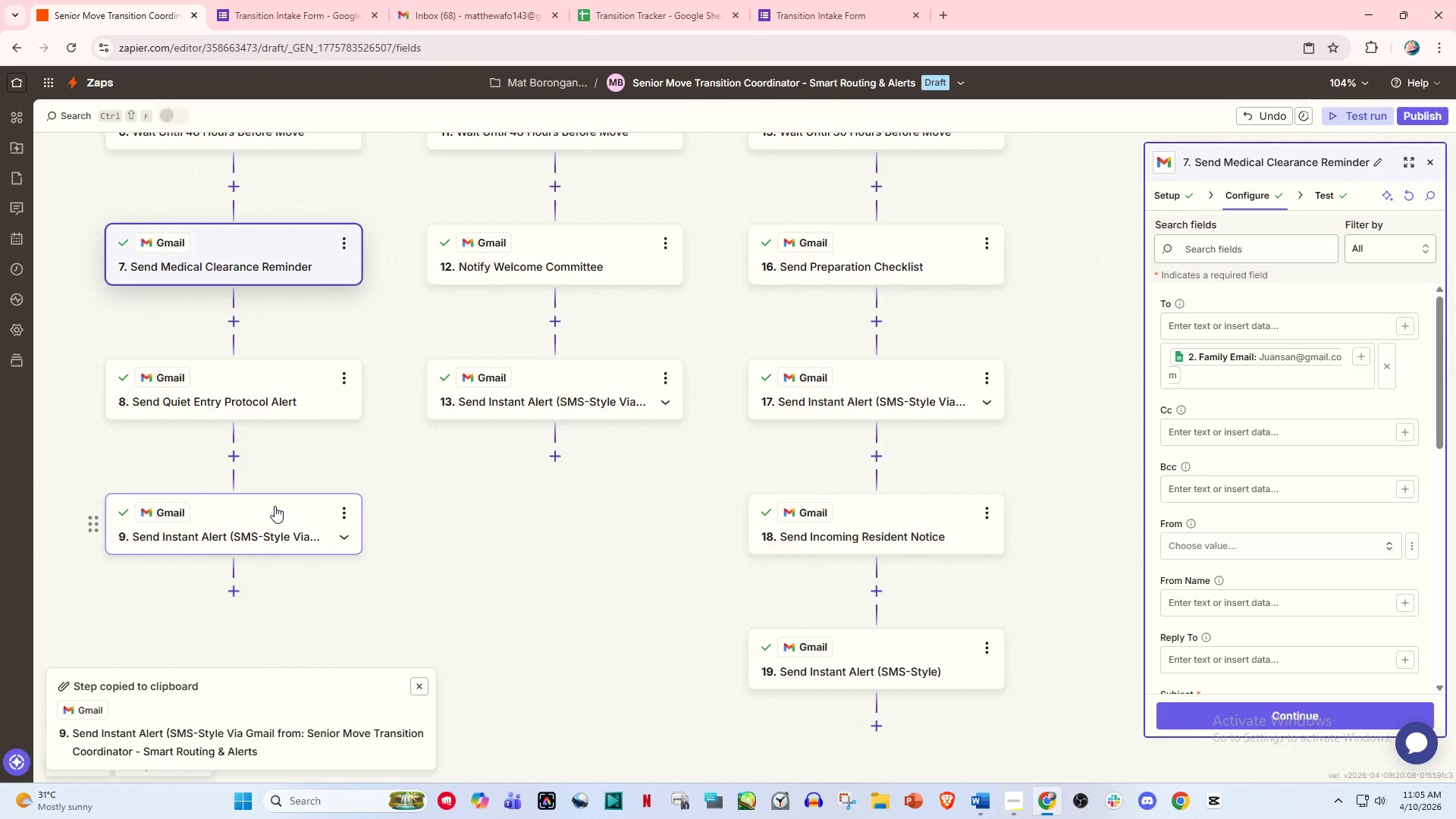 
left_click([244, 385])
 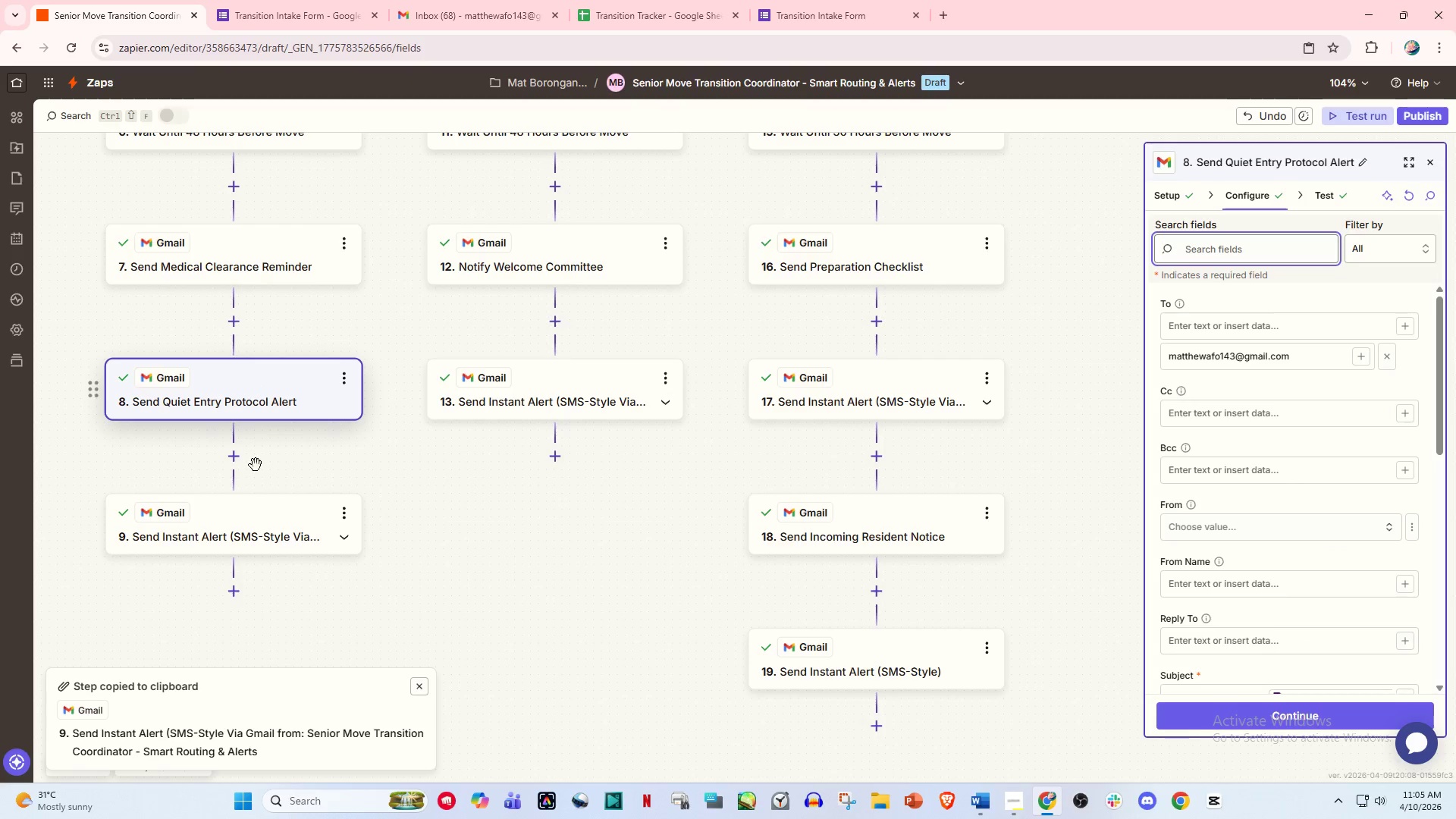 
left_click([278, 520])
 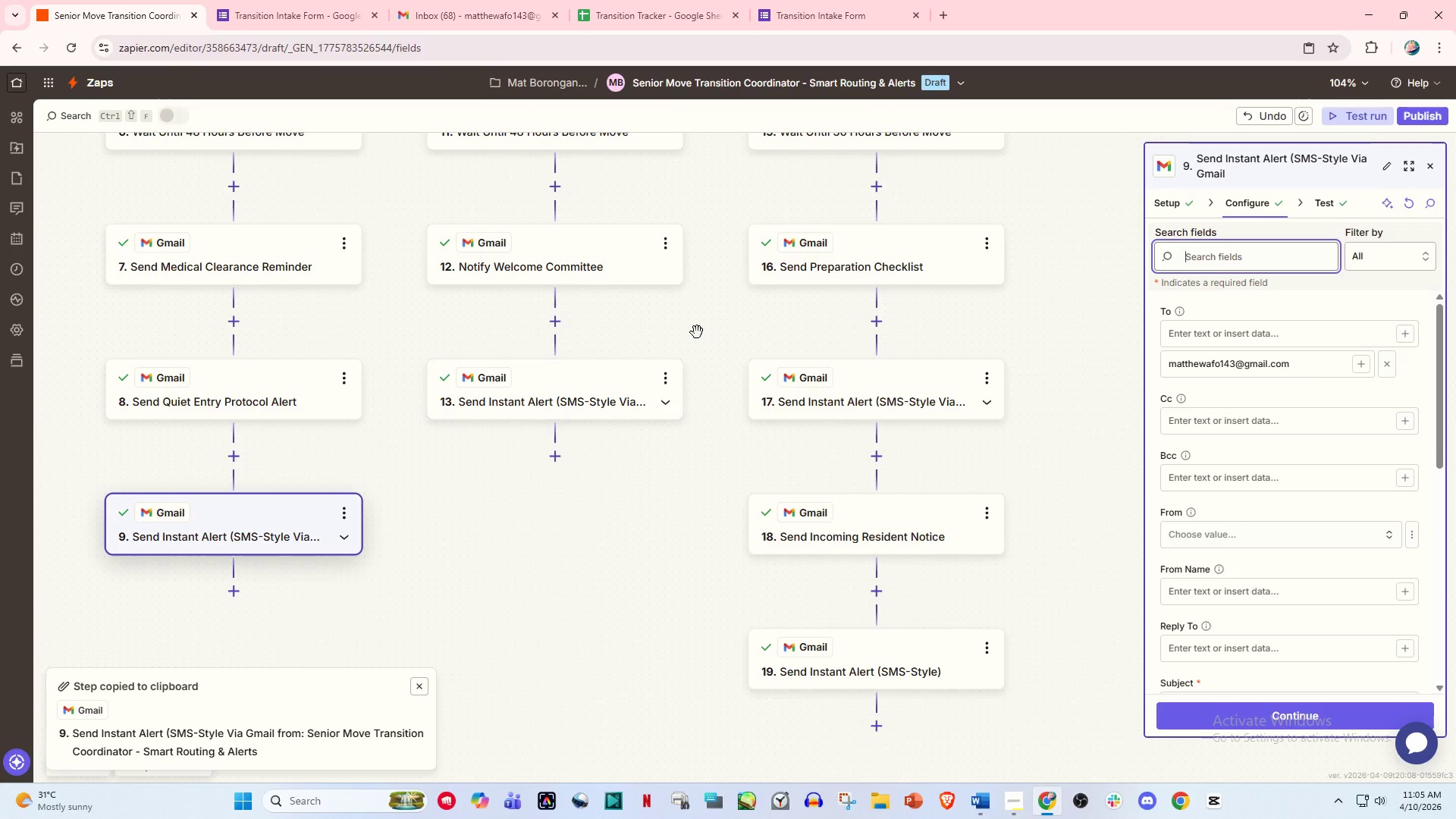 
scroll: coordinate [1315, 554], scroll_direction: down, amount: 6.0
 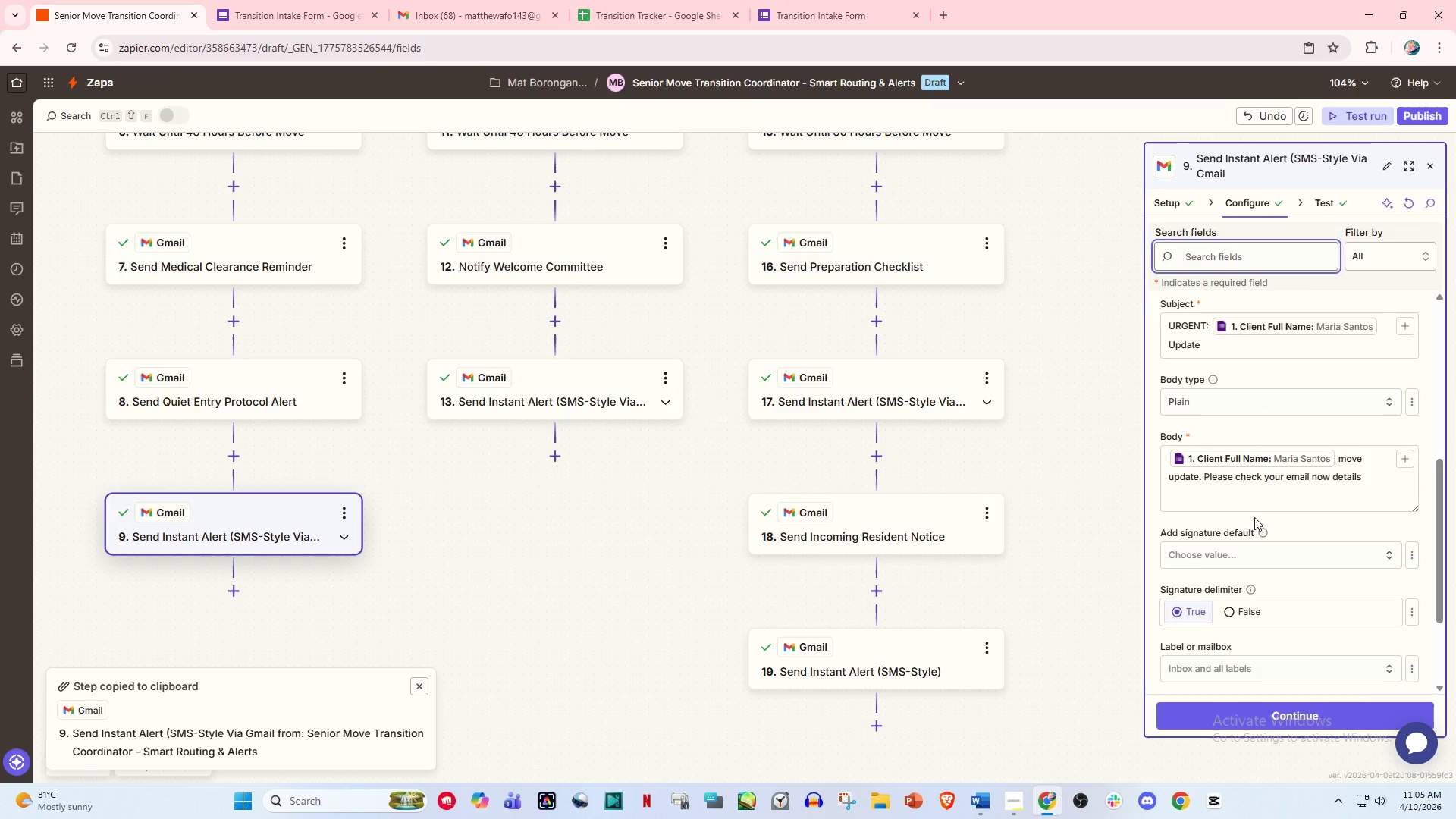 
wait(7.36)
 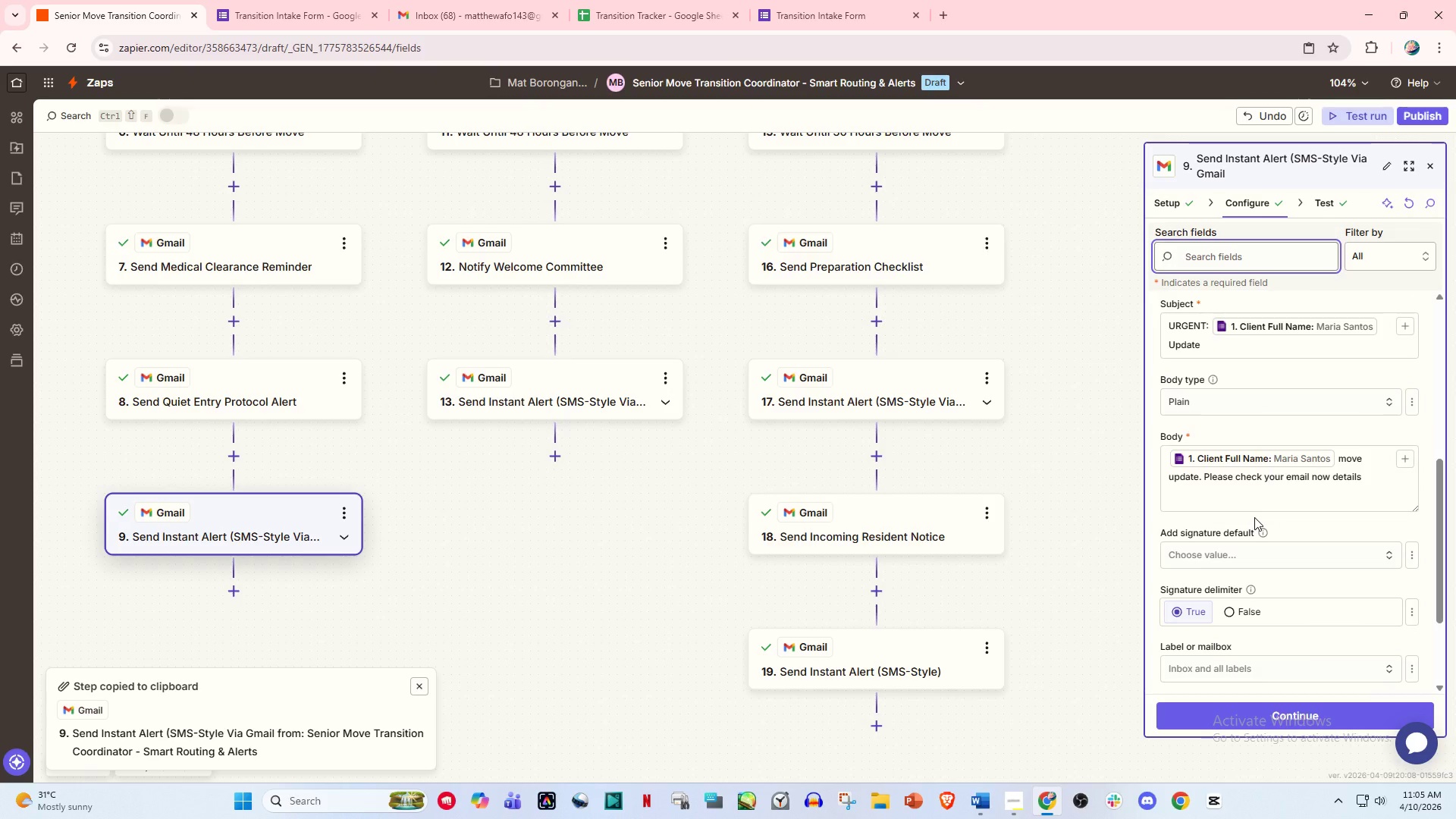 
scroll: coordinate [1178, 460], scroll_direction: down, amount: 2.0
 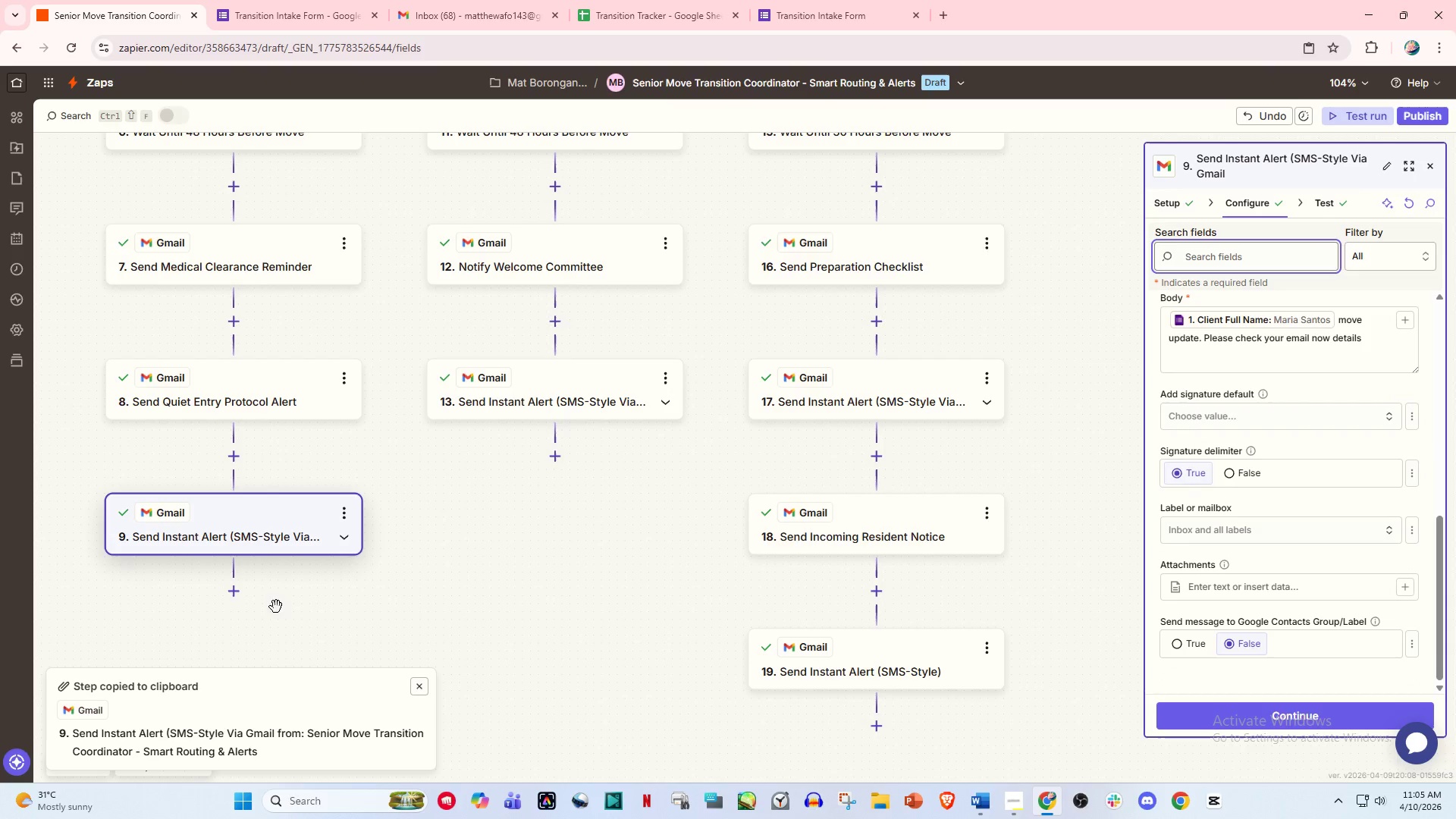 
left_click([237, 599])
 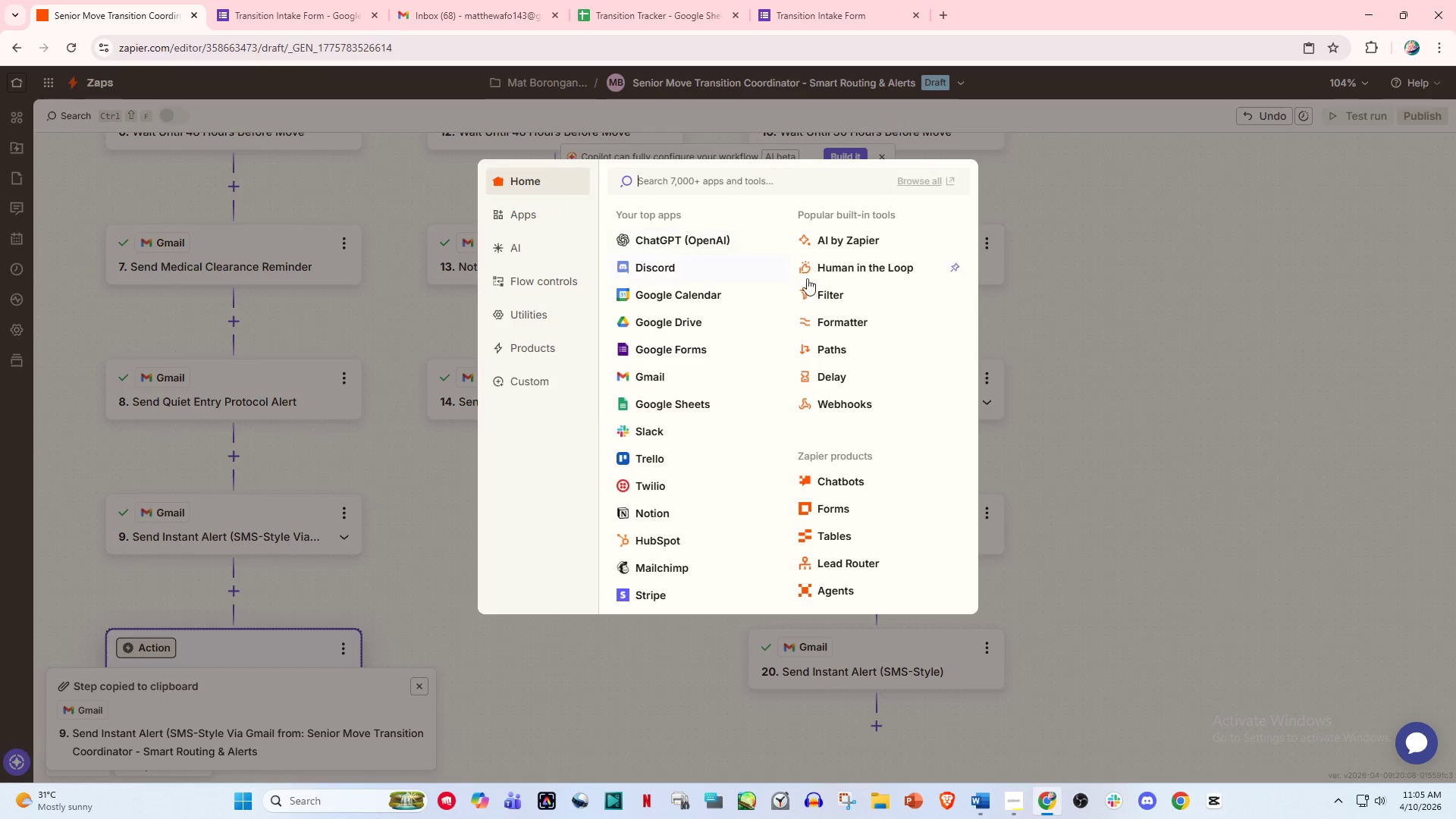 
left_click([843, 372])
 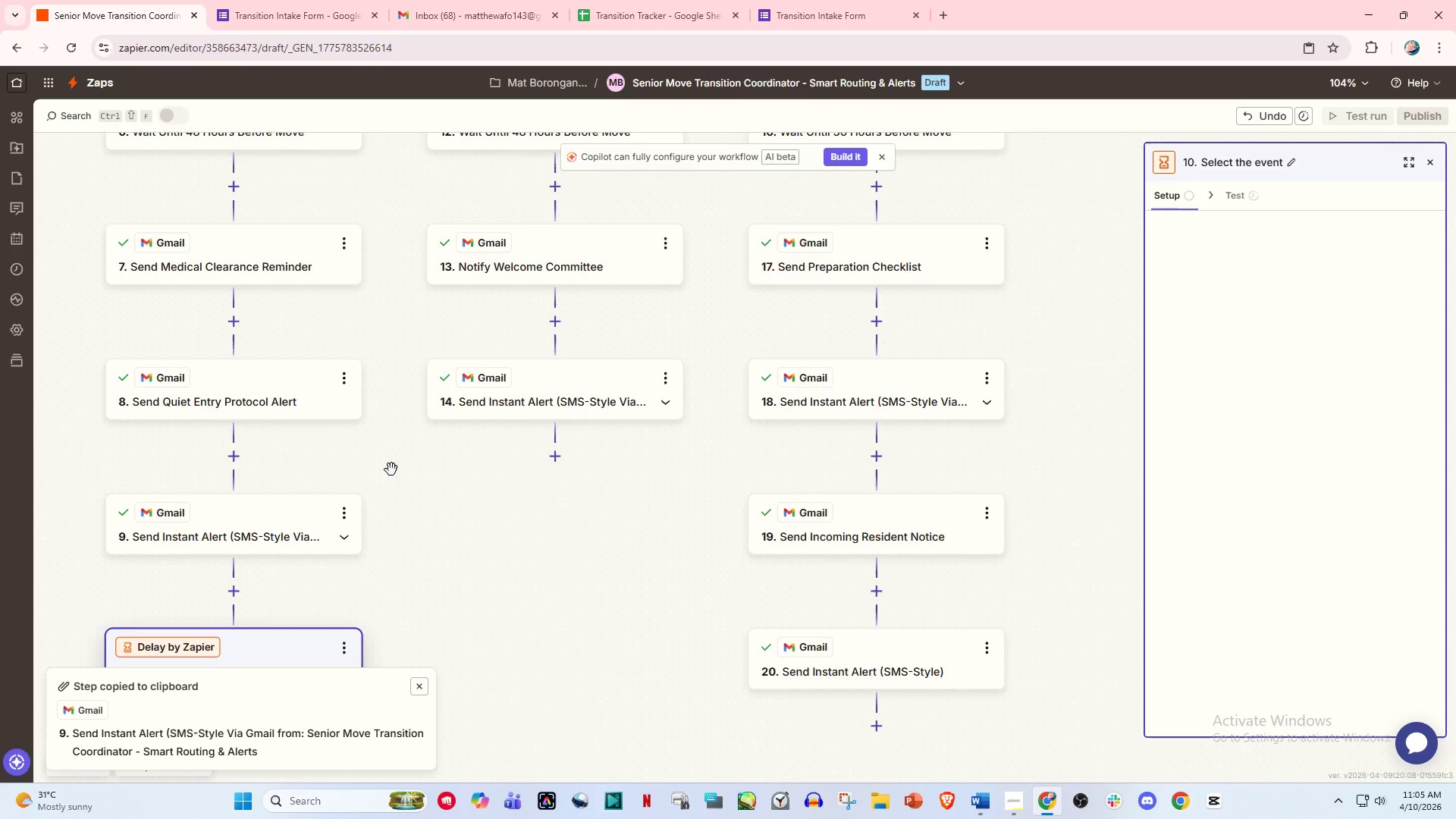 
scroll: coordinate [391, 469], scroll_direction: down, amount: 4.0
 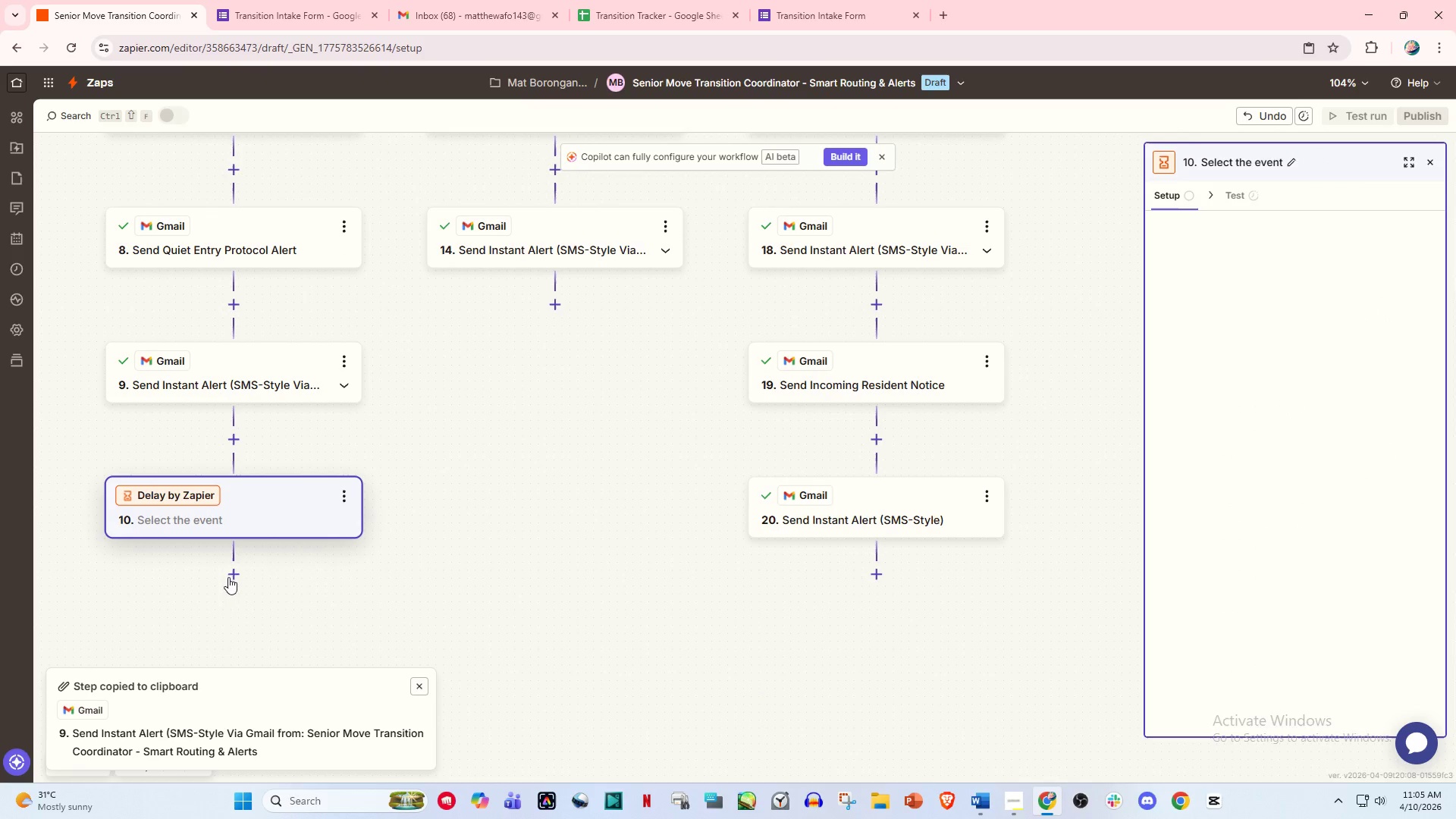 
left_click([234, 579])
 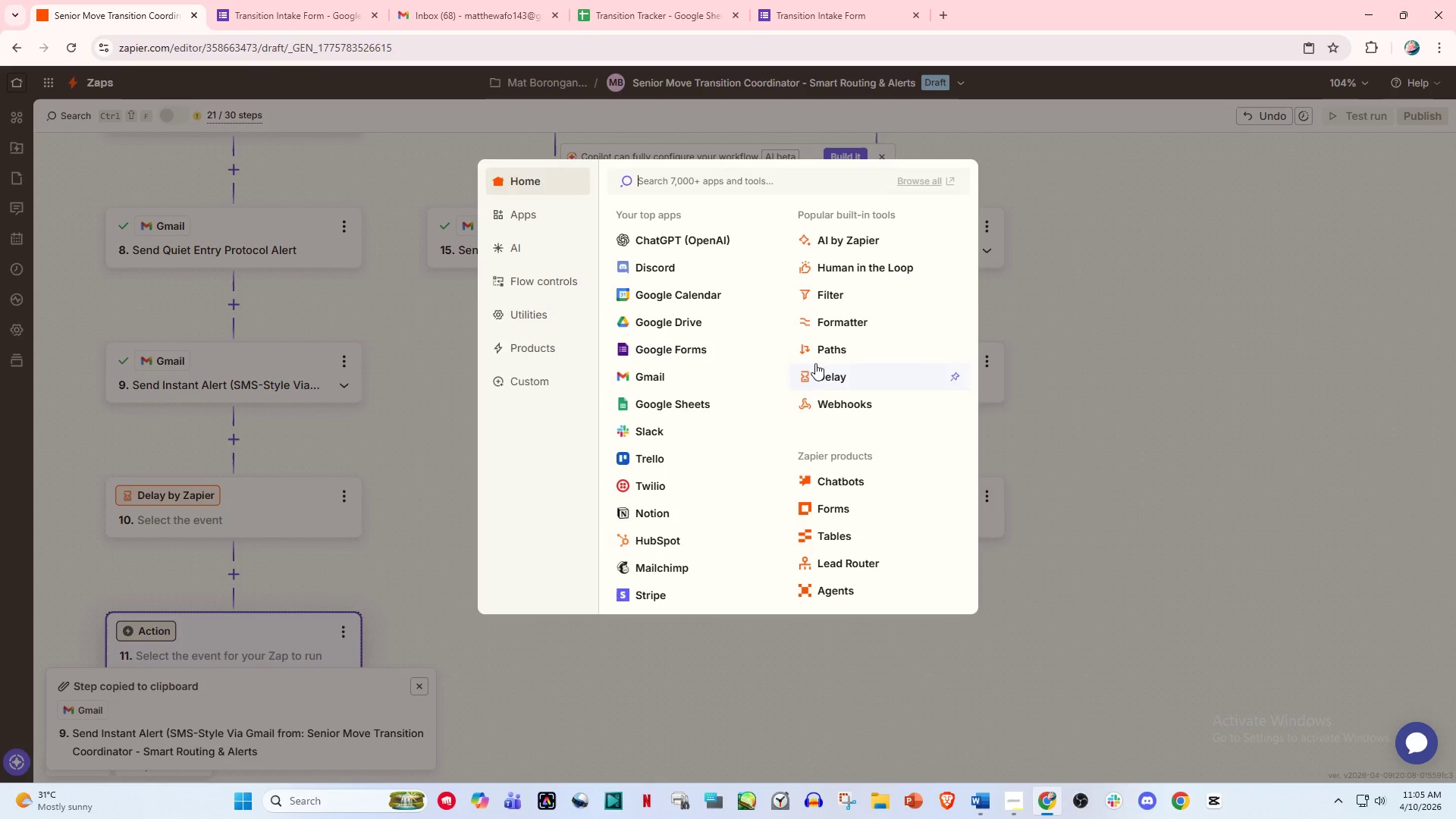 
left_click([653, 375])
 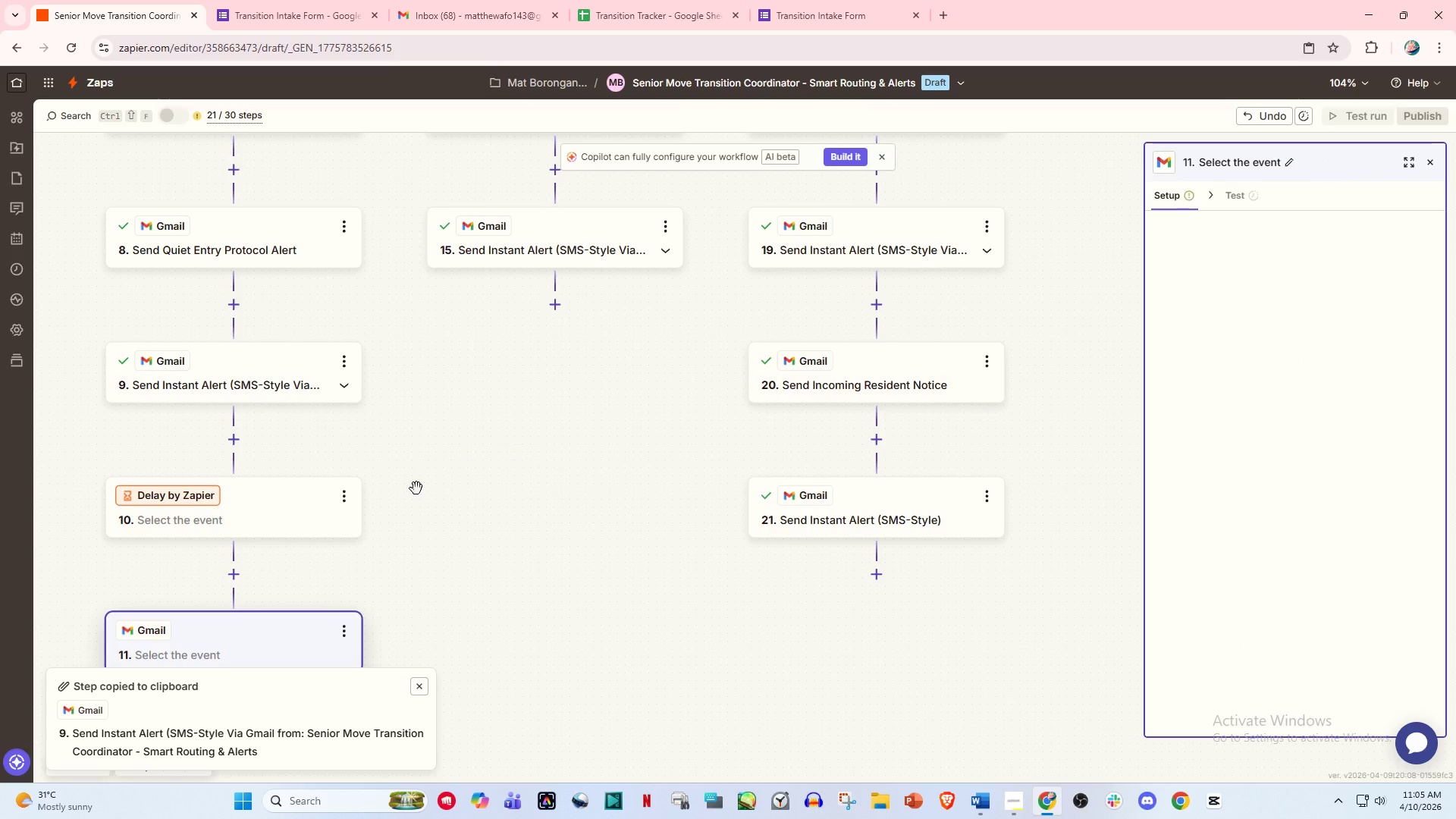 
left_click([519, 482])
 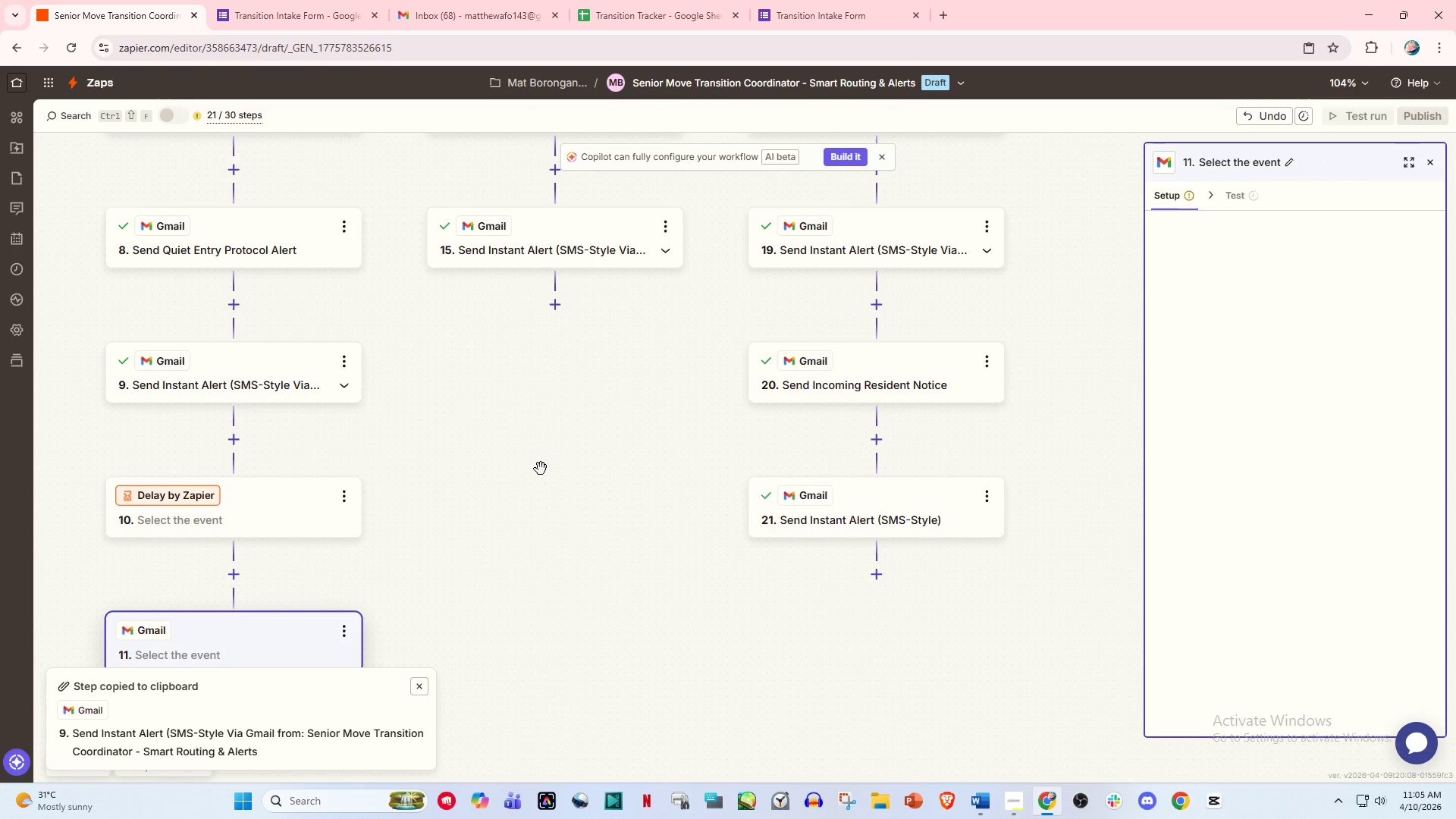 
scroll: coordinate [575, 450], scroll_direction: down, amount: 2.0
 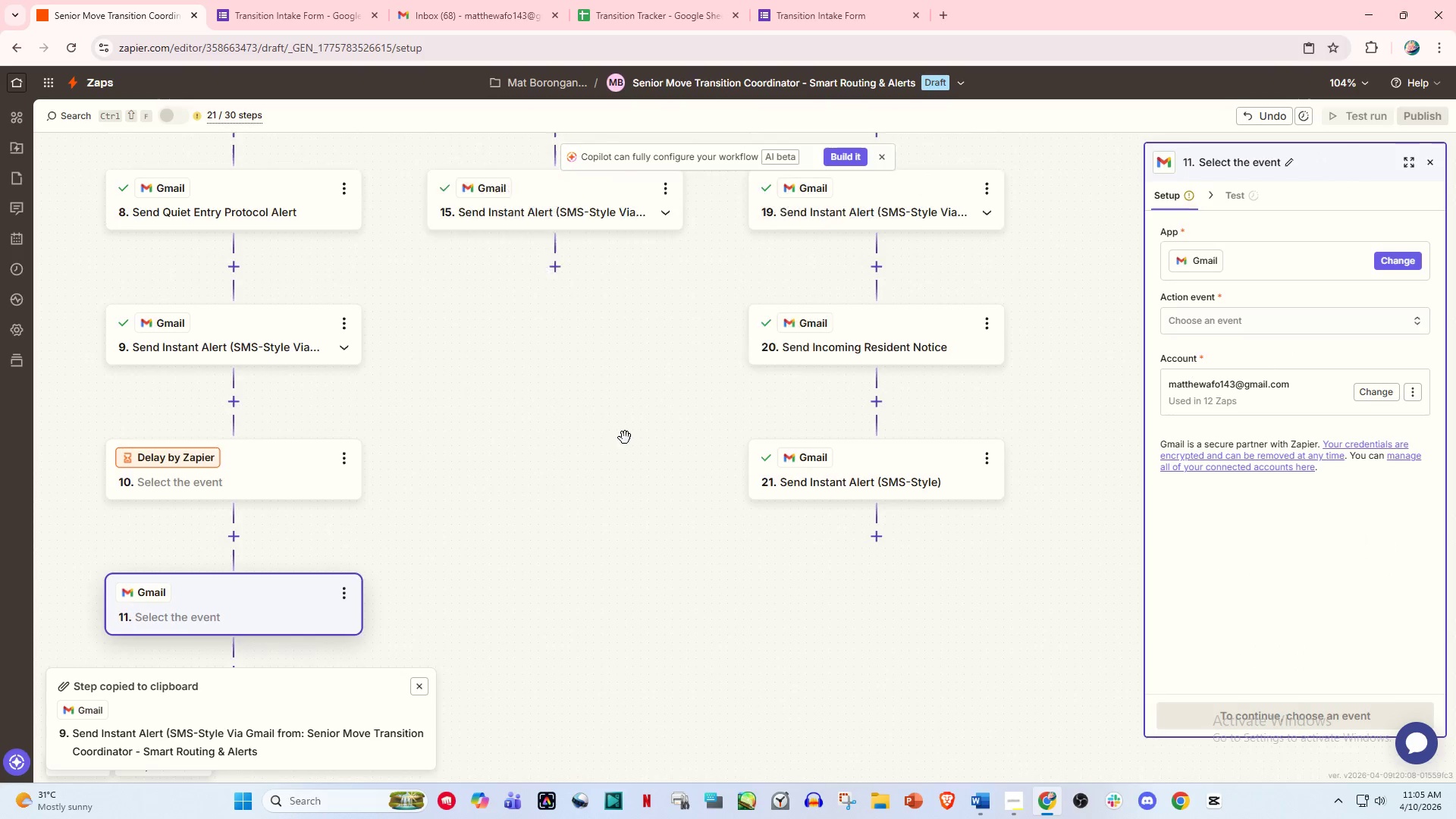 
scroll: coordinate [626, 438], scroll_direction: up, amount: 3.0
 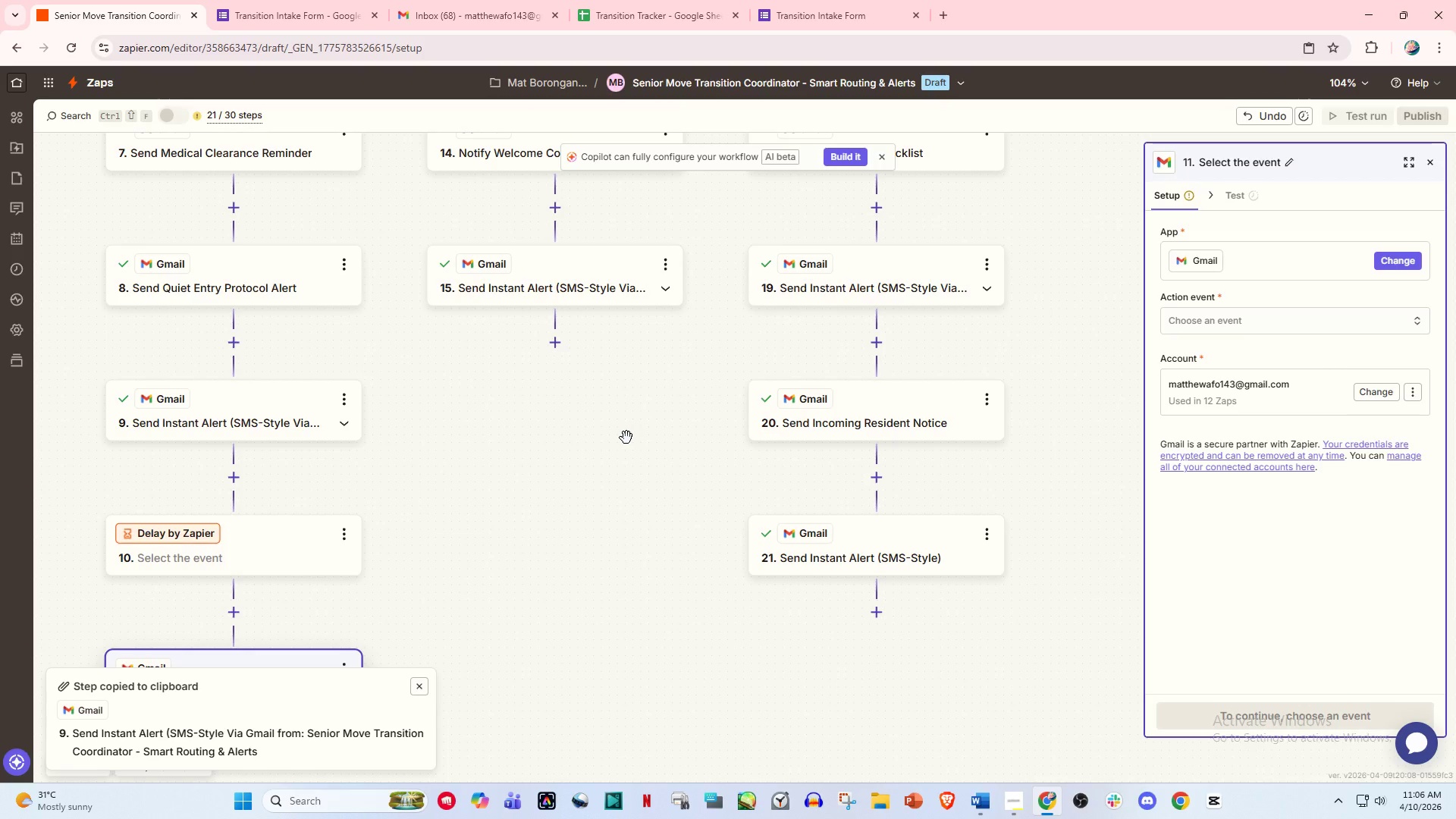 
wait(29.85)
 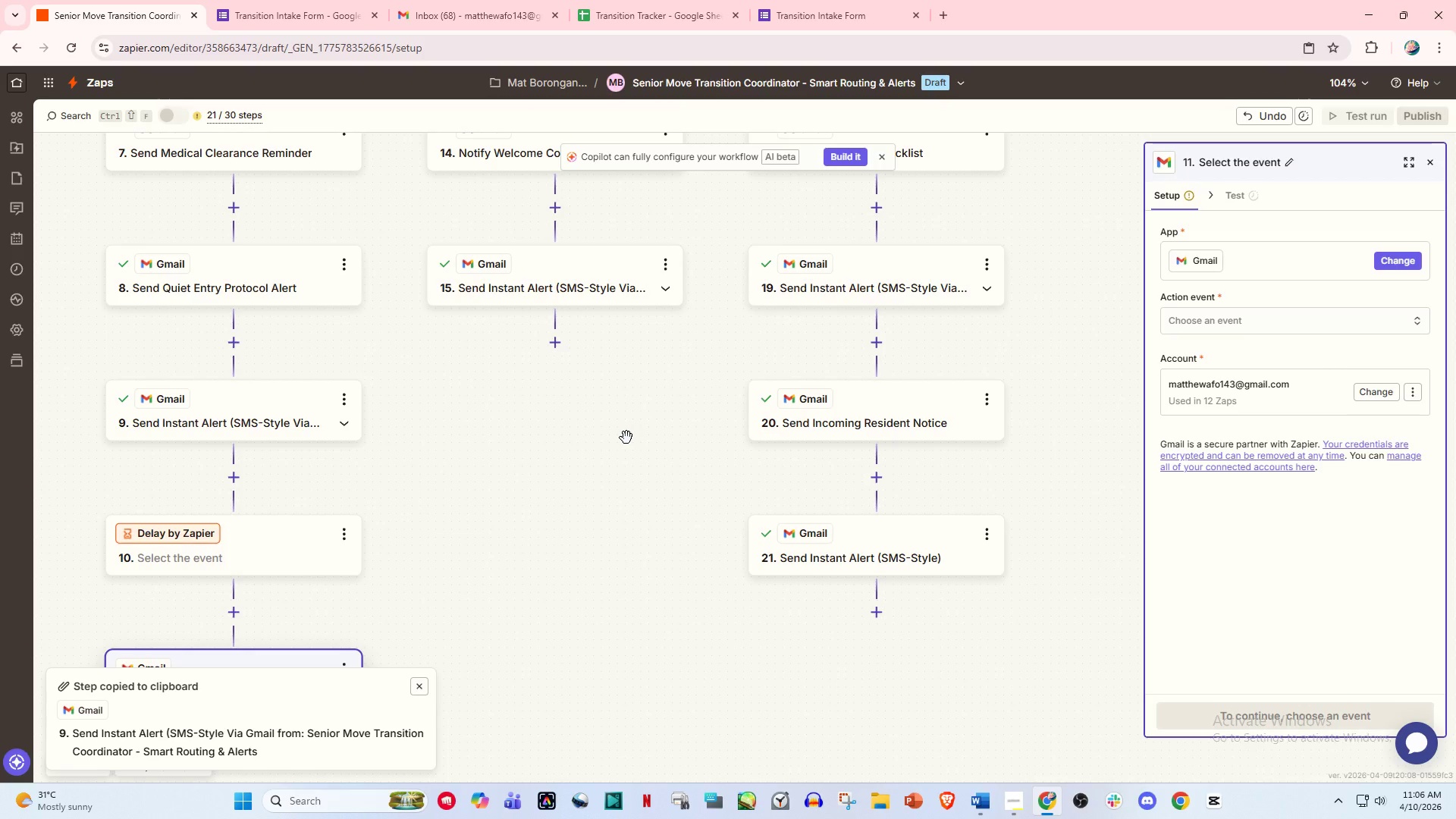 
left_click([271, 531])
 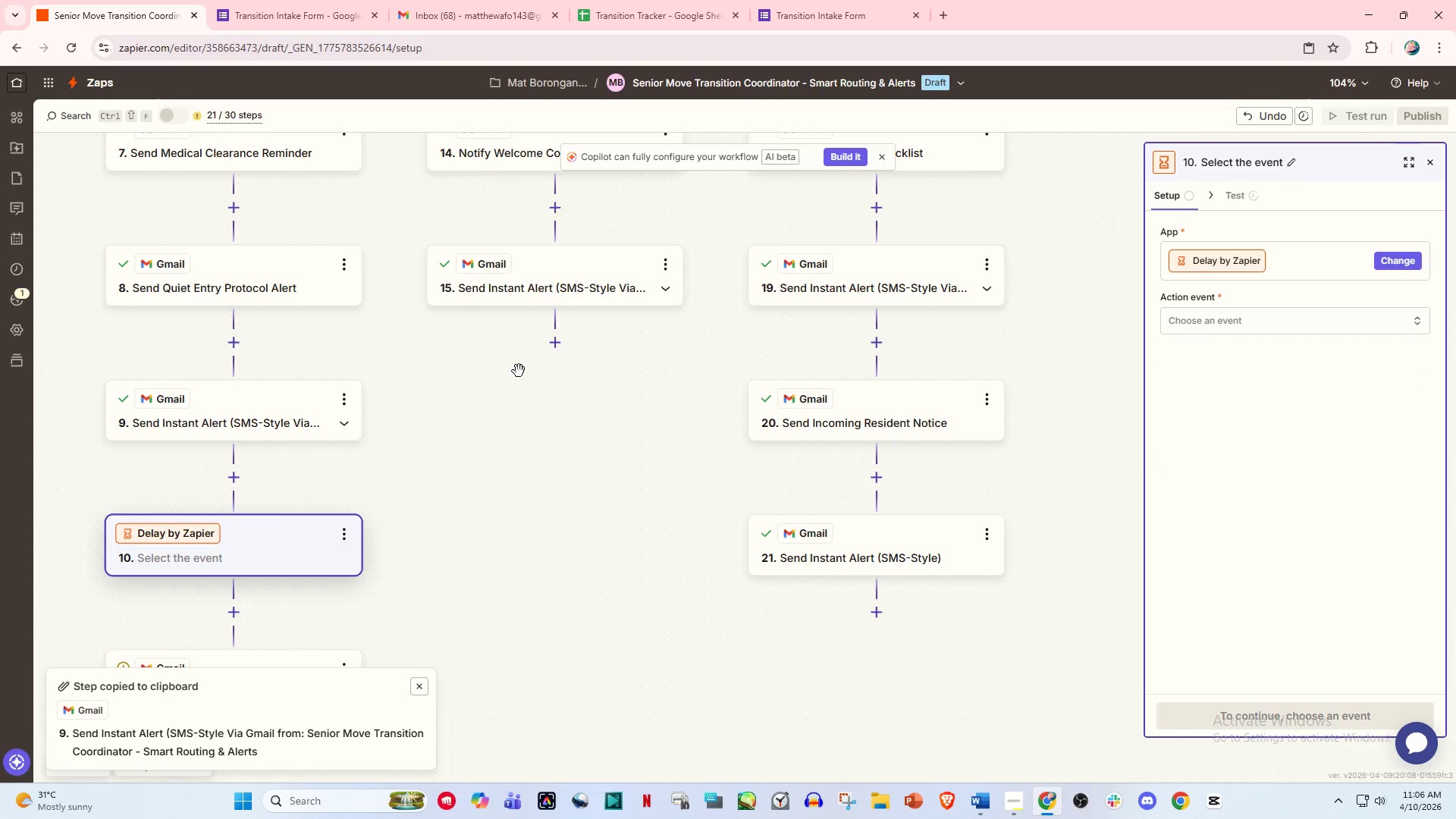 
left_click([320, 416])
 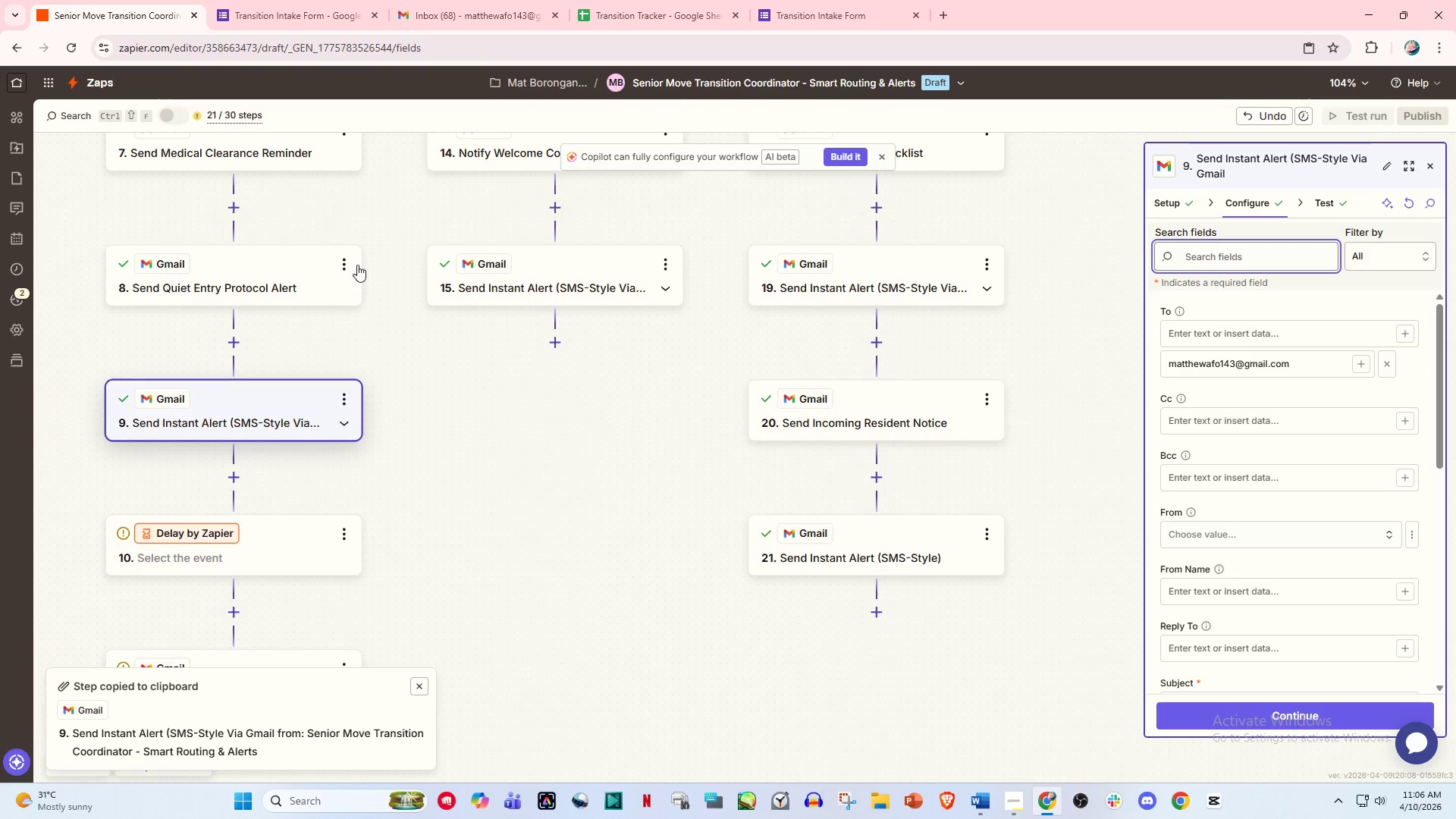 
scroll: coordinate [678, 610], scroll_direction: up, amount: 30.0
 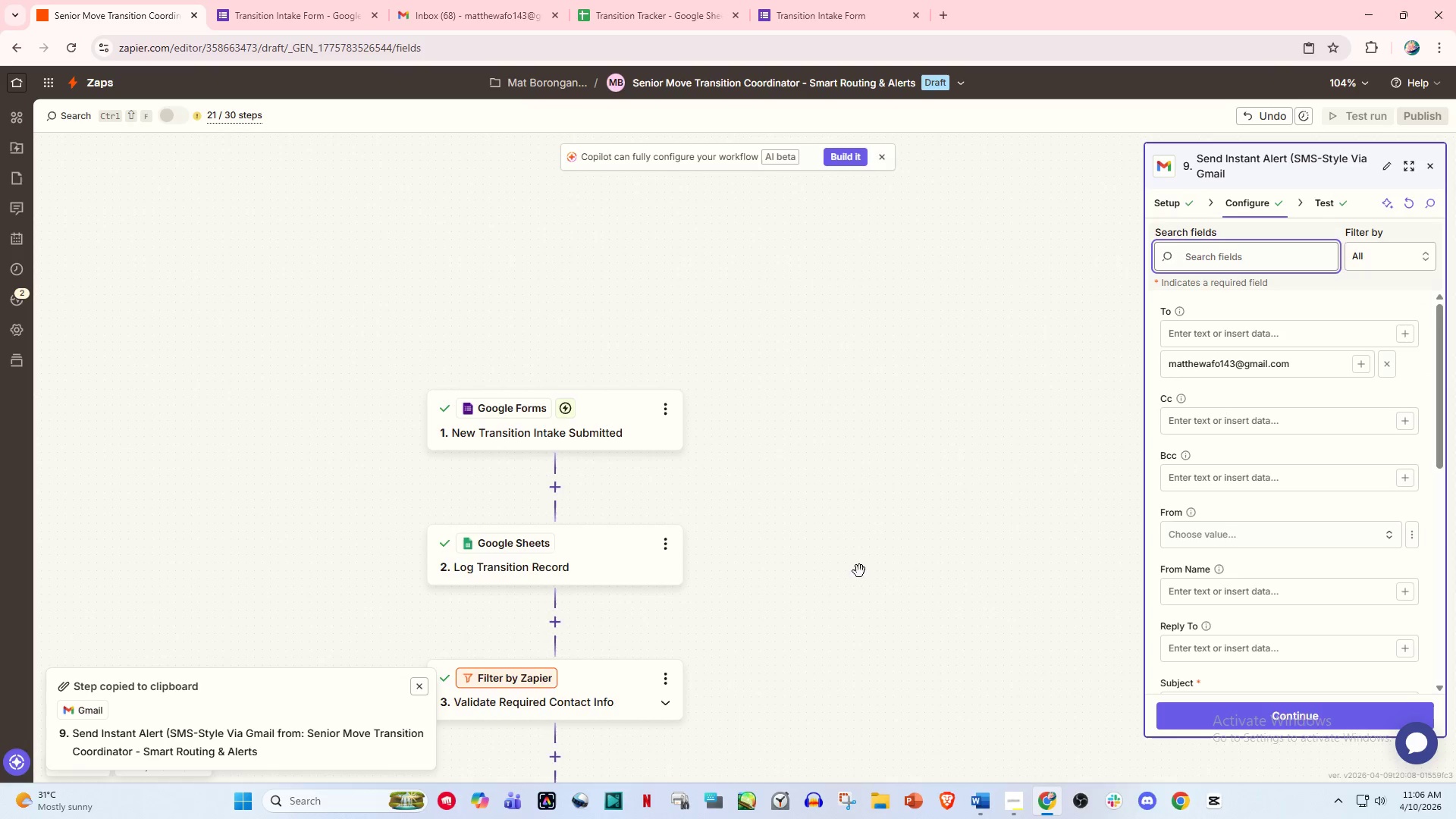 
scroll: coordinate [873, 584], scroll_direction: down, amount: 14.0
 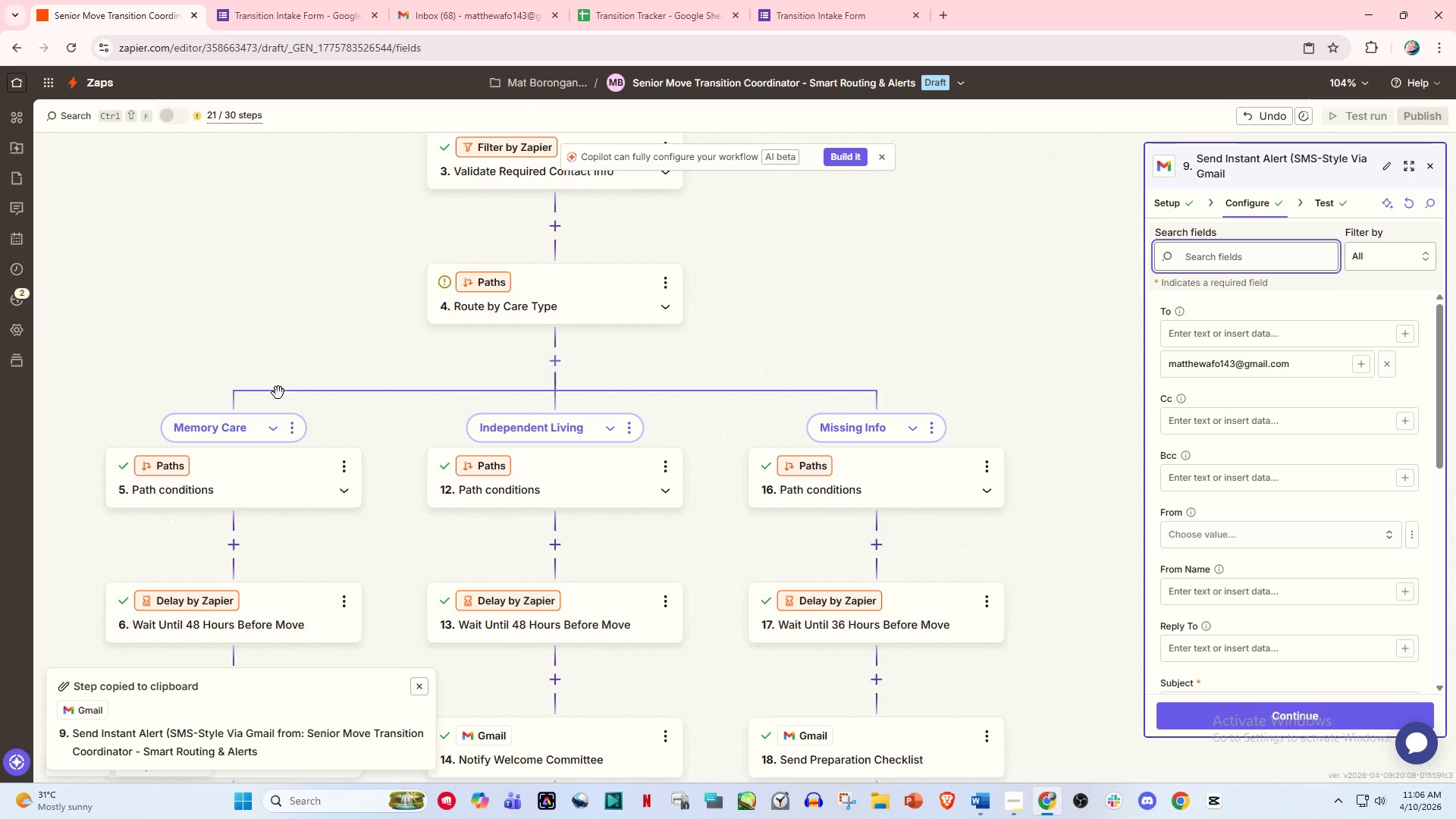 
left_click([310, 462])
 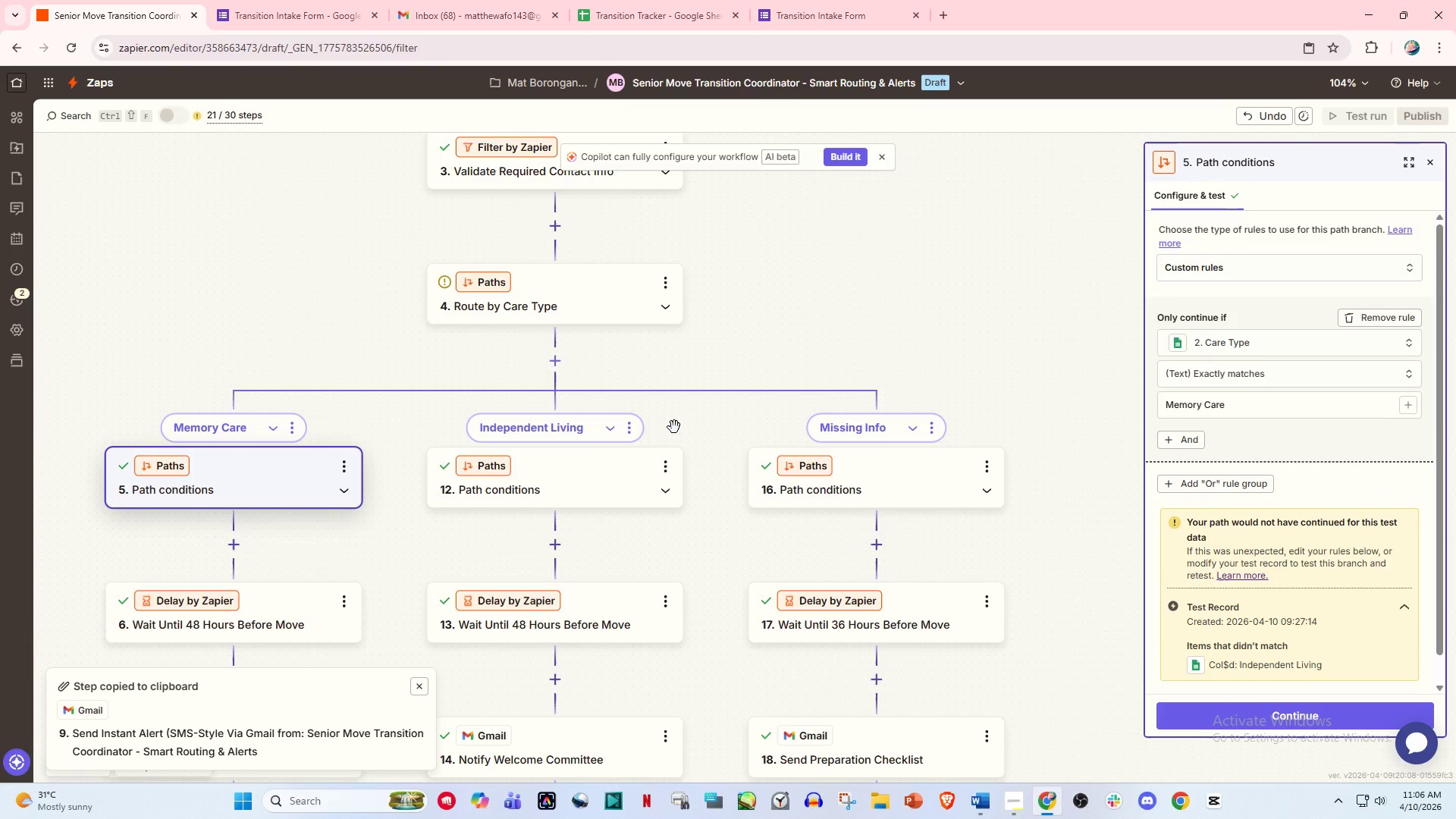 
left_click_drag(start_coordinate=[716, 545], to_coordinate=[699, 246])
 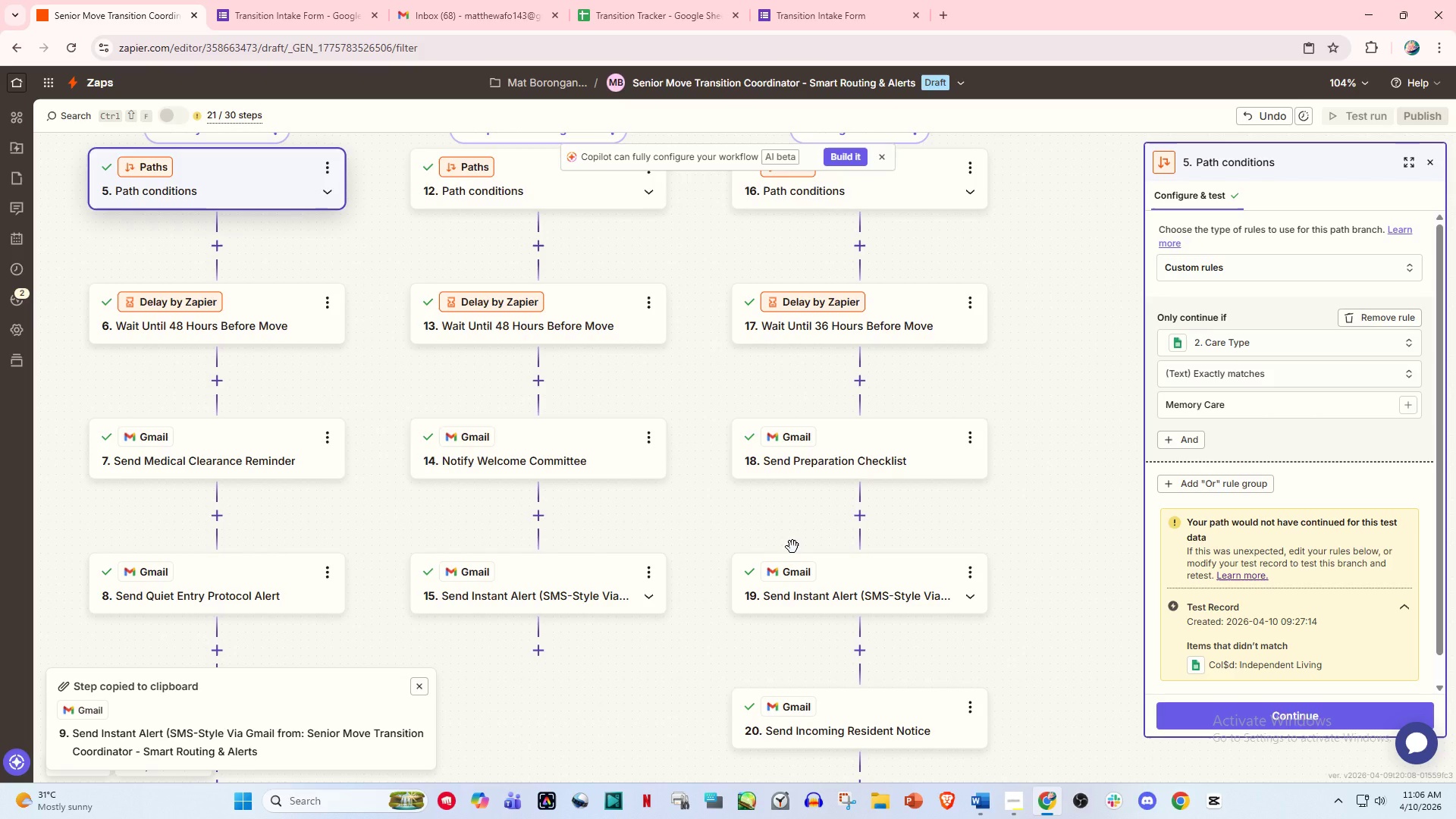 
wait(27.94)
 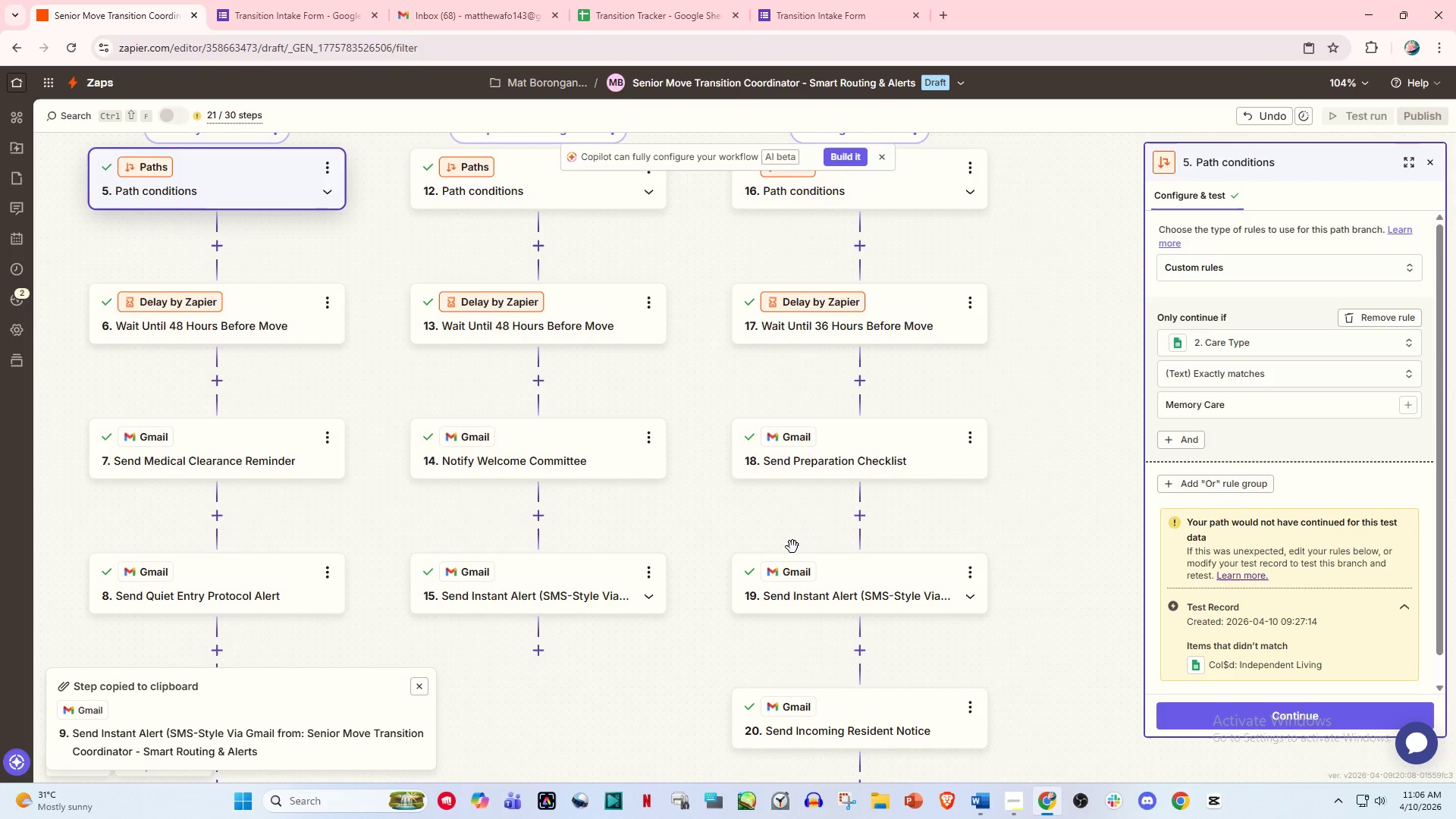 
left_click_drag(start_coordinate=[807, 520], to_coordinate=[808, 585])
 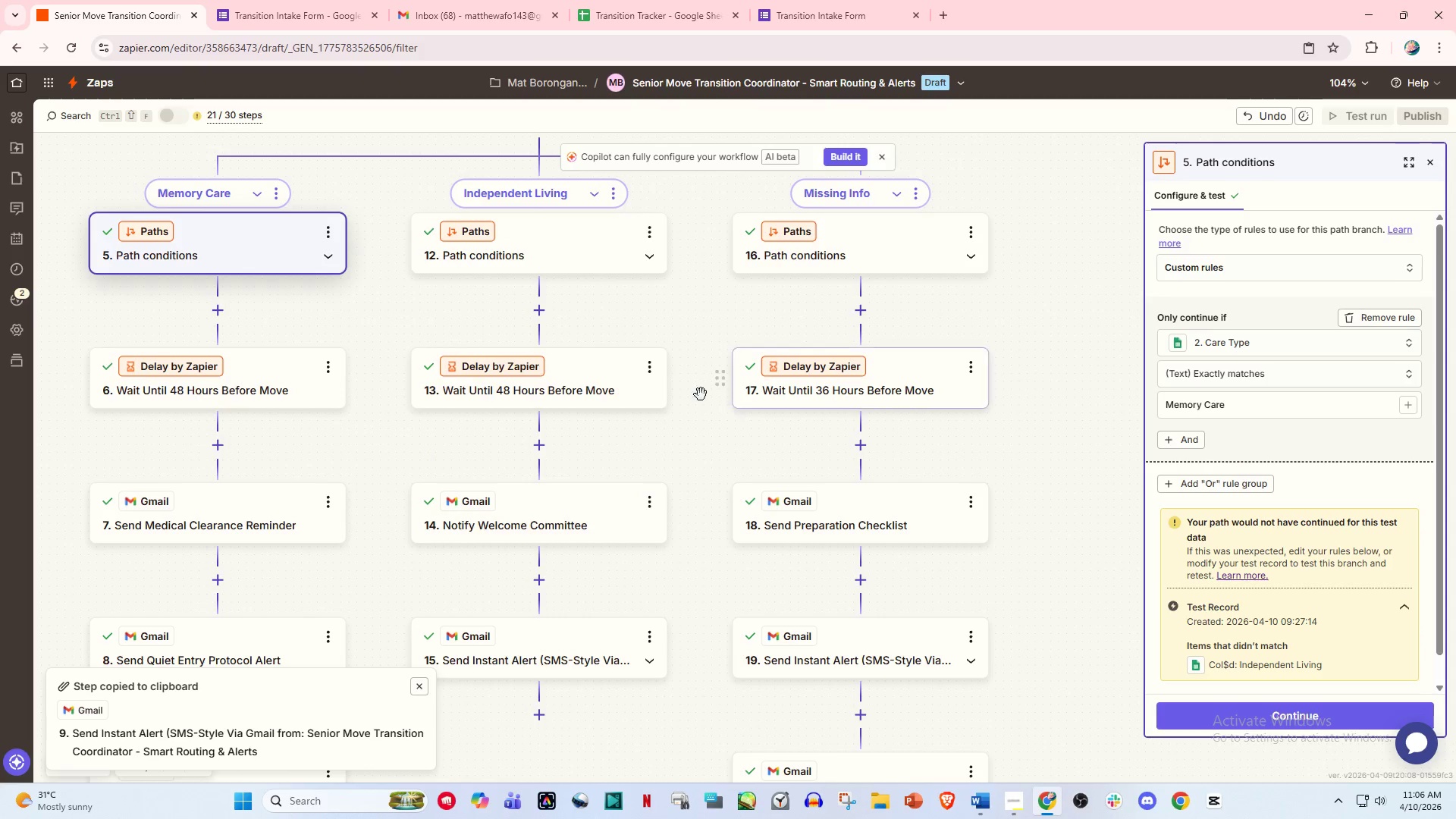 
left_click([619, 392])
 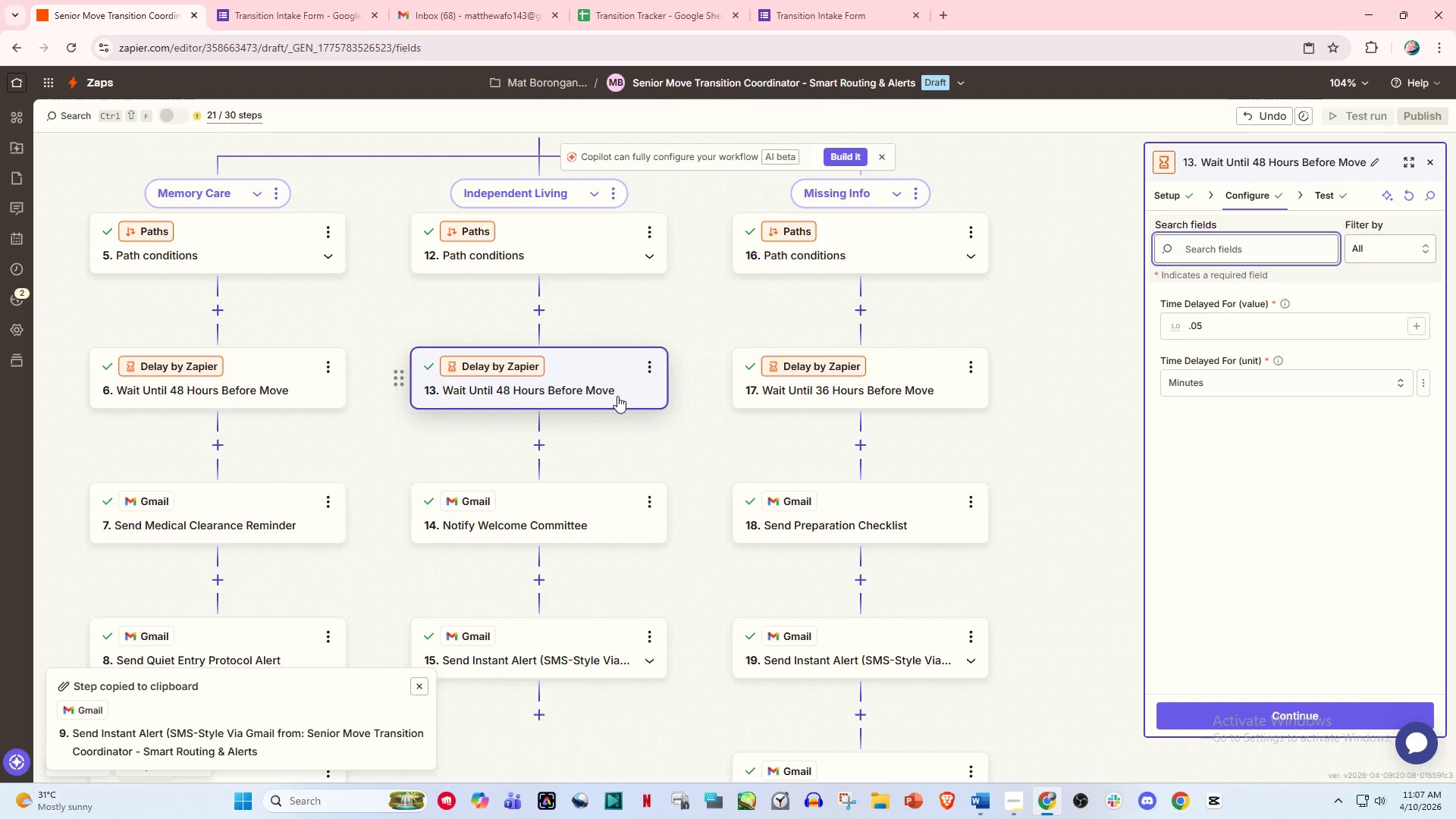 
wait(10.25)
 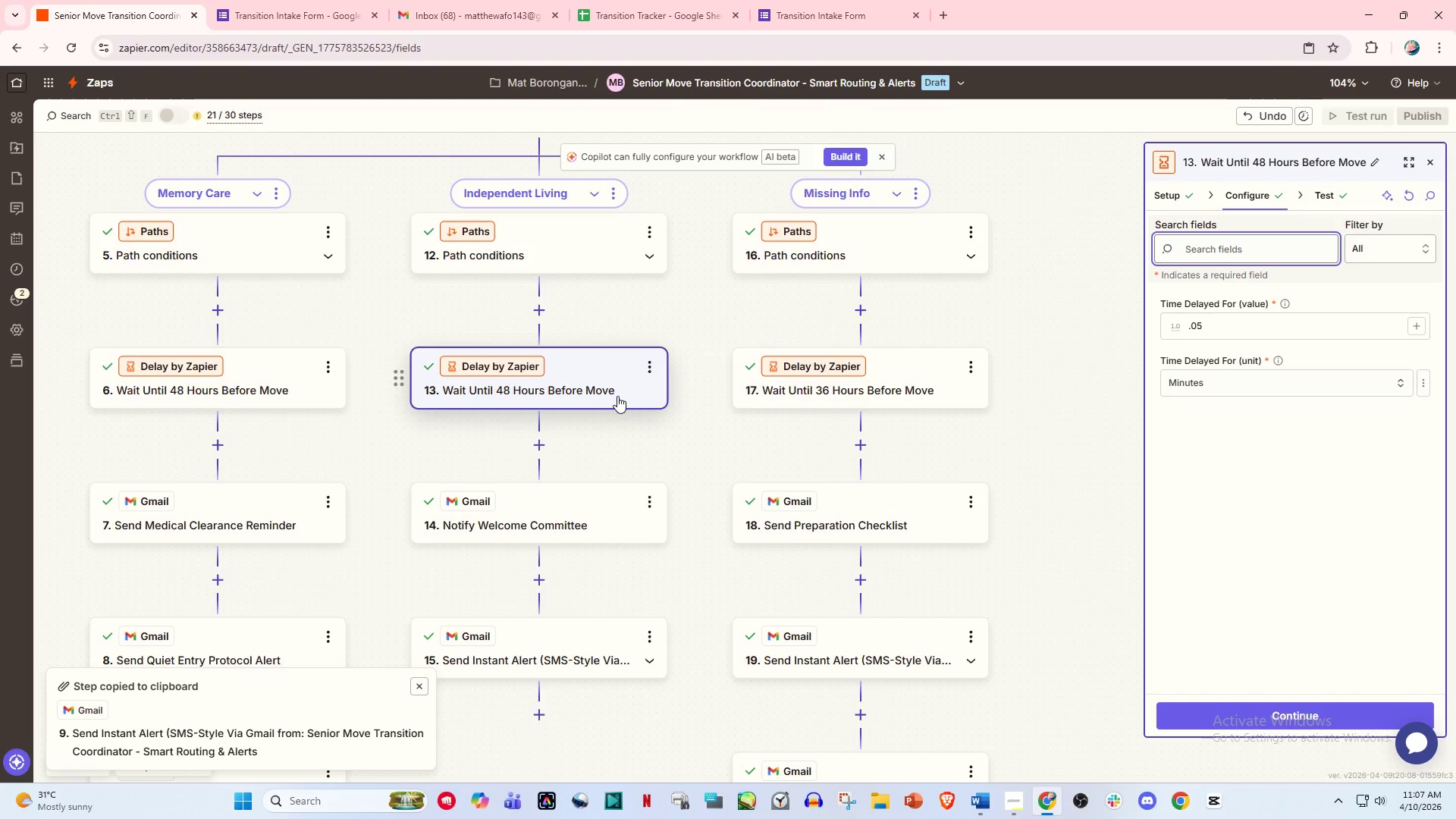 
left_click_drag(start_coordinate=[708, 388], to_coordinate=[711, 318])
 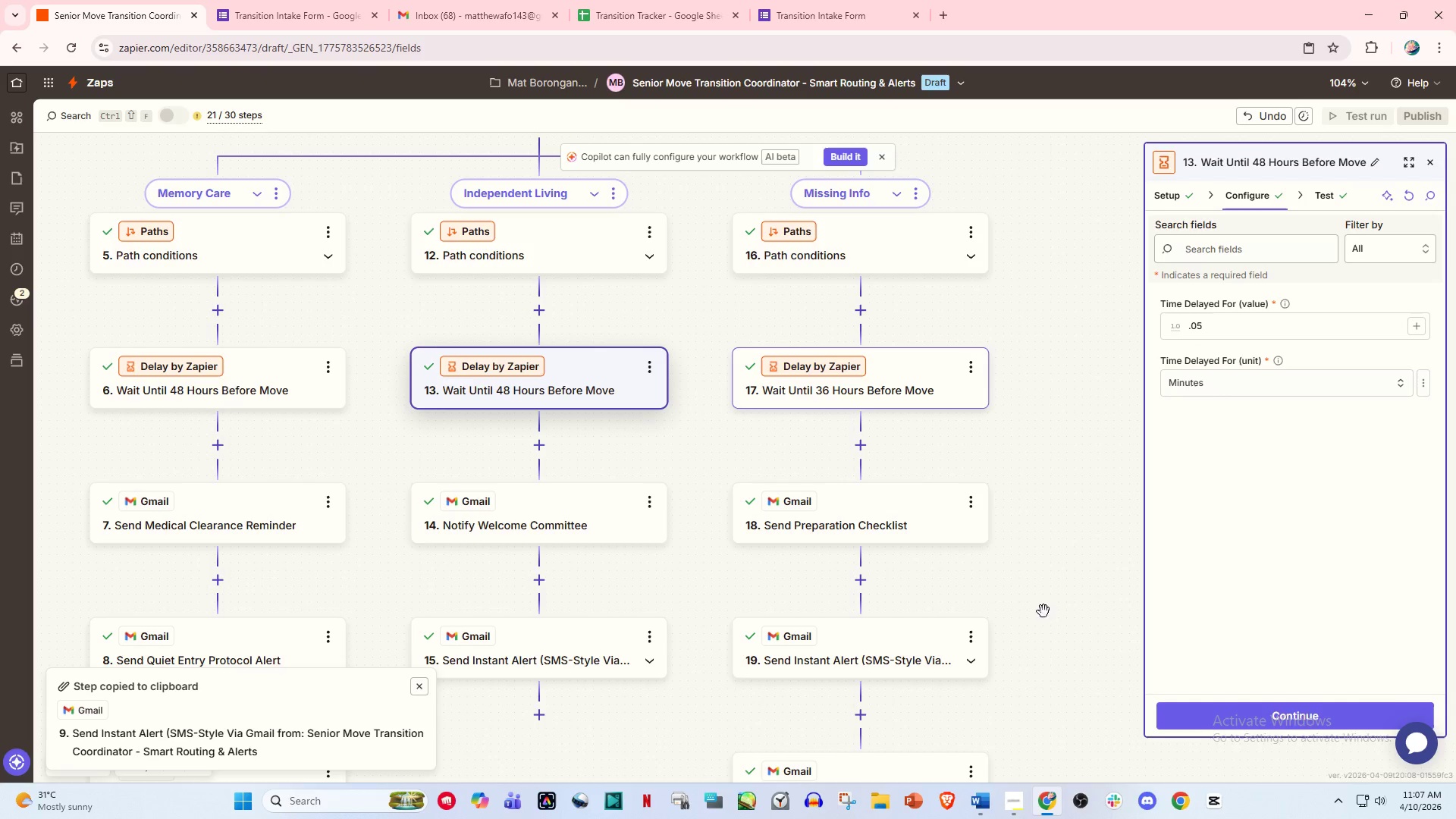 
left_click_drag(start_coordinate=[1047, 590], to_coordinate=[970, 285])
 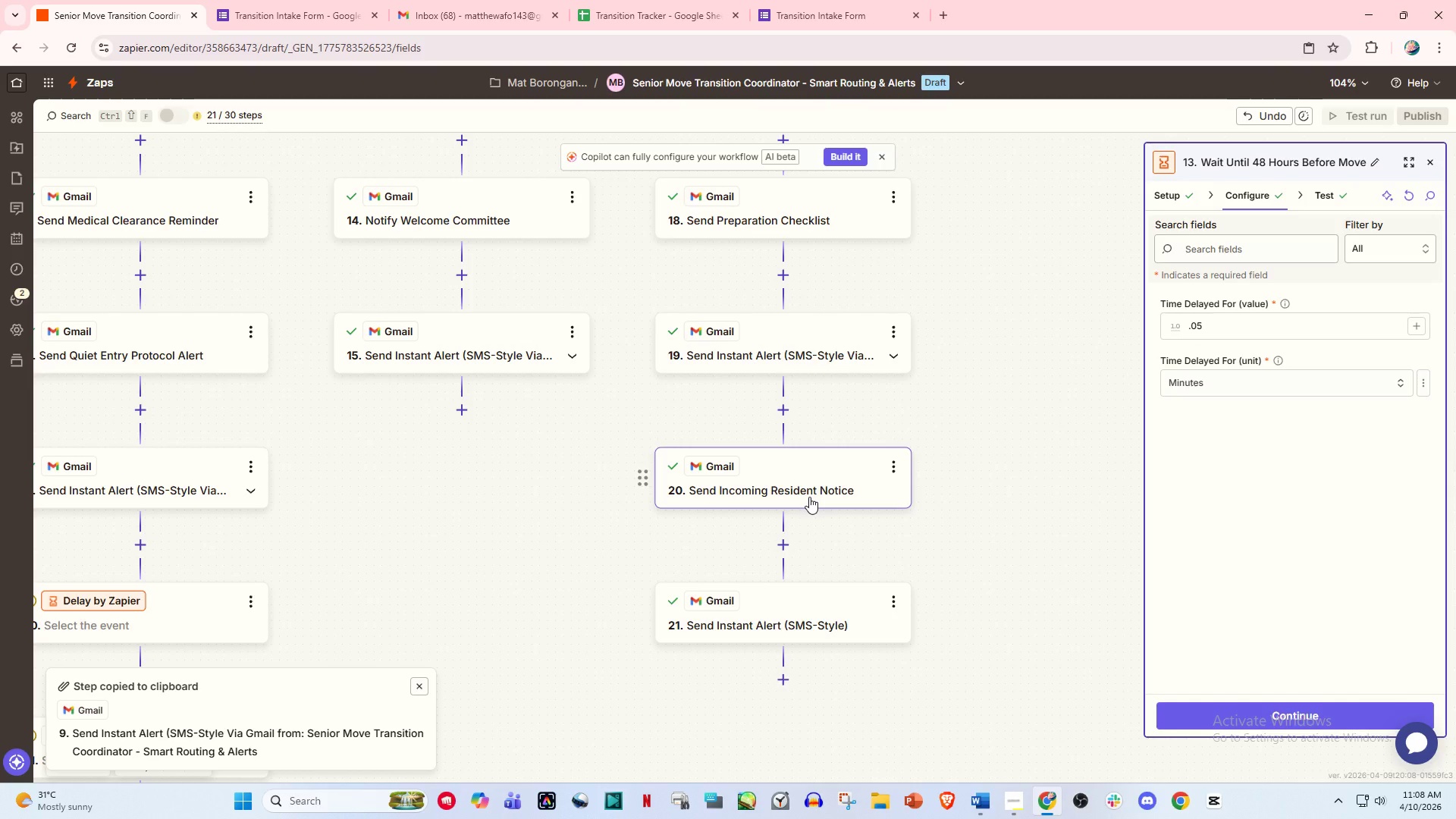 
wait(57.5)
 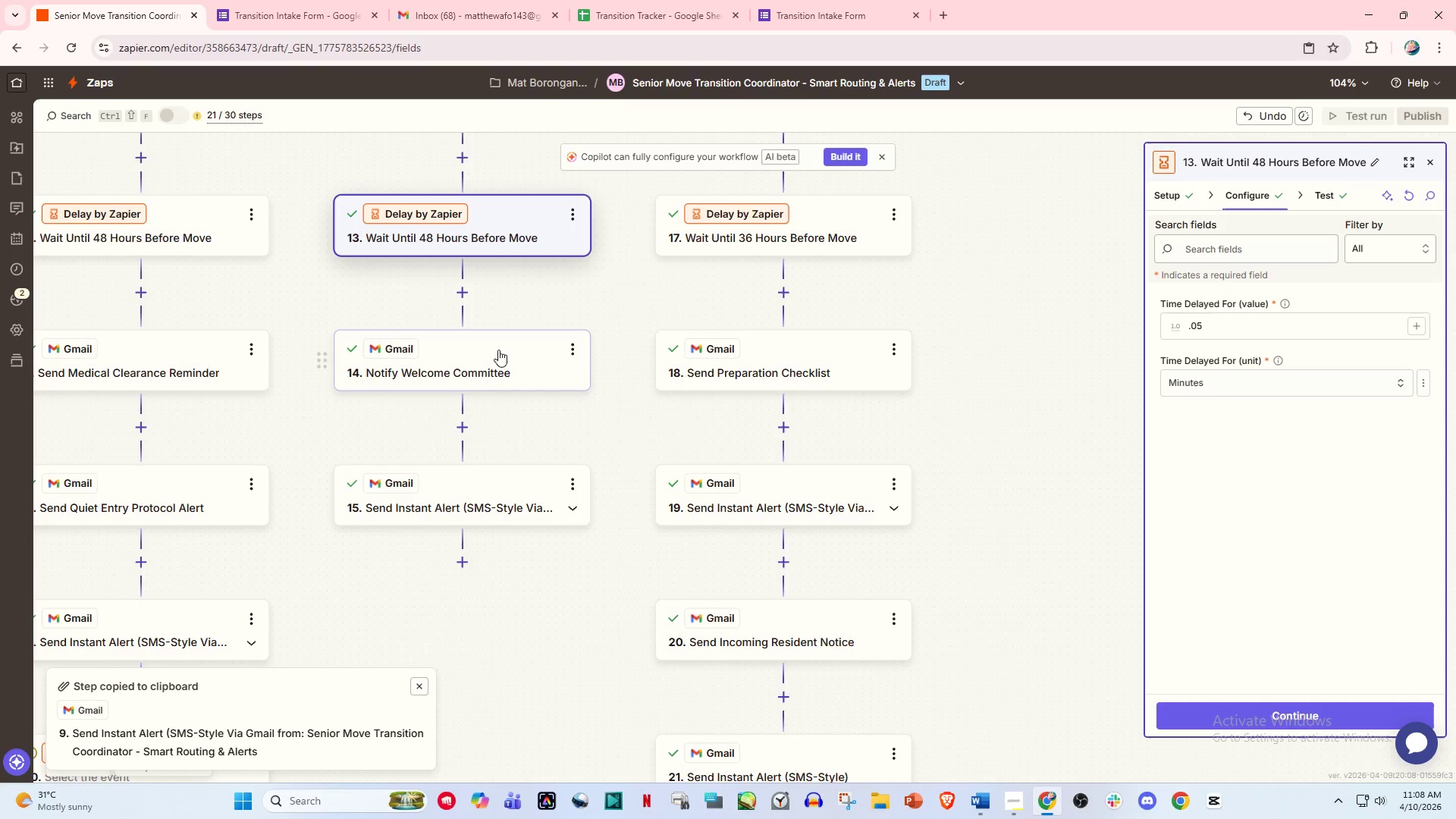 
left_click([463, 375])
 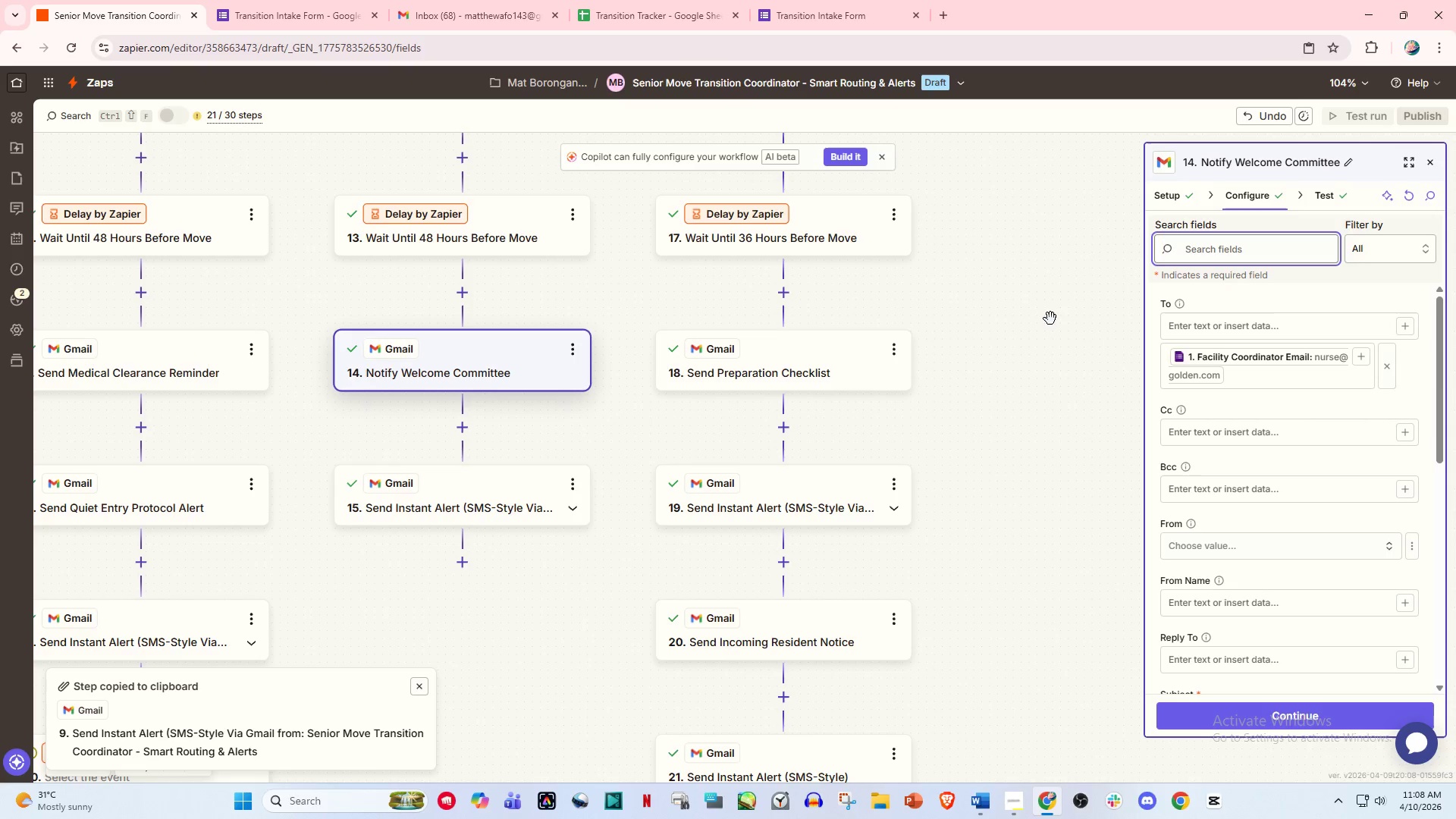 
scroll: coordinate [642, 325], scroll_direction: up, amount: 4.0
 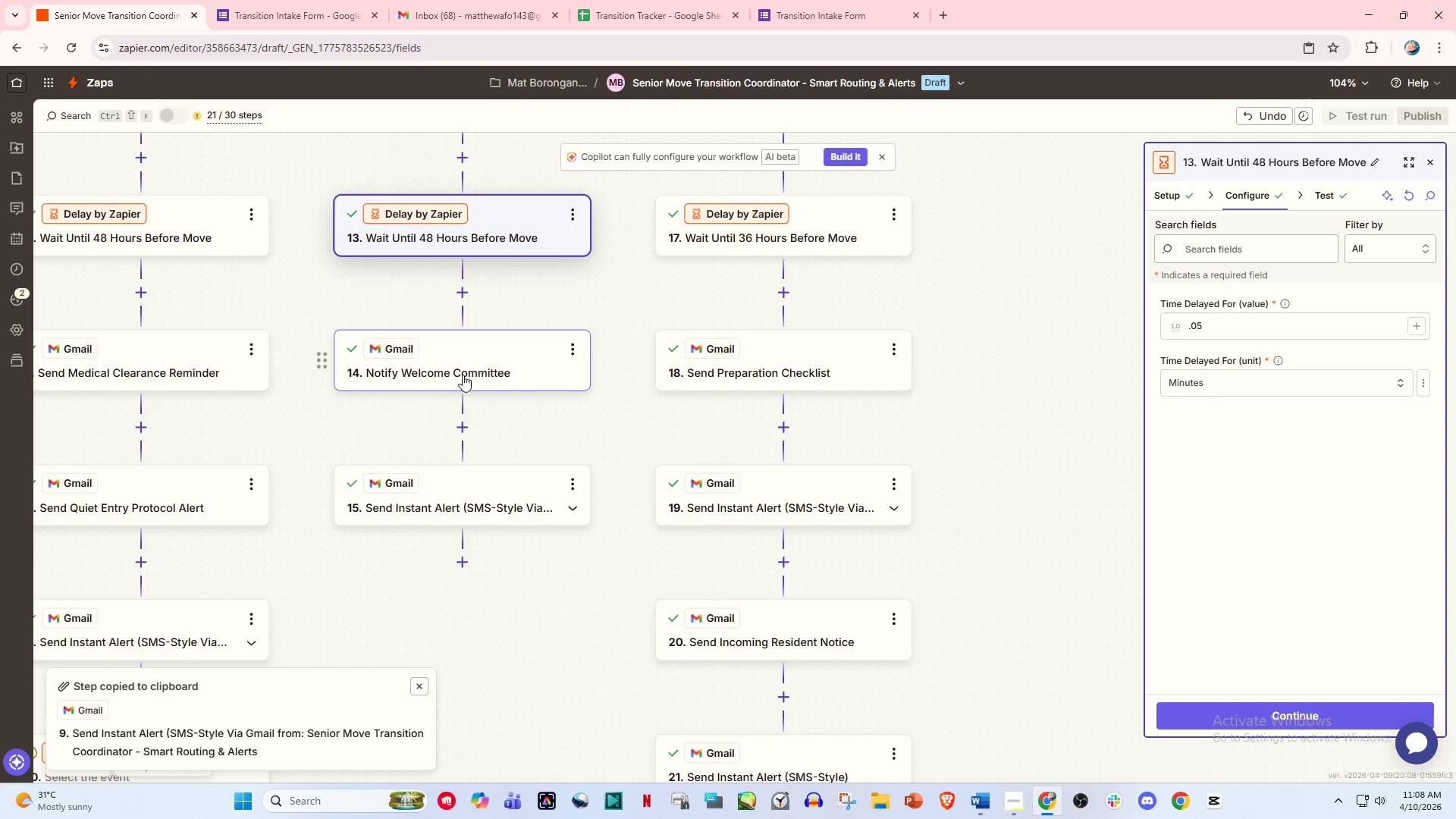 
wait(14.75)
 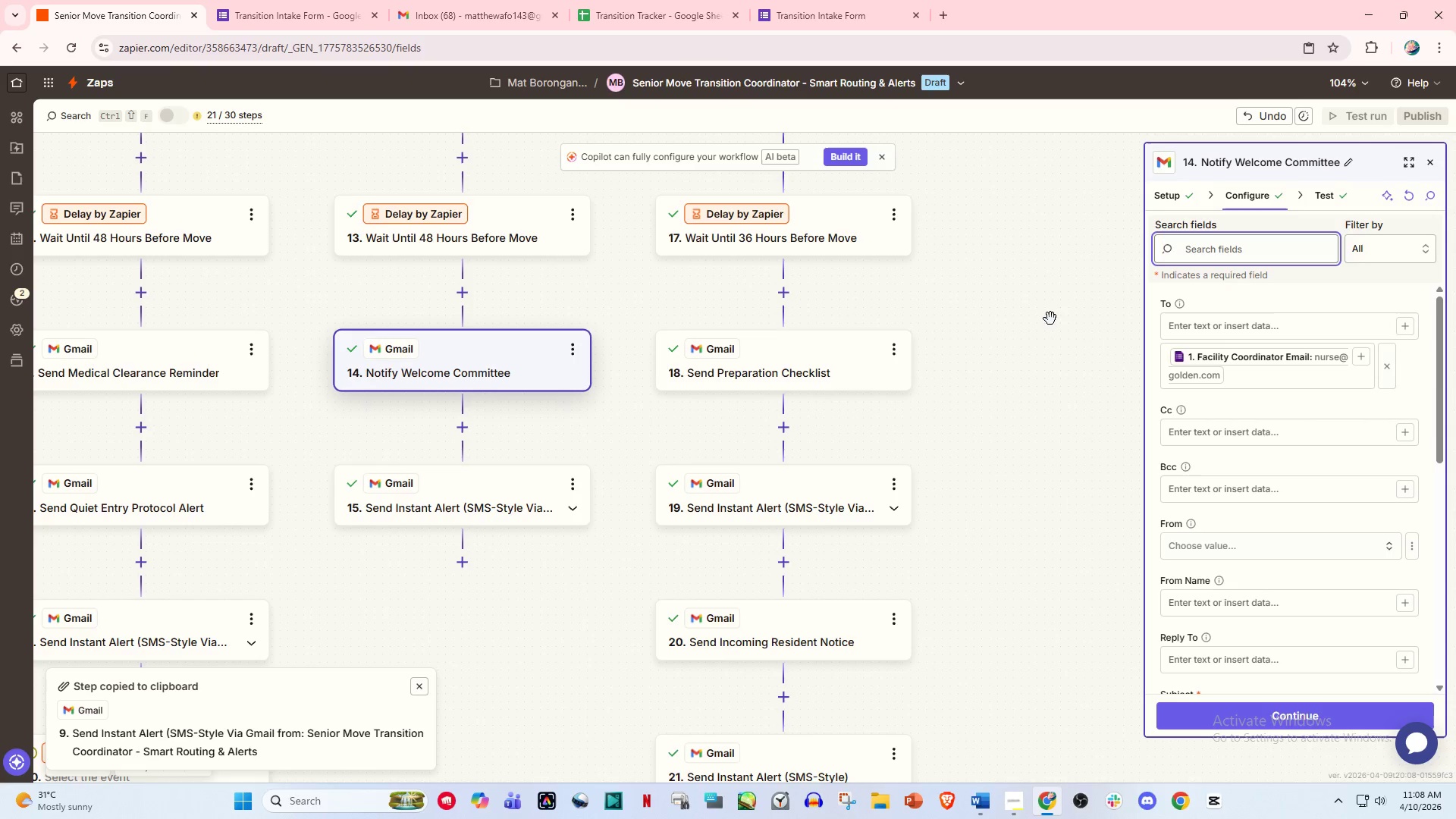 
scroll: coordinate [1222, 409], scroll_direction: down, amount: 4.0
 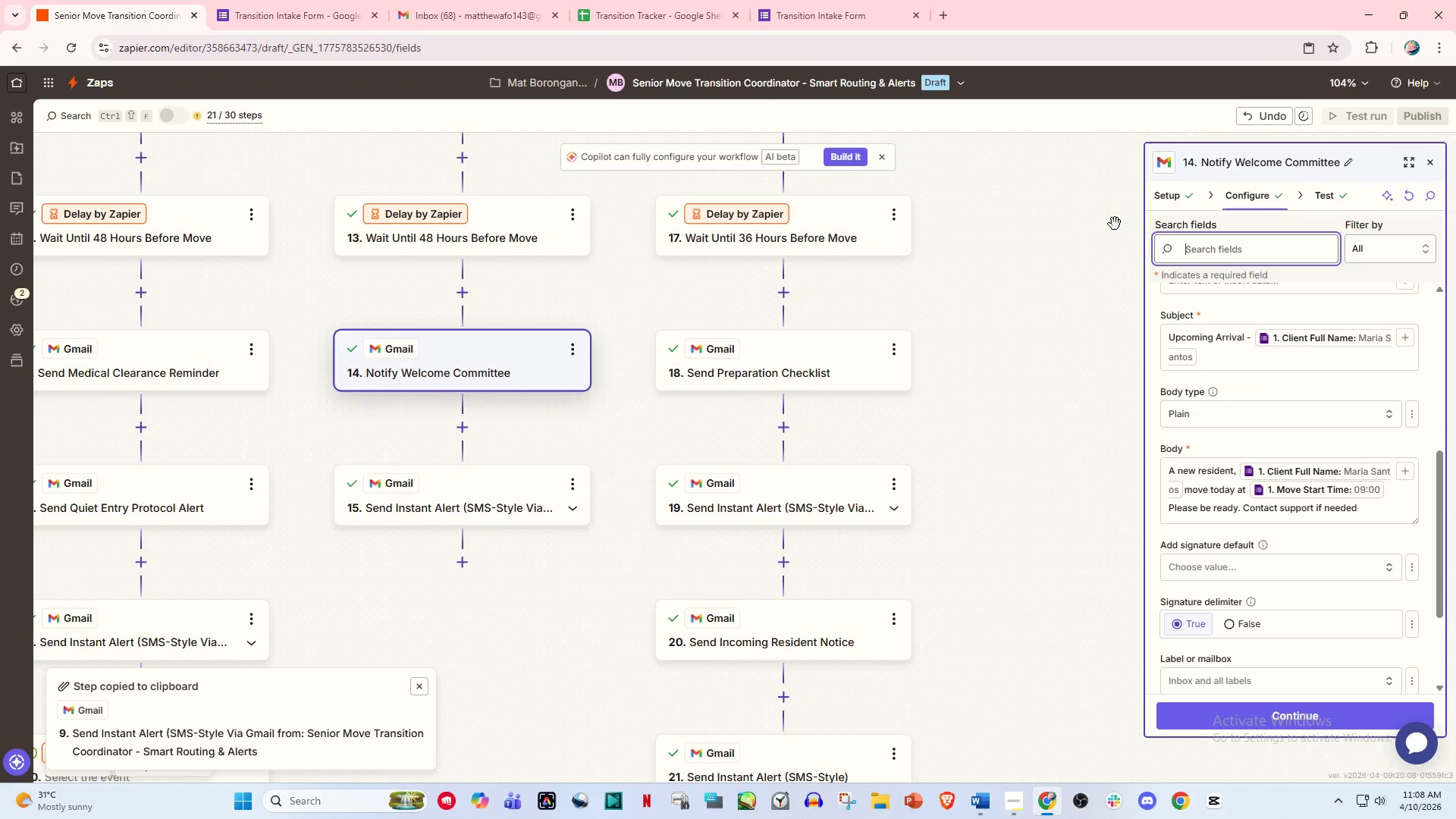 
wait(36.27)
 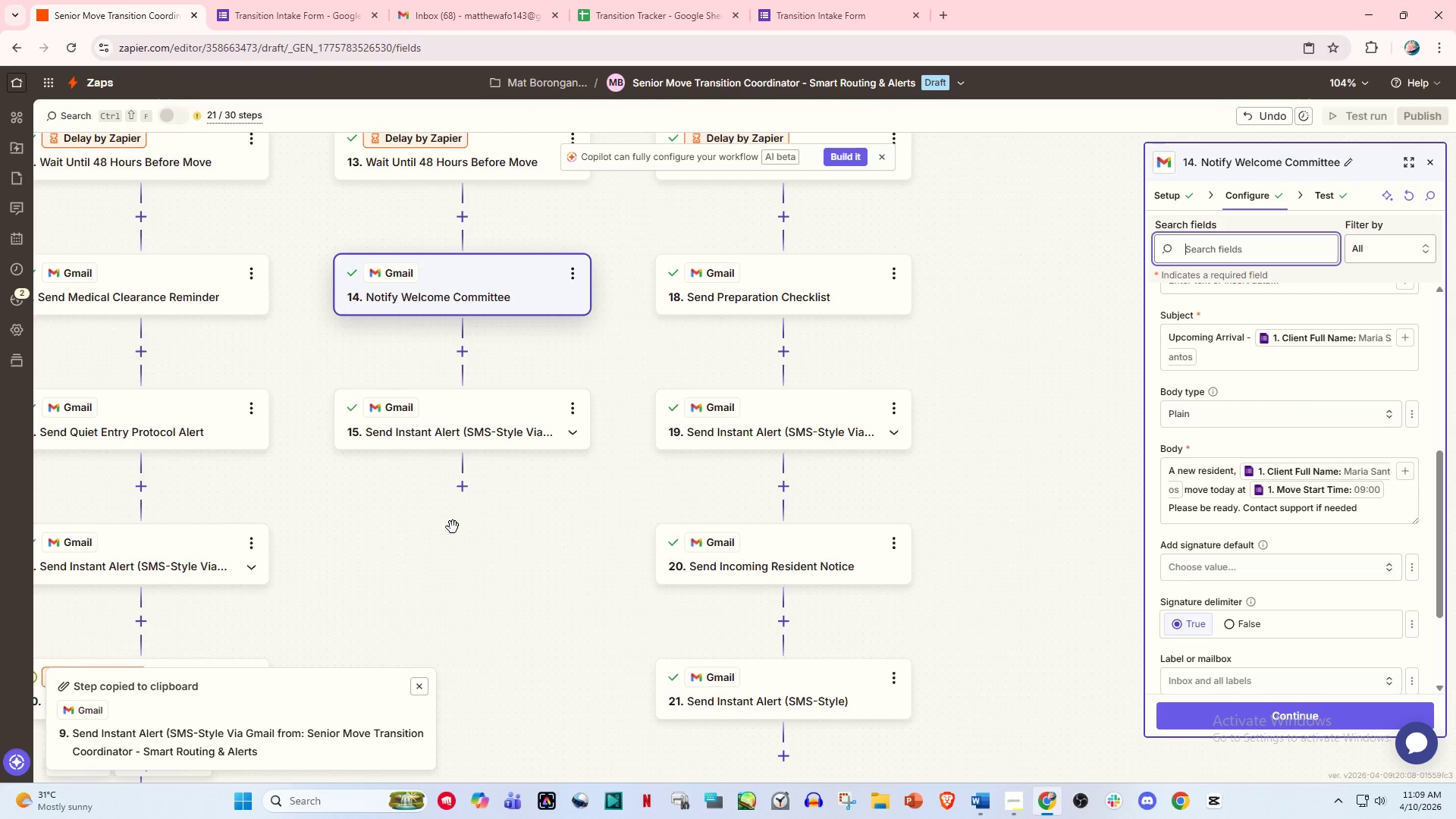 
left_click_drag(start_coordinate=[451, 532], to_coordinate=[774, 203])
 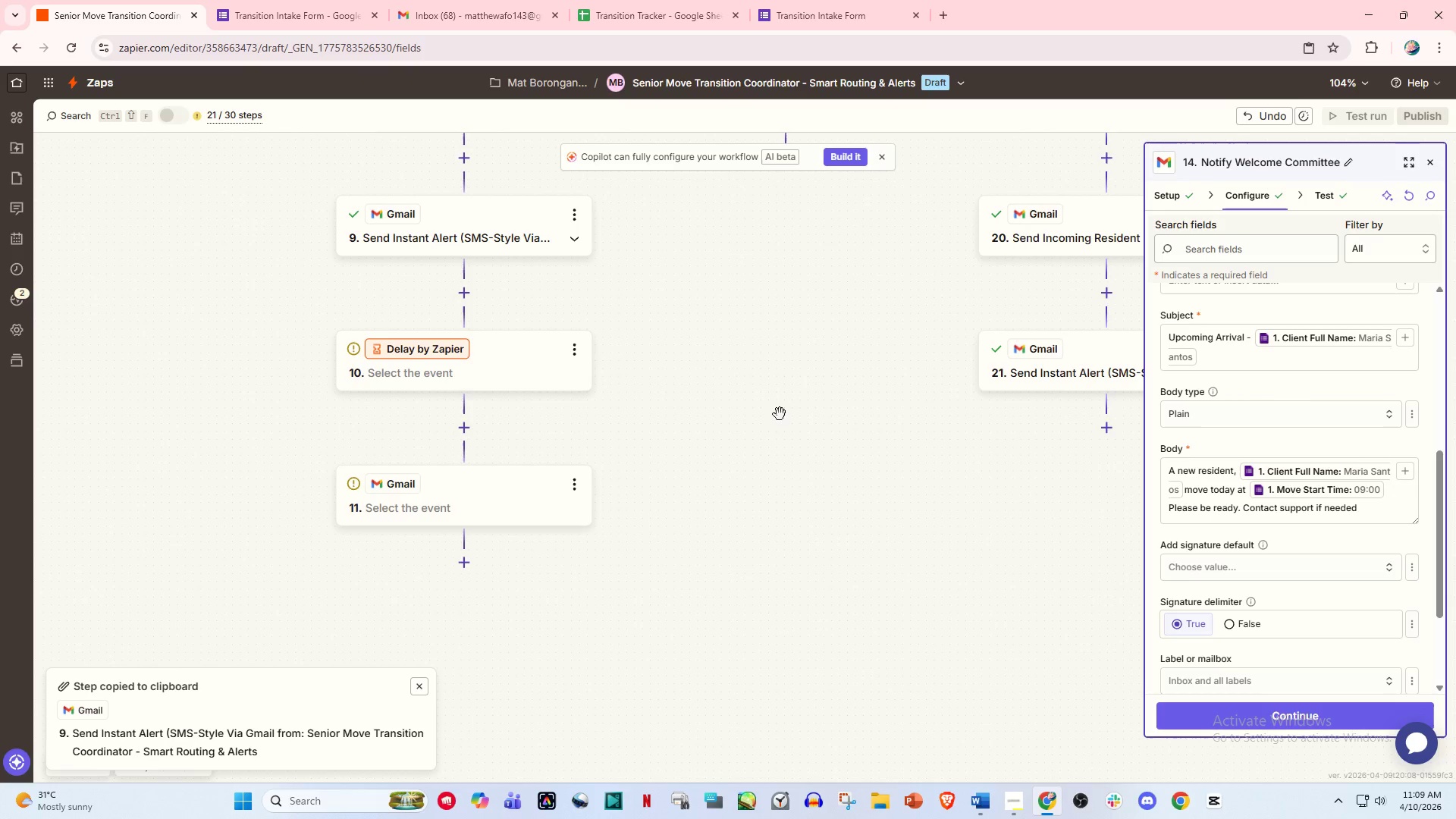 
scroll: coordinate [485, 346], scroll_direction: down, amount: 2.0
 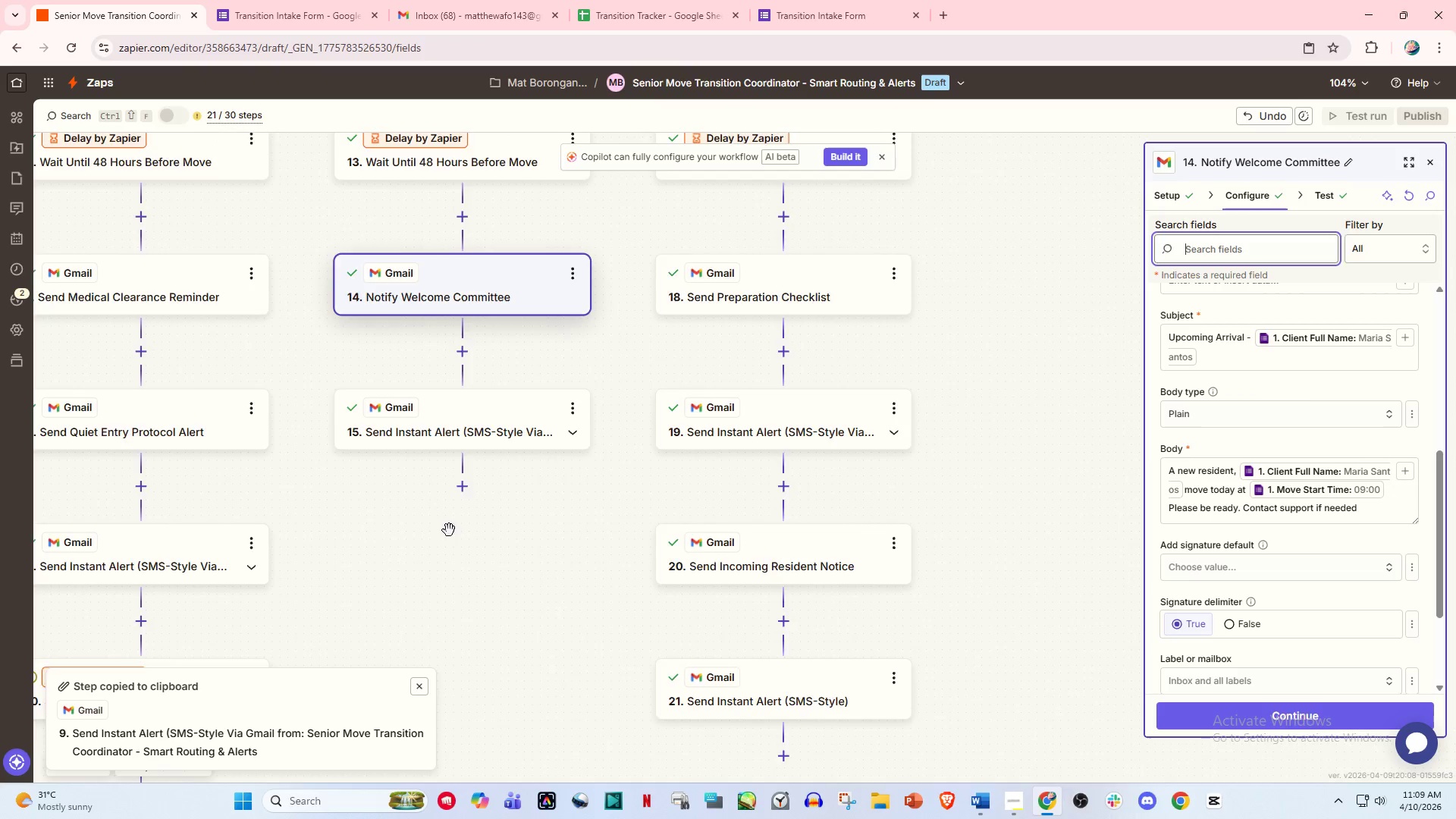 
left_click_drag(start_coordinate=[808, 406], to_coordinate=[822, 292])
 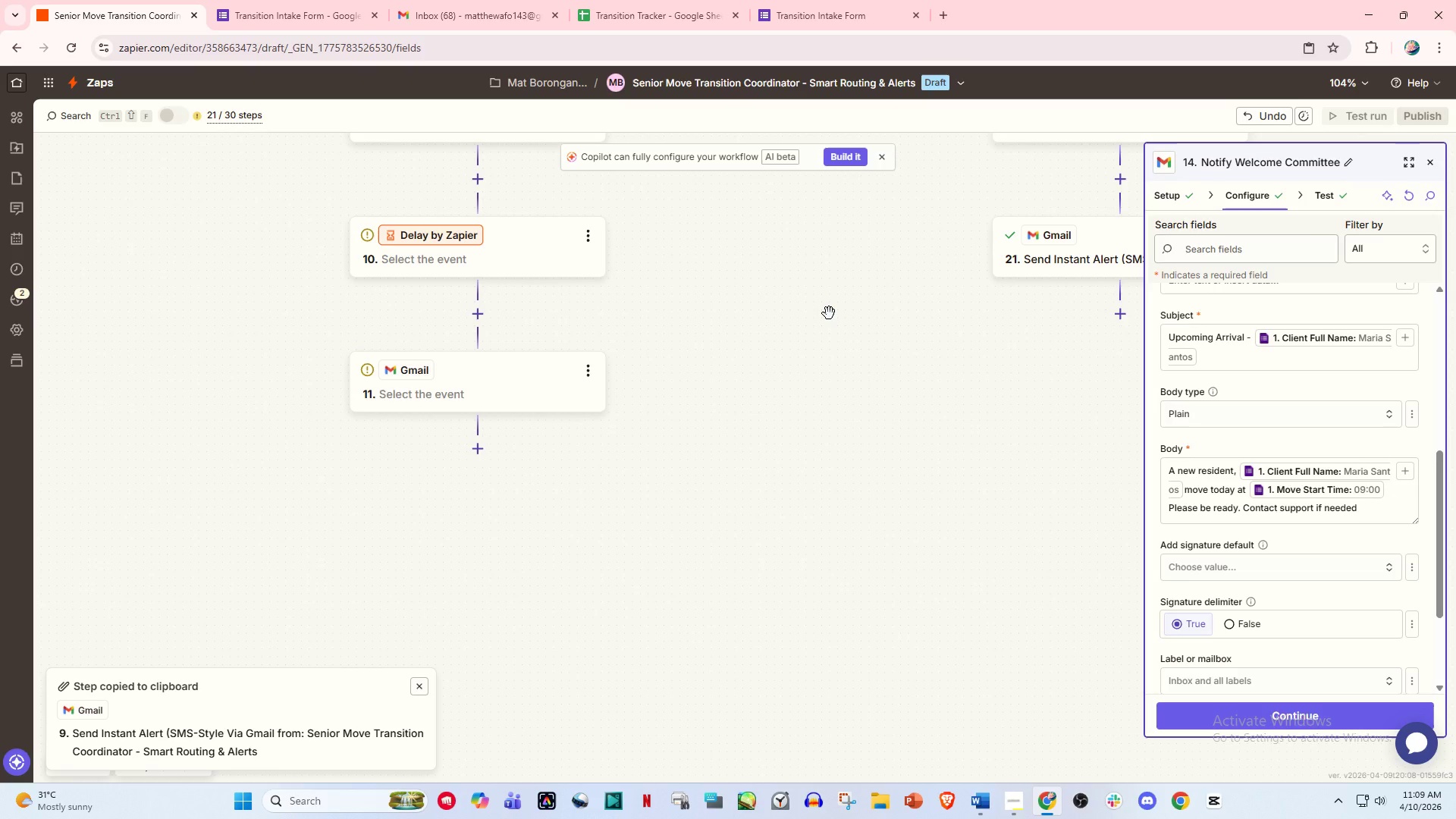 
left_click_drag(start_coordinate=[802, 322], to_coordinate=[872, 471])
 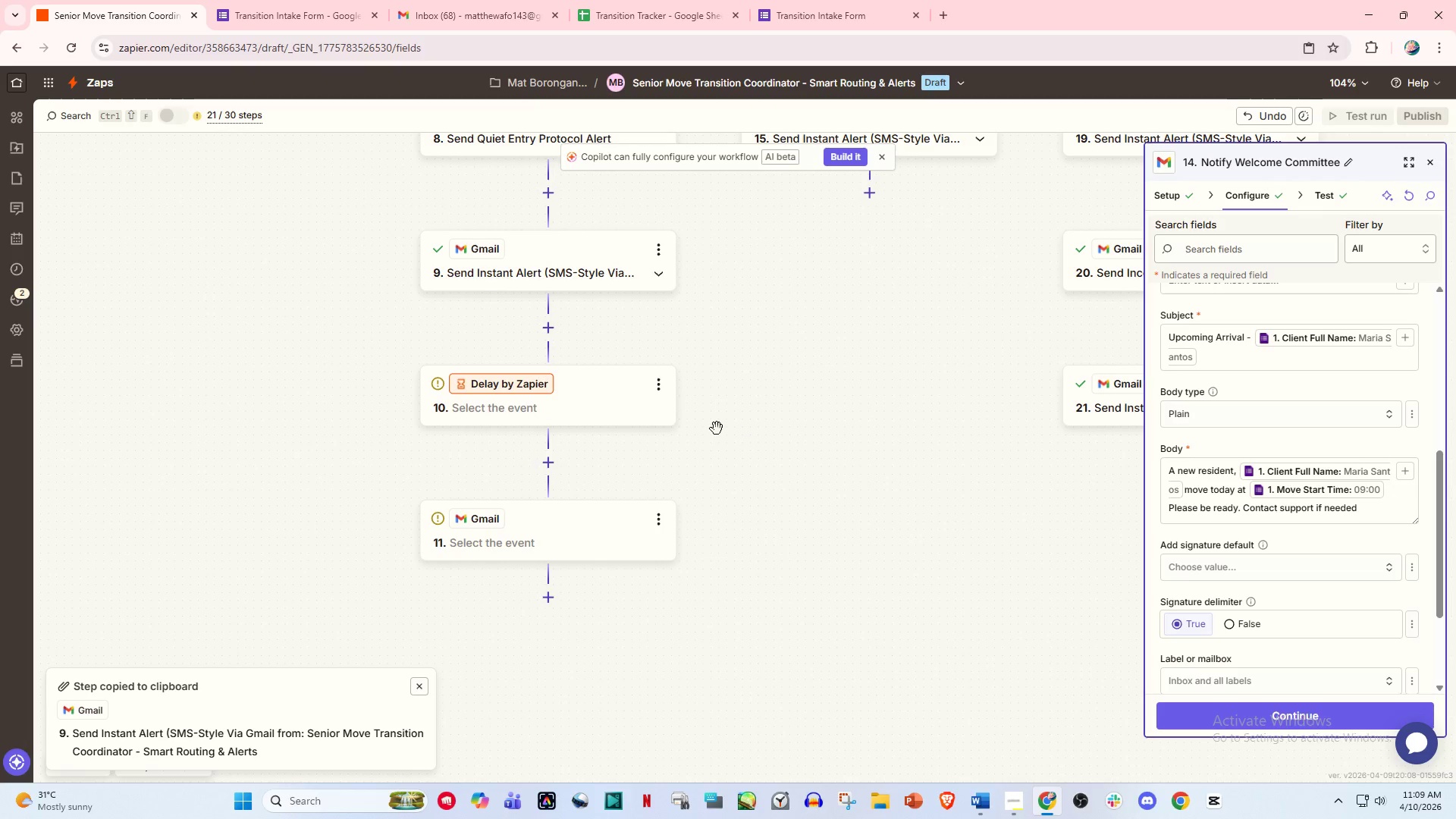 
left_click_drag(start_coordinate=[683, 395], to_coordinate=[713, 444])
 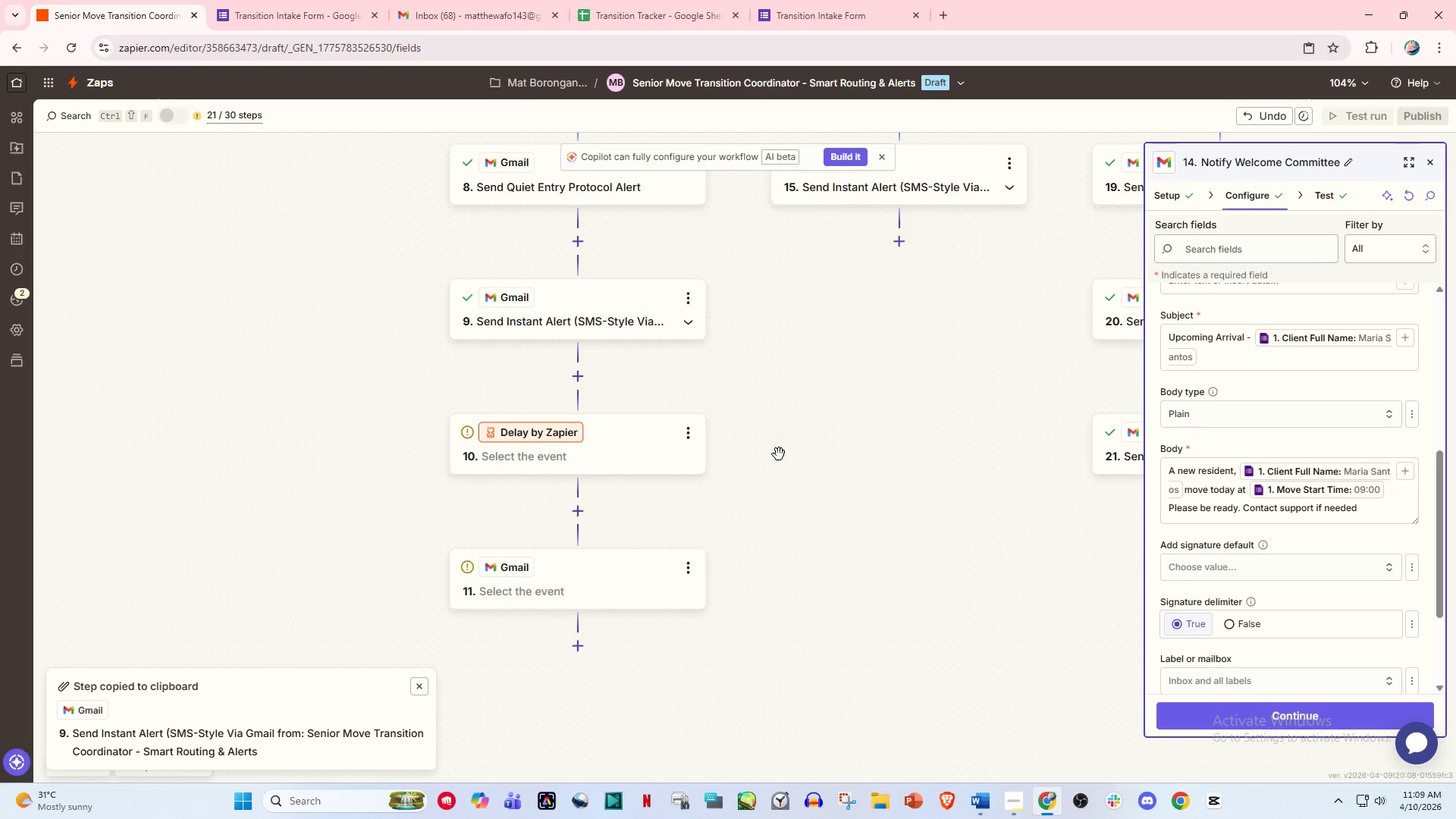 
left_click_drag(start_coordinate=[779, 454], to_coordinate=[758, 351])
 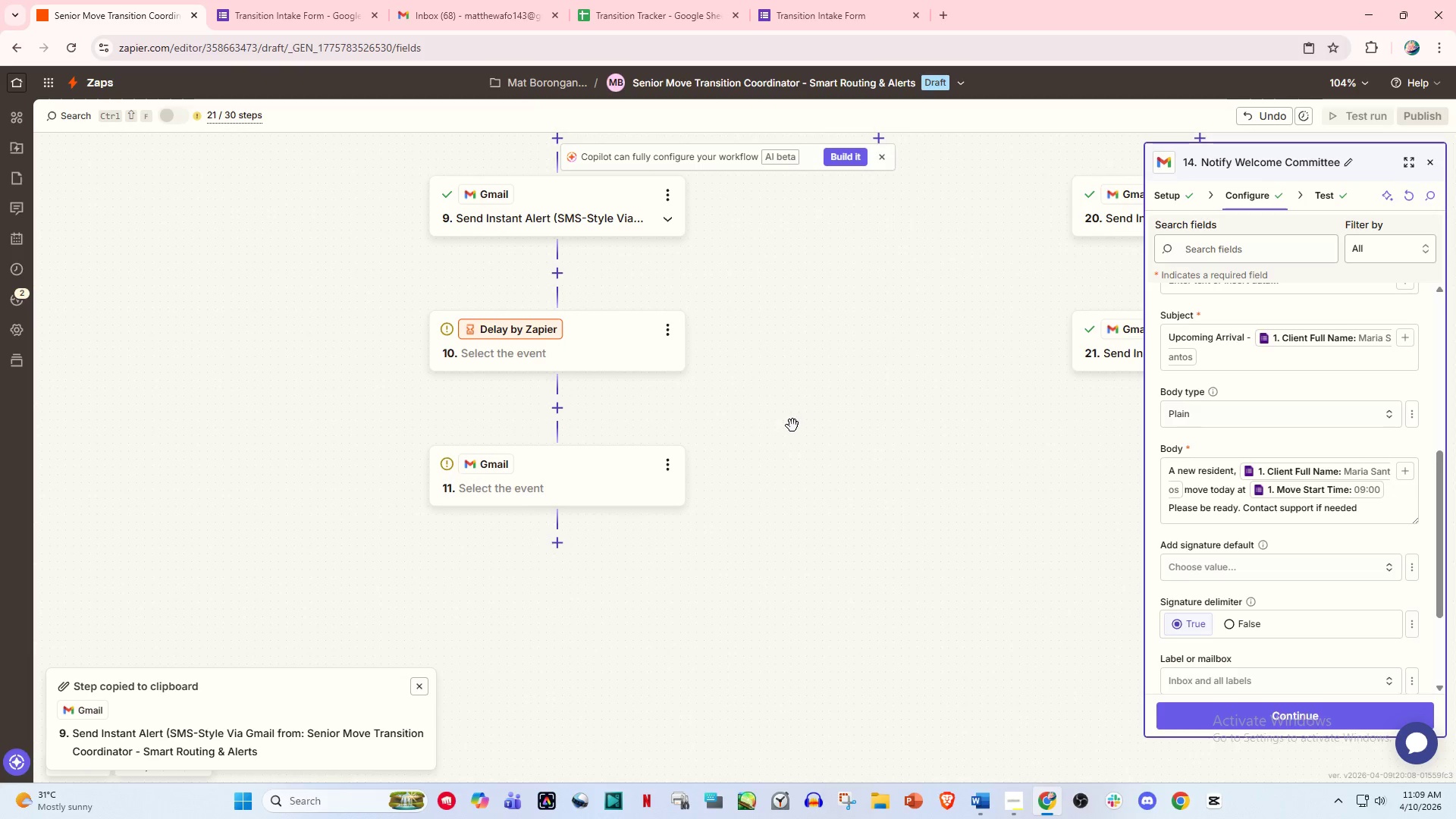 
left_click_drag(start_coordinate=[792, 425], to_coordinate=[779, 356])
 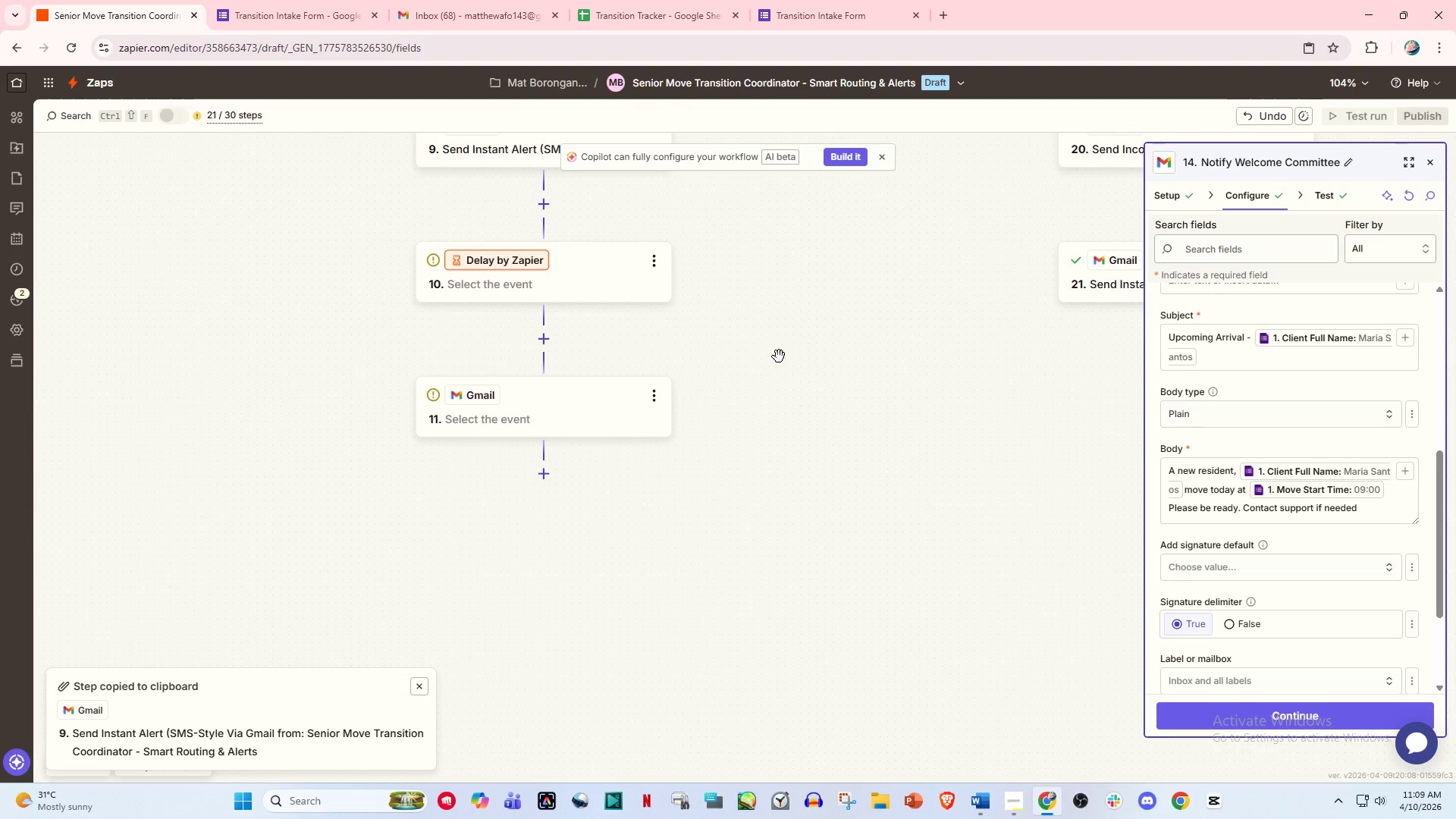 
left_click_drag(start_coordinate=[778, 350], to_coordinate=[786, 420])
 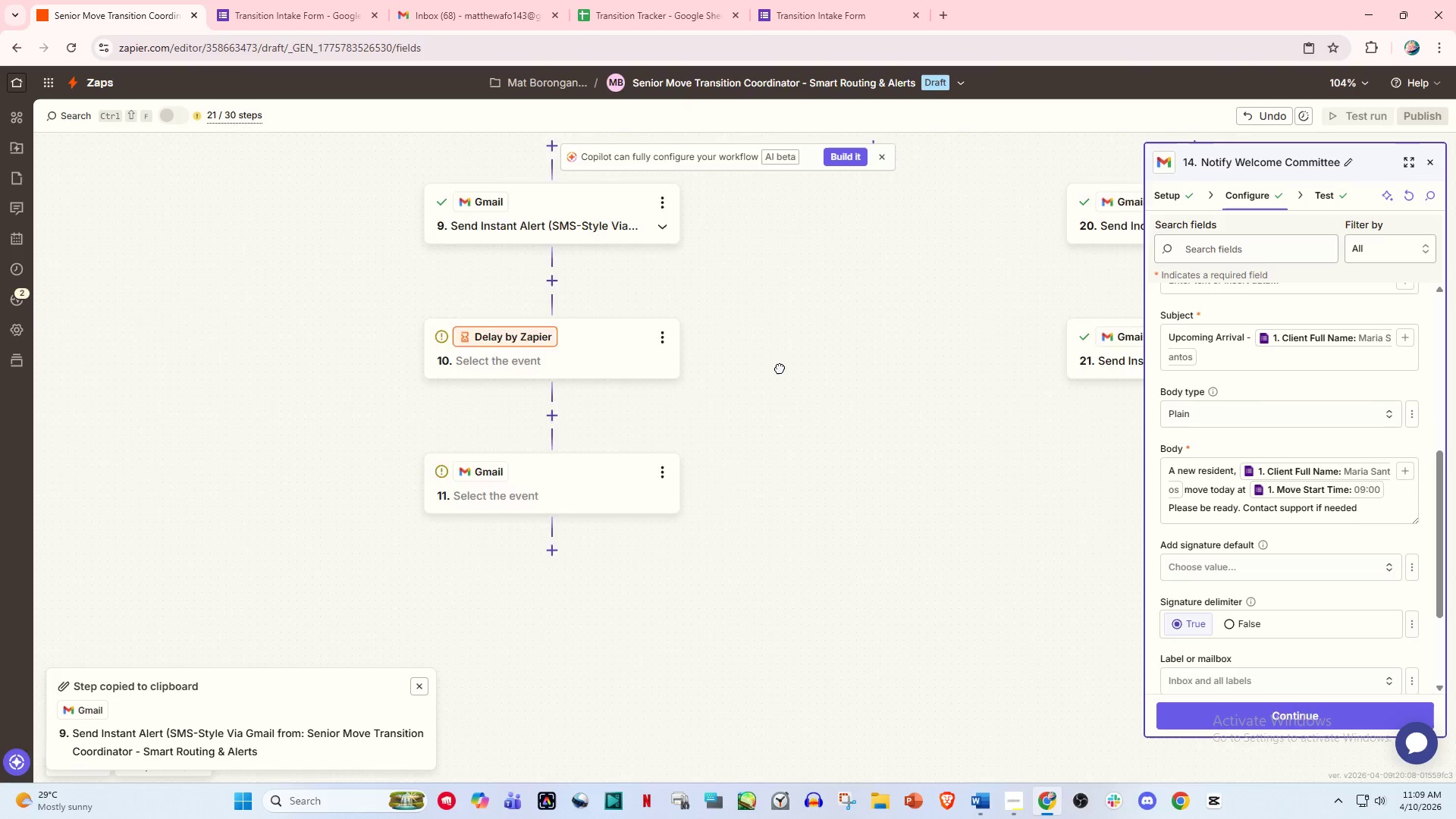 
left_click_drag(start_coordinate=[776, 334], to_coordinate=[784, 400])
 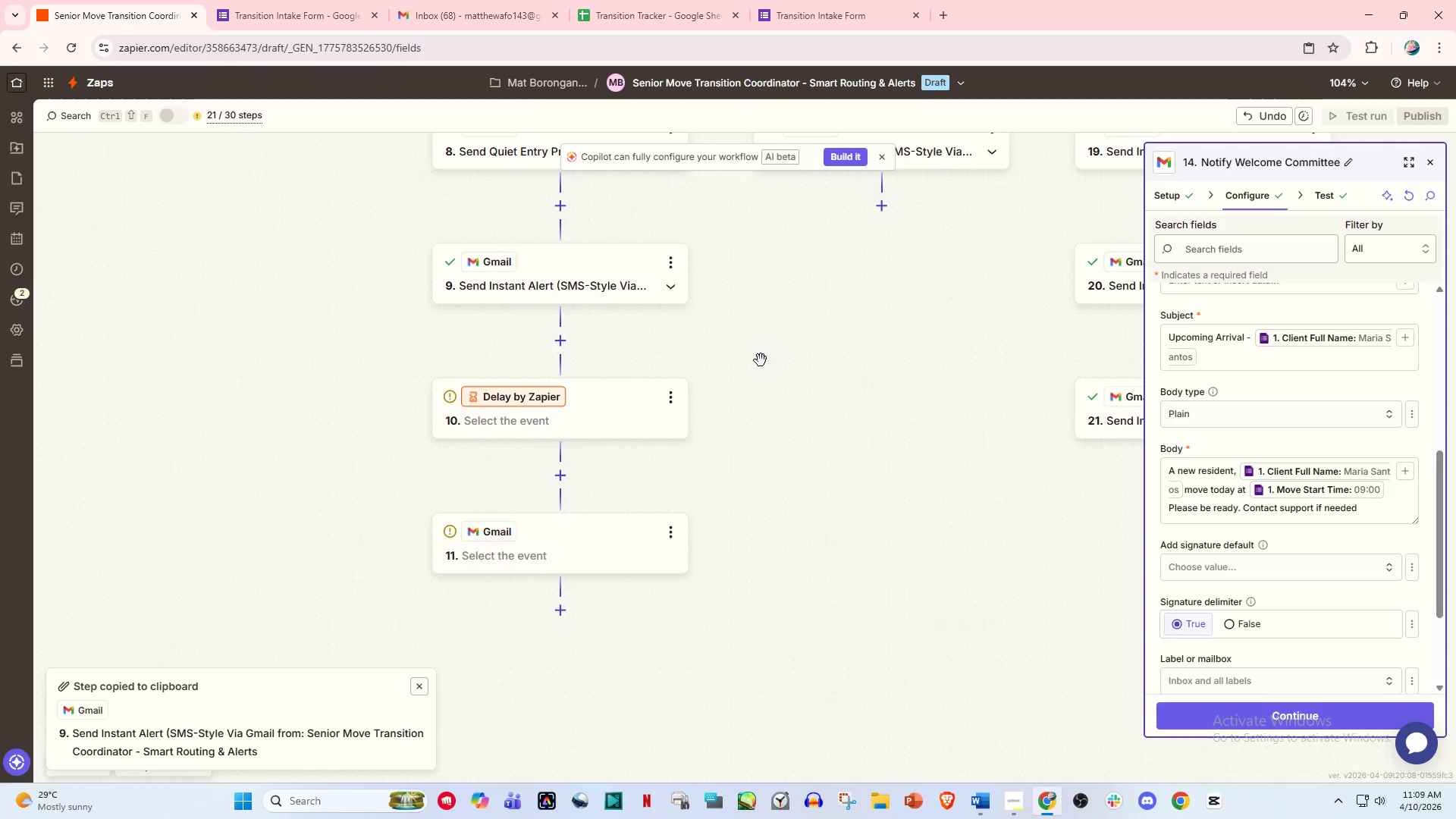 
left_click_drag(start_coordinate=[762, 361], to_coordinate=[770, 345])
 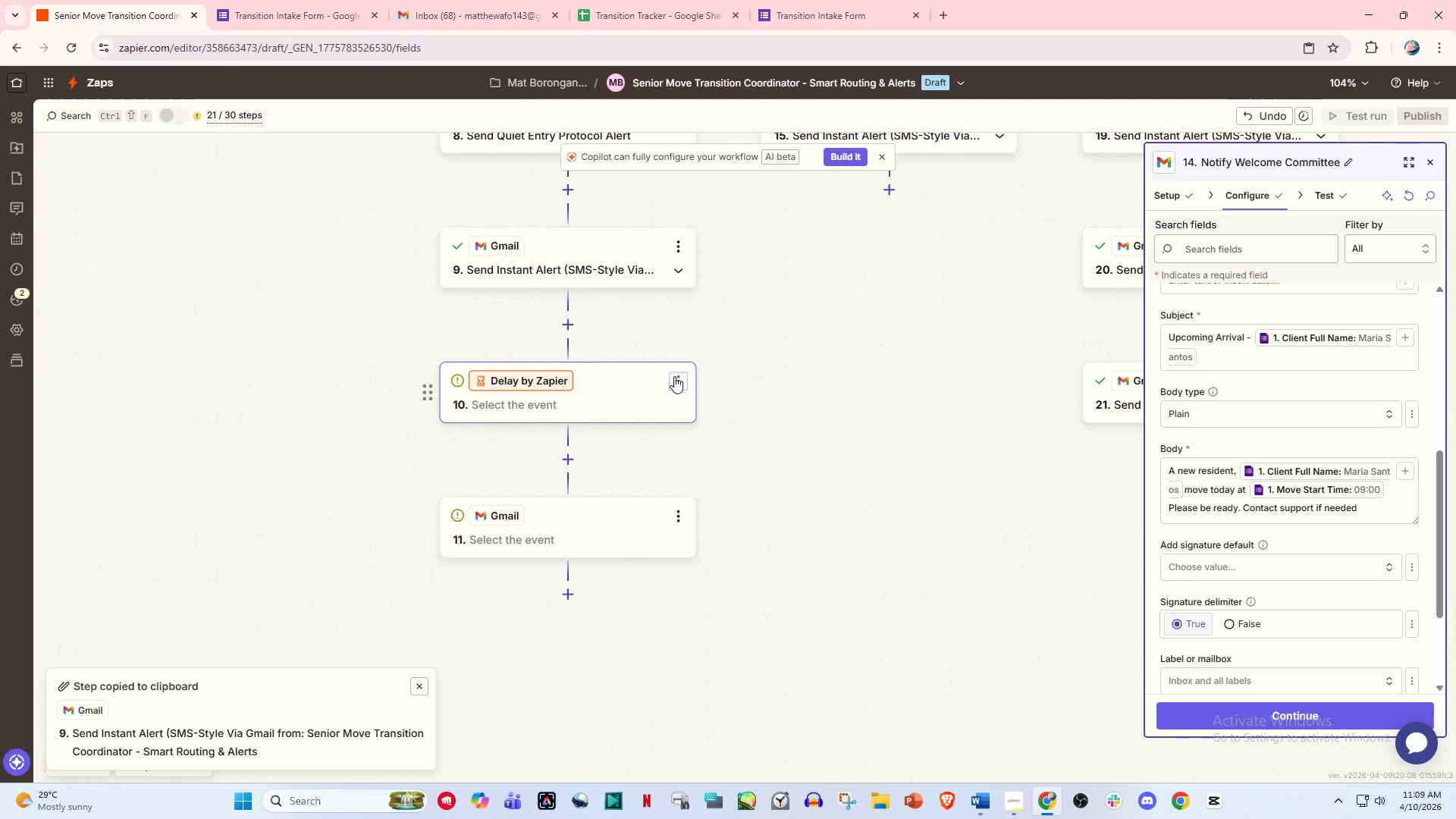 
wait(11.11)
 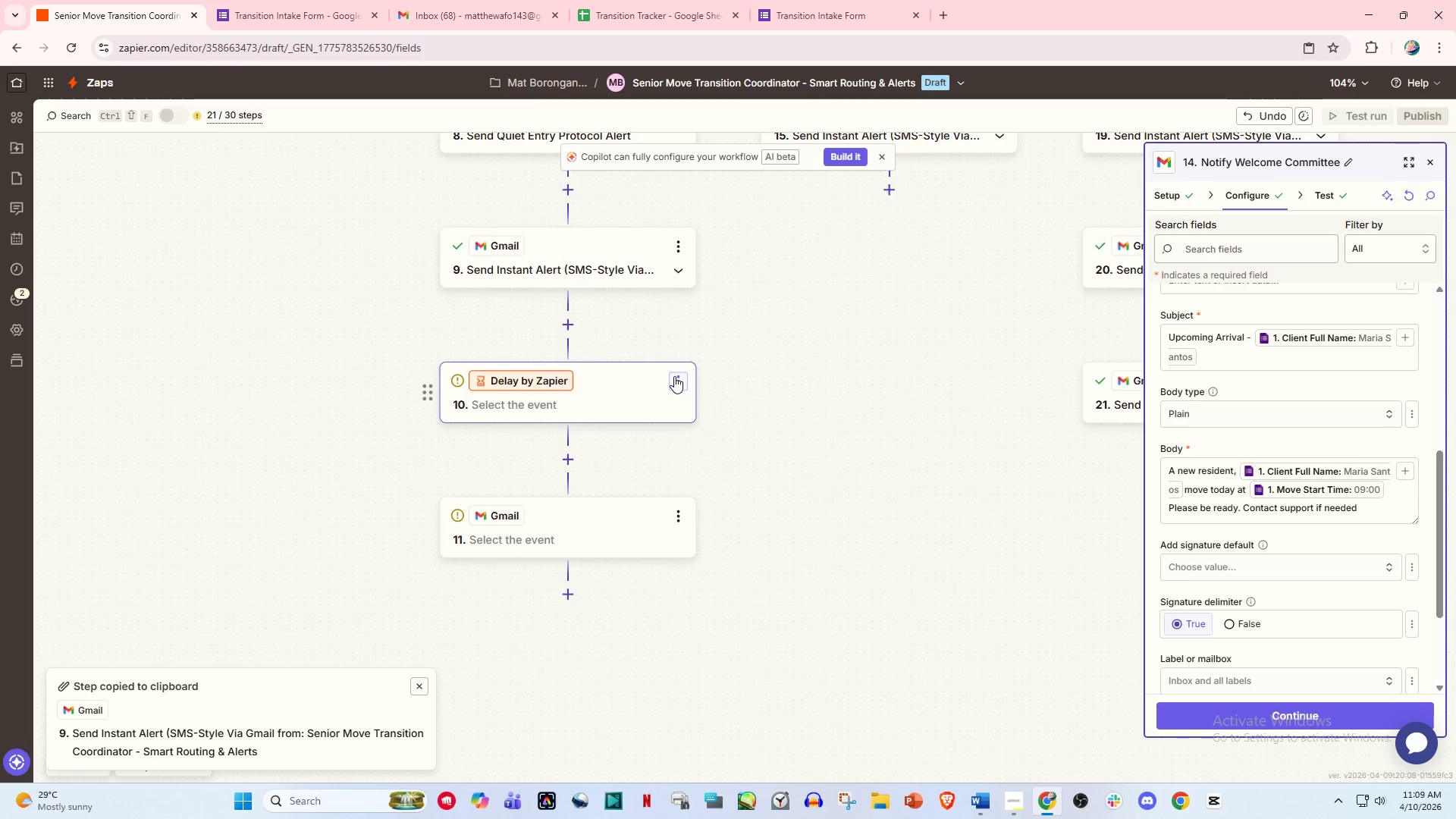 
left_click([605, 252])
 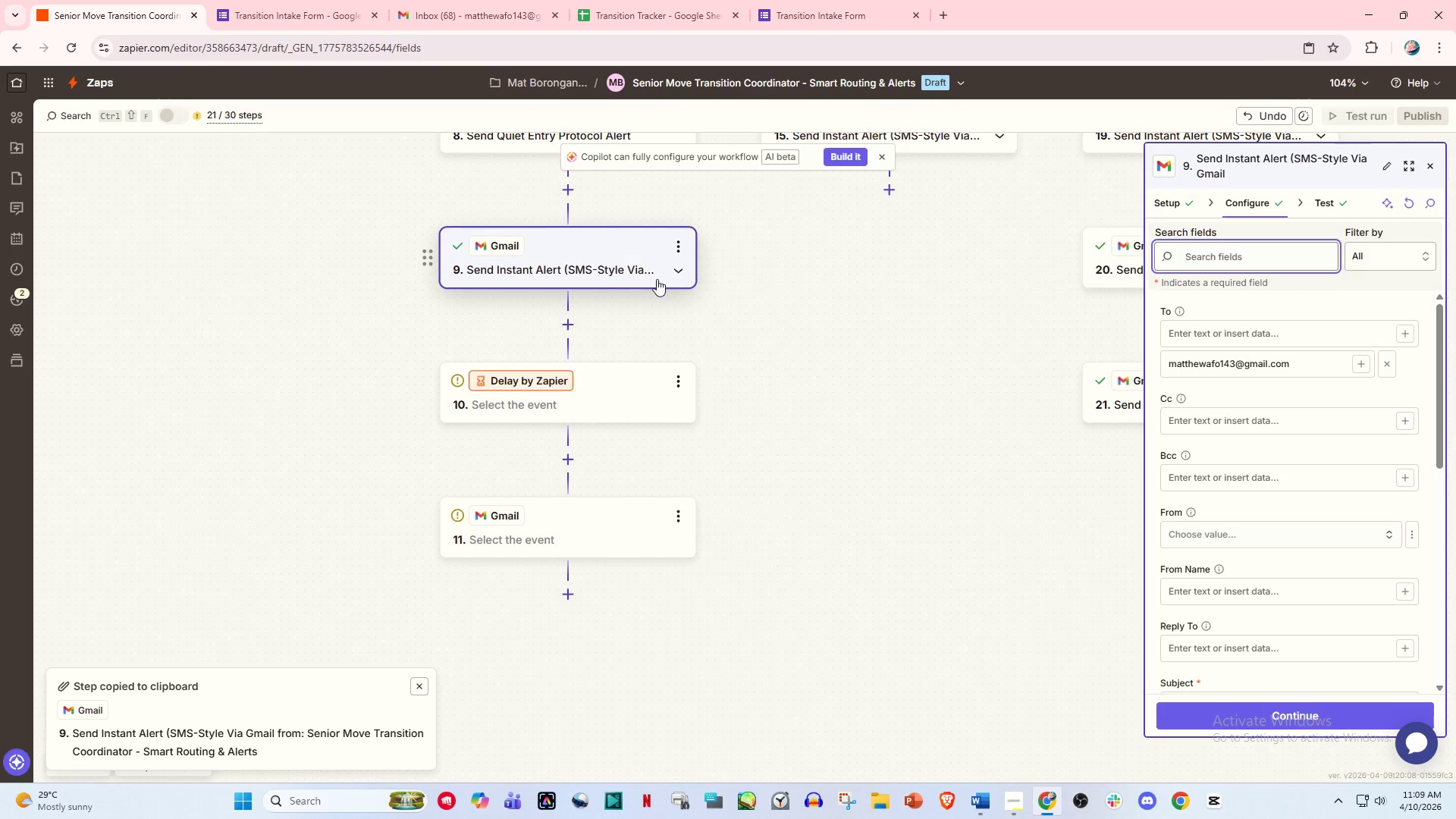 
scroll: coordinate [1232, 475], scroll_direction: down, amount: 9.0
 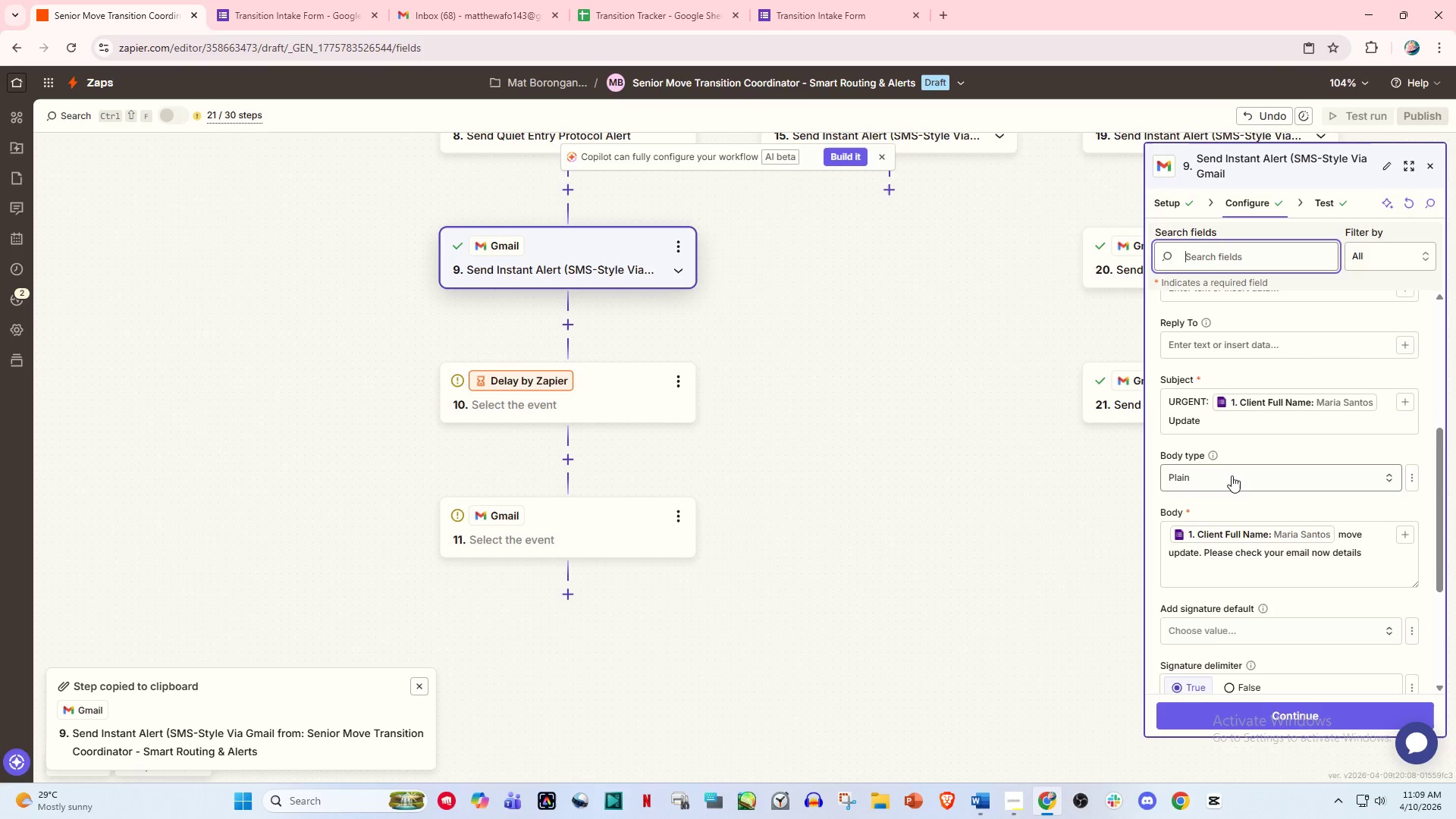 
scroll: coordinate [720, 485], scroll_direction: up, amount: 1.0
 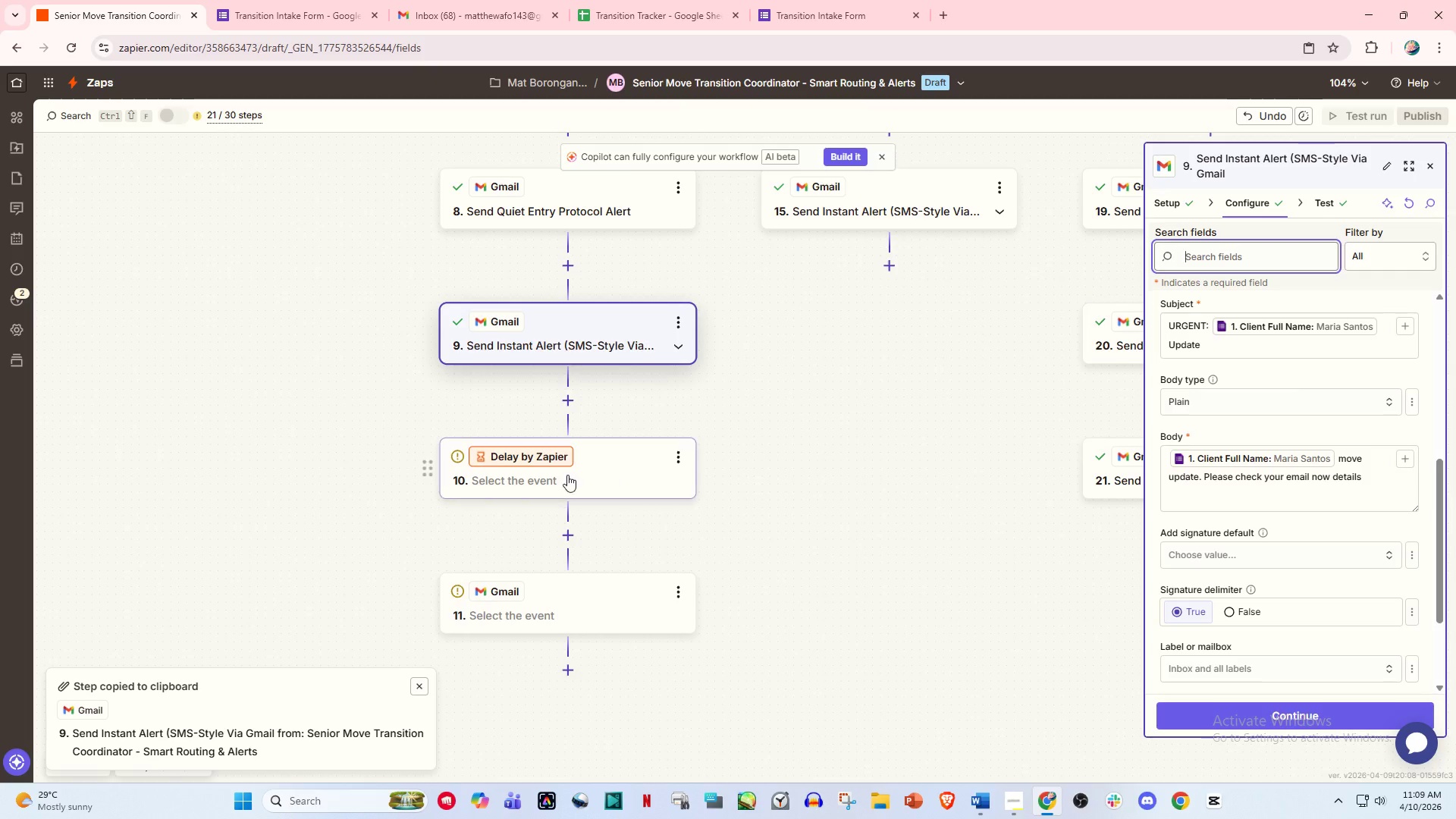 
scroll: coordinate [567, 475], scroll_direction: down, amount: 2.0
 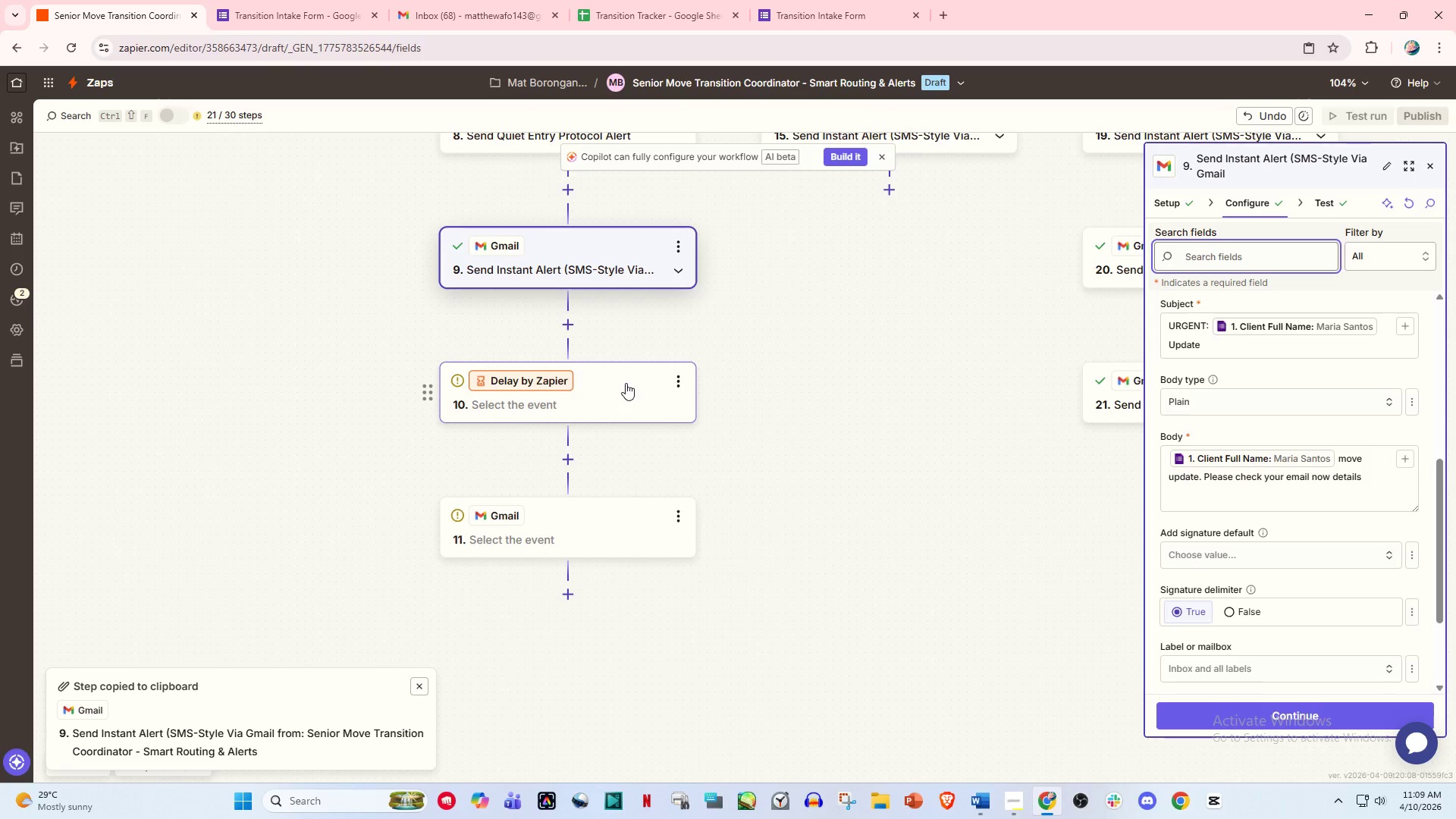 
left_click([563, 328])
 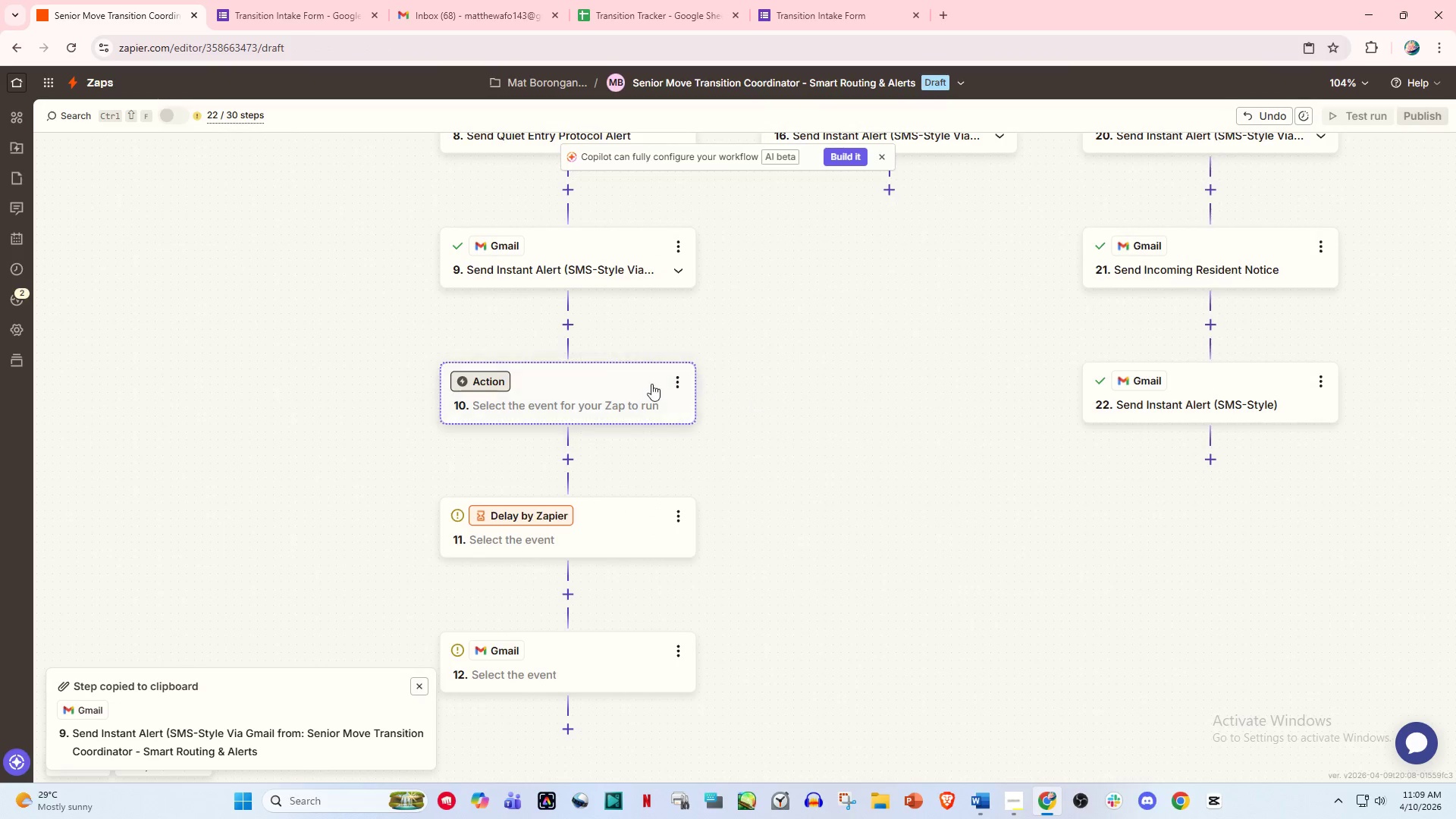 
left_click([566, 322])
 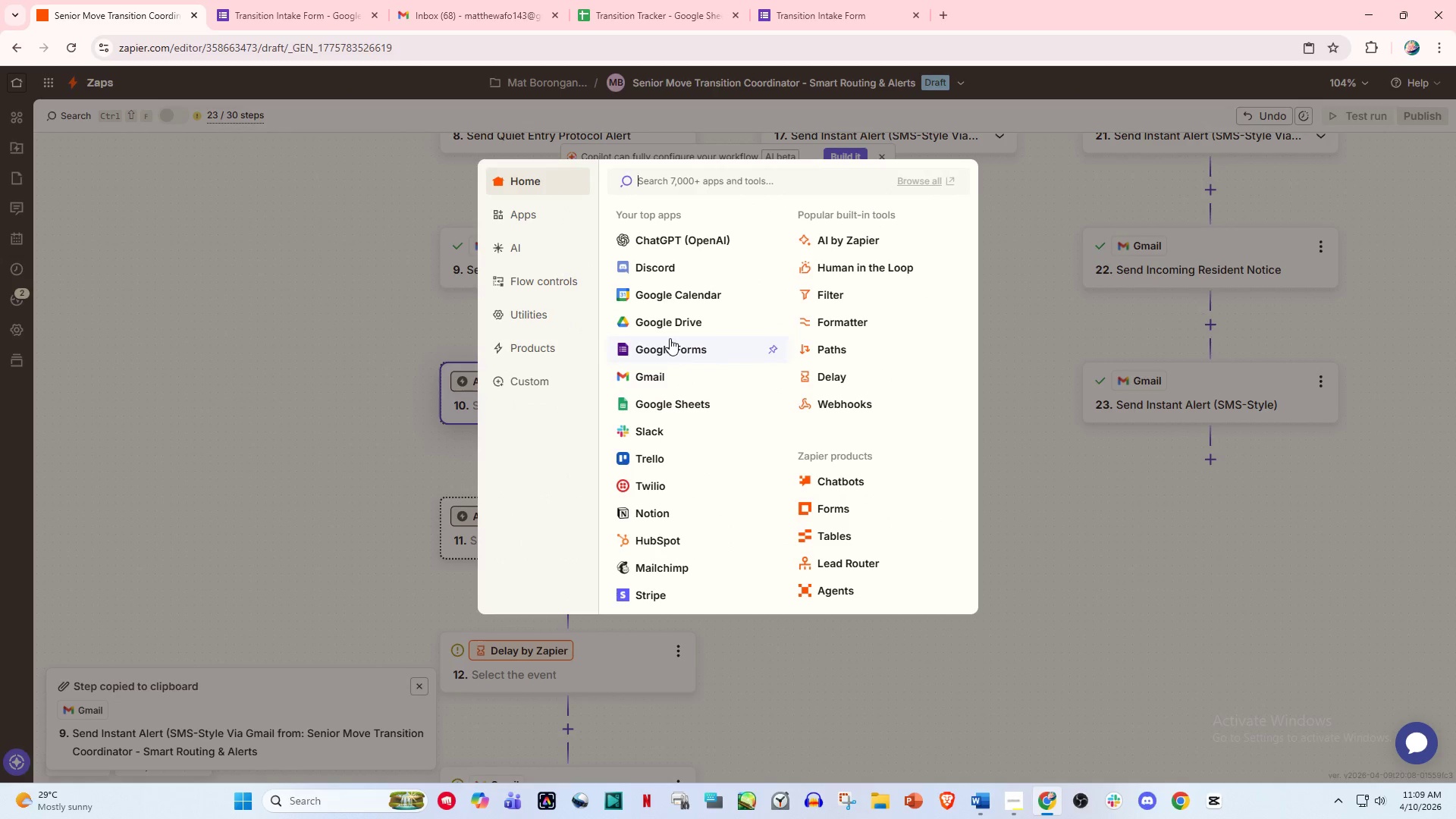 
left_click([653, 369])
 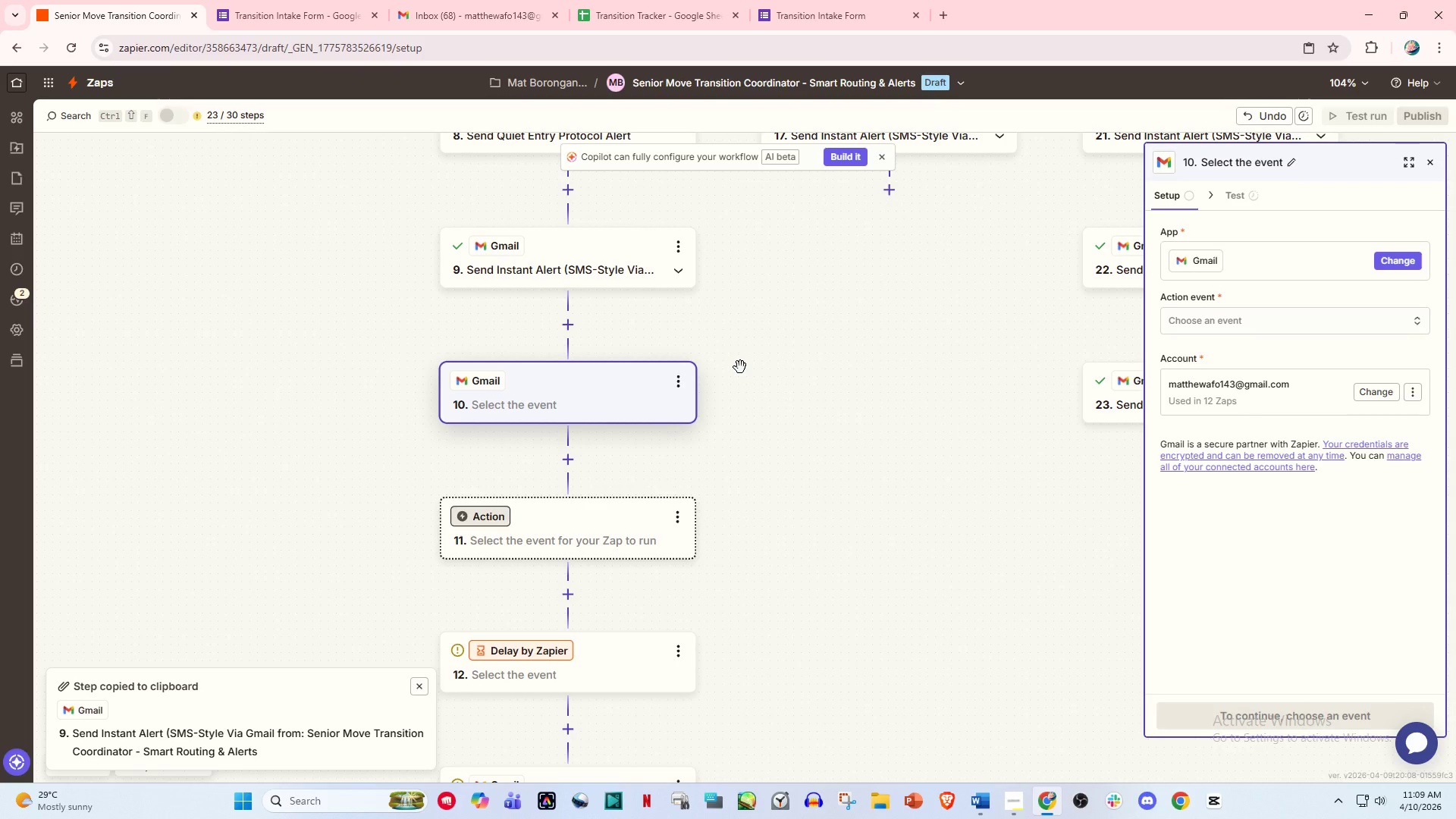 
wait(10.33)
 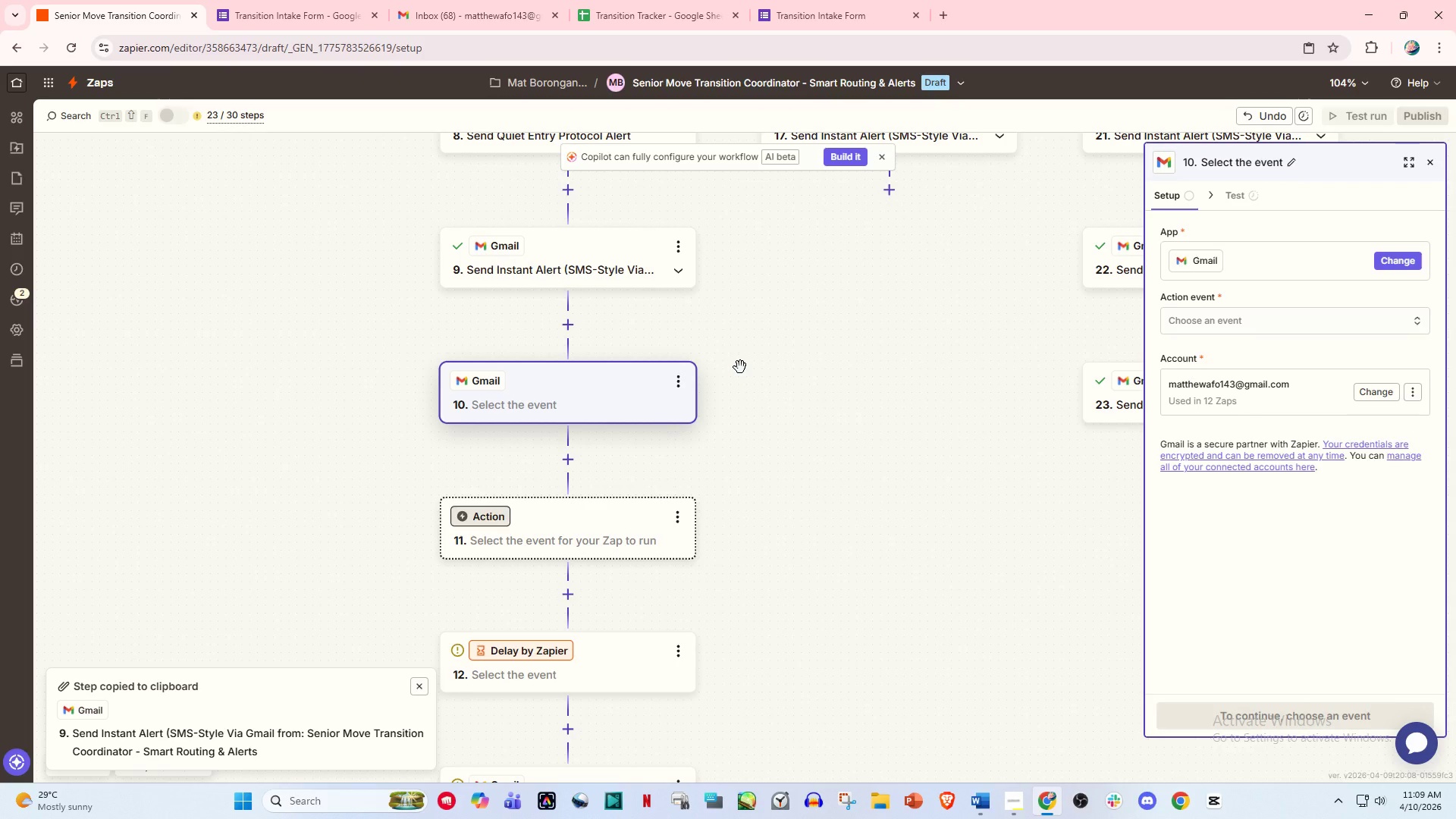 
left_click([1205, 322])
 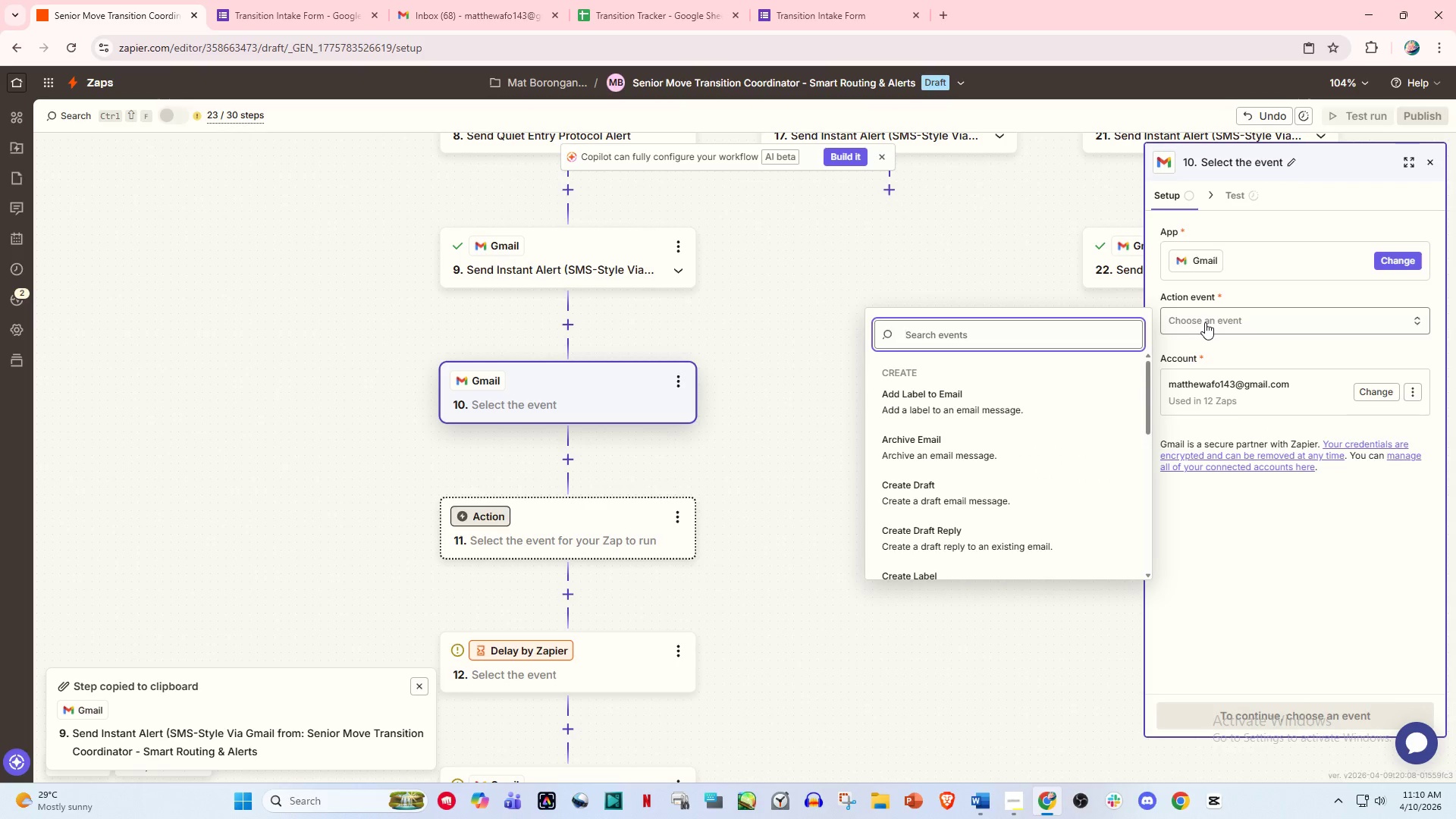 
type(send)
 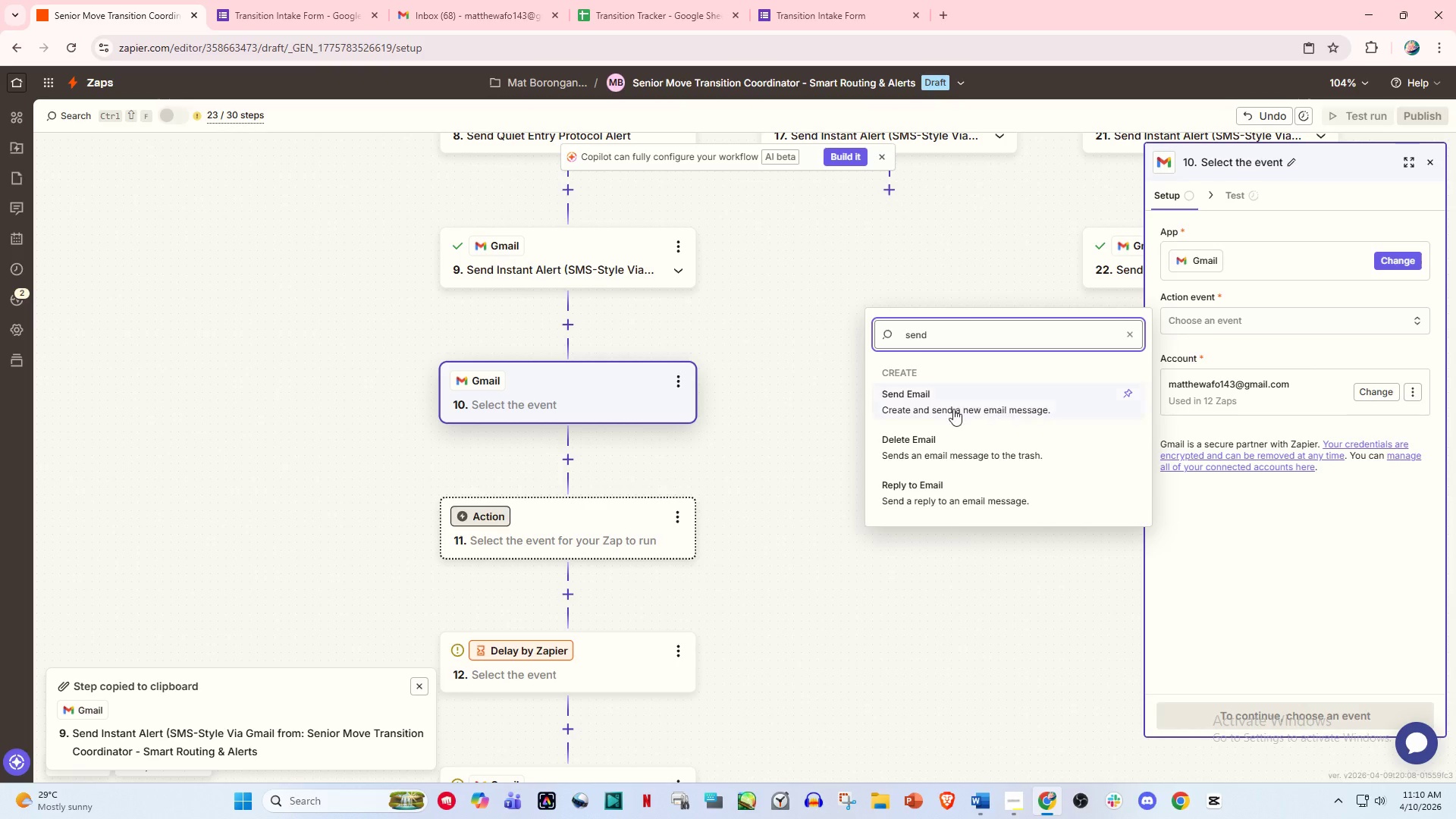 
left_click([953, 409])
 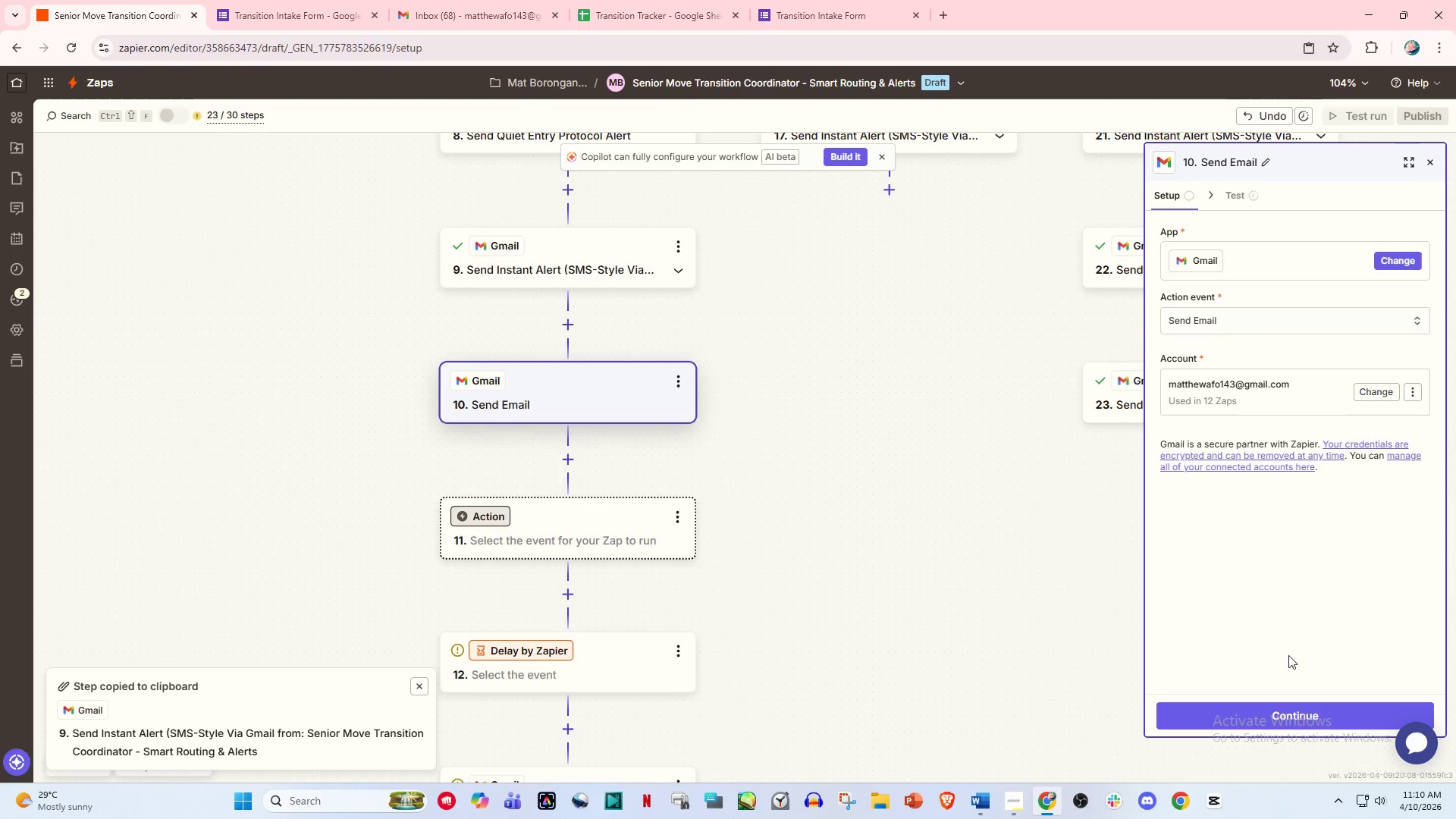 
left_click([1295, 708])
 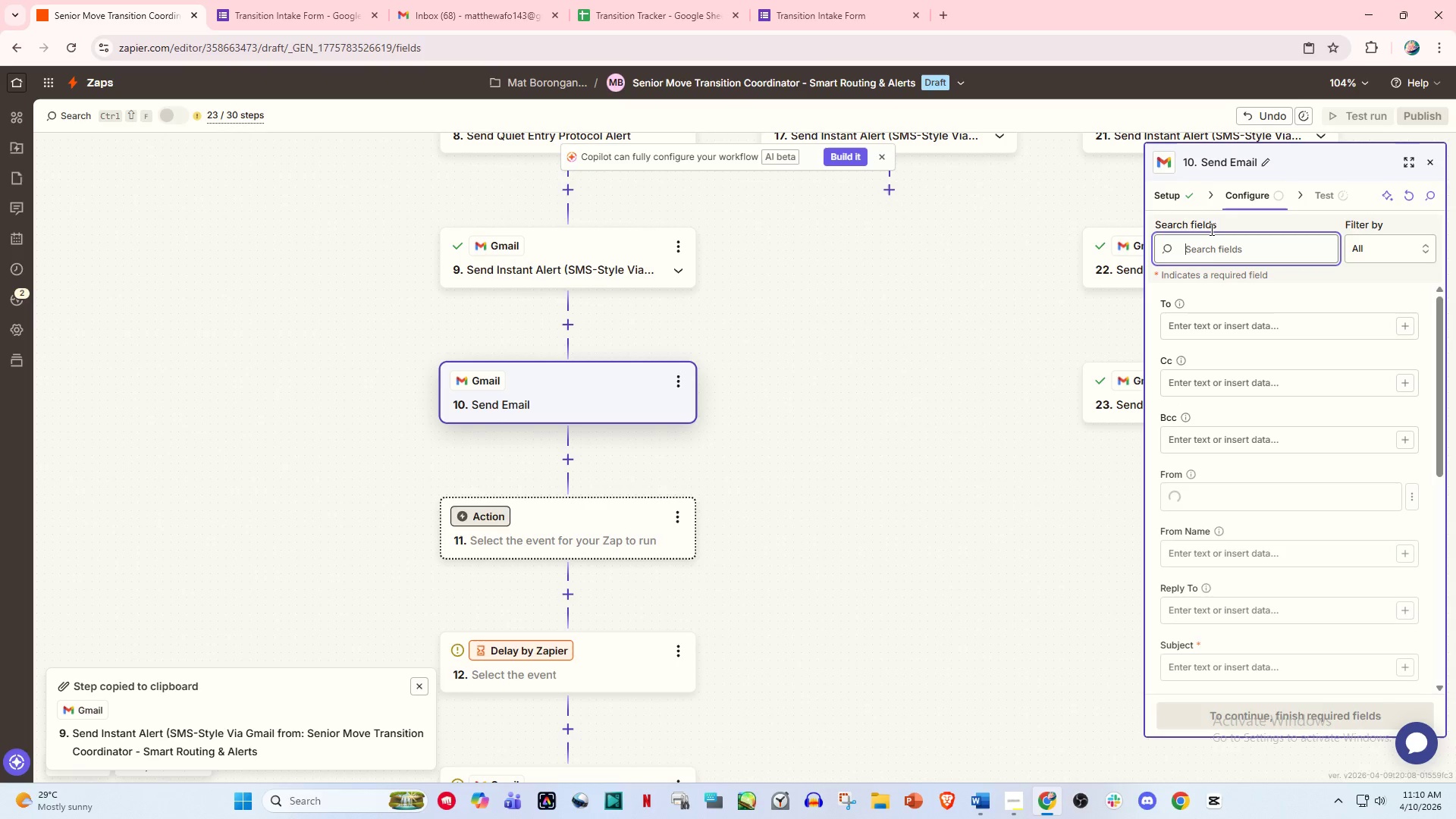 
left_click([1203, 334])
 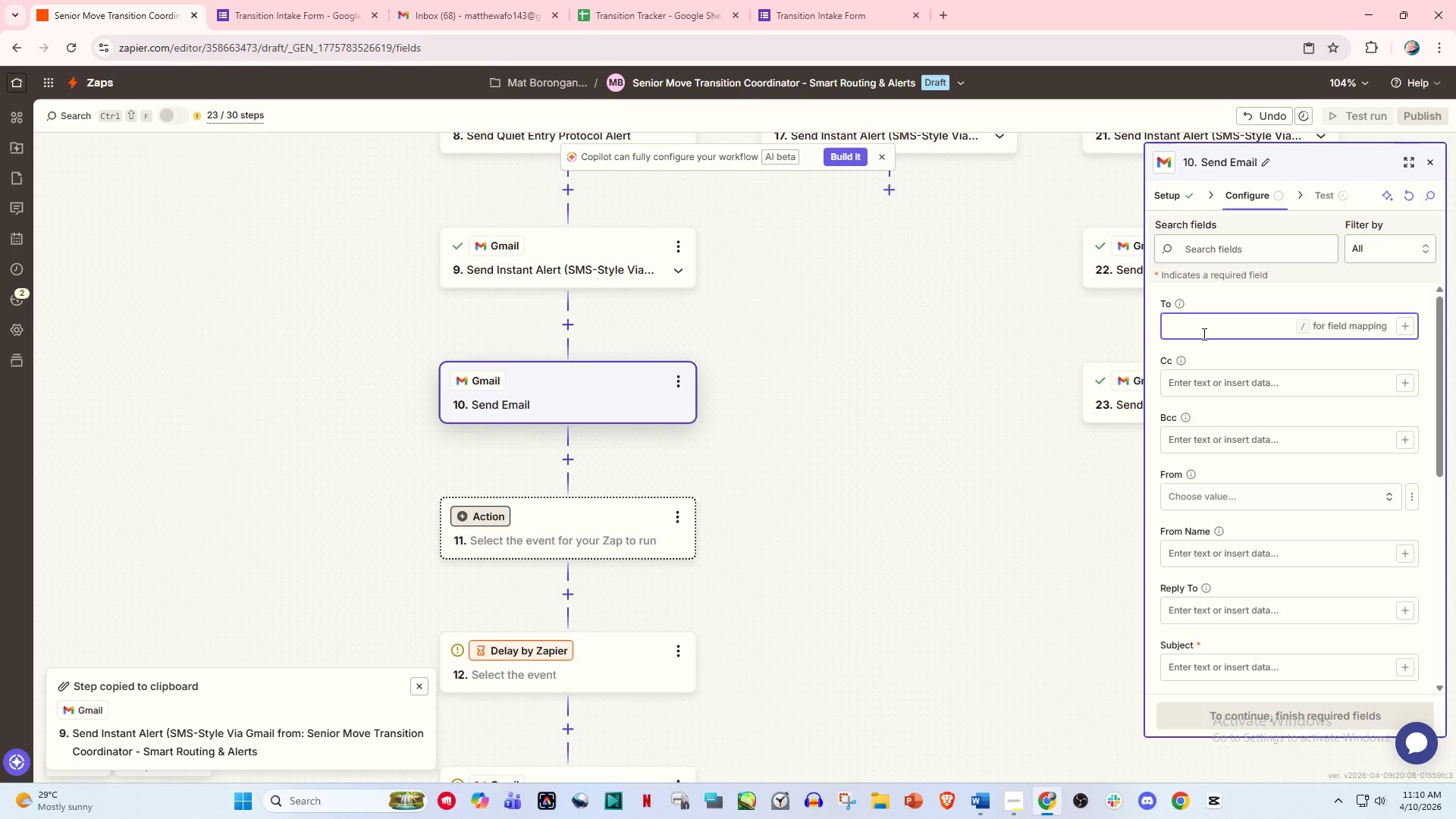 
key(Slash)
 